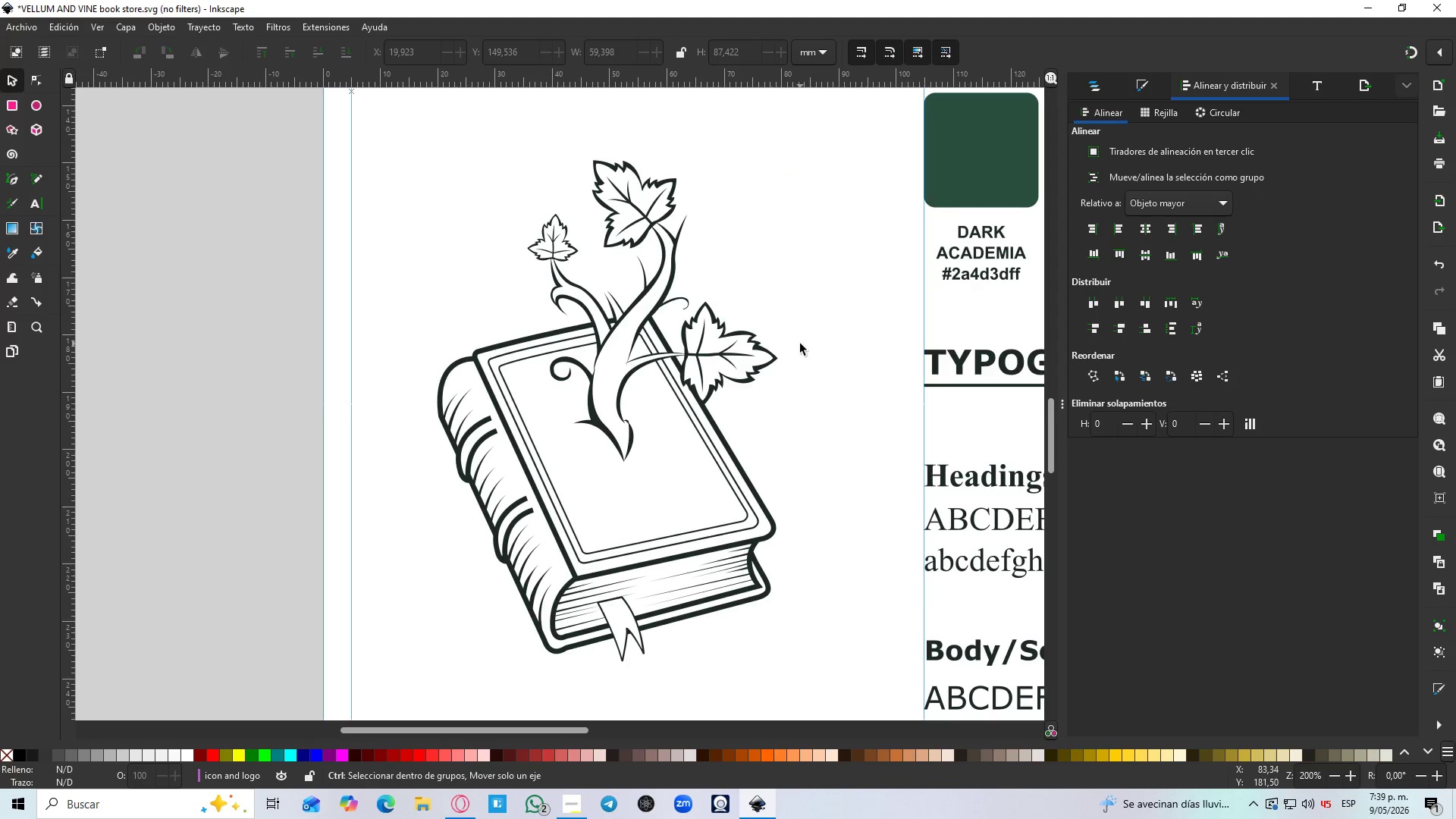 
key(Control+ControlLeft)
 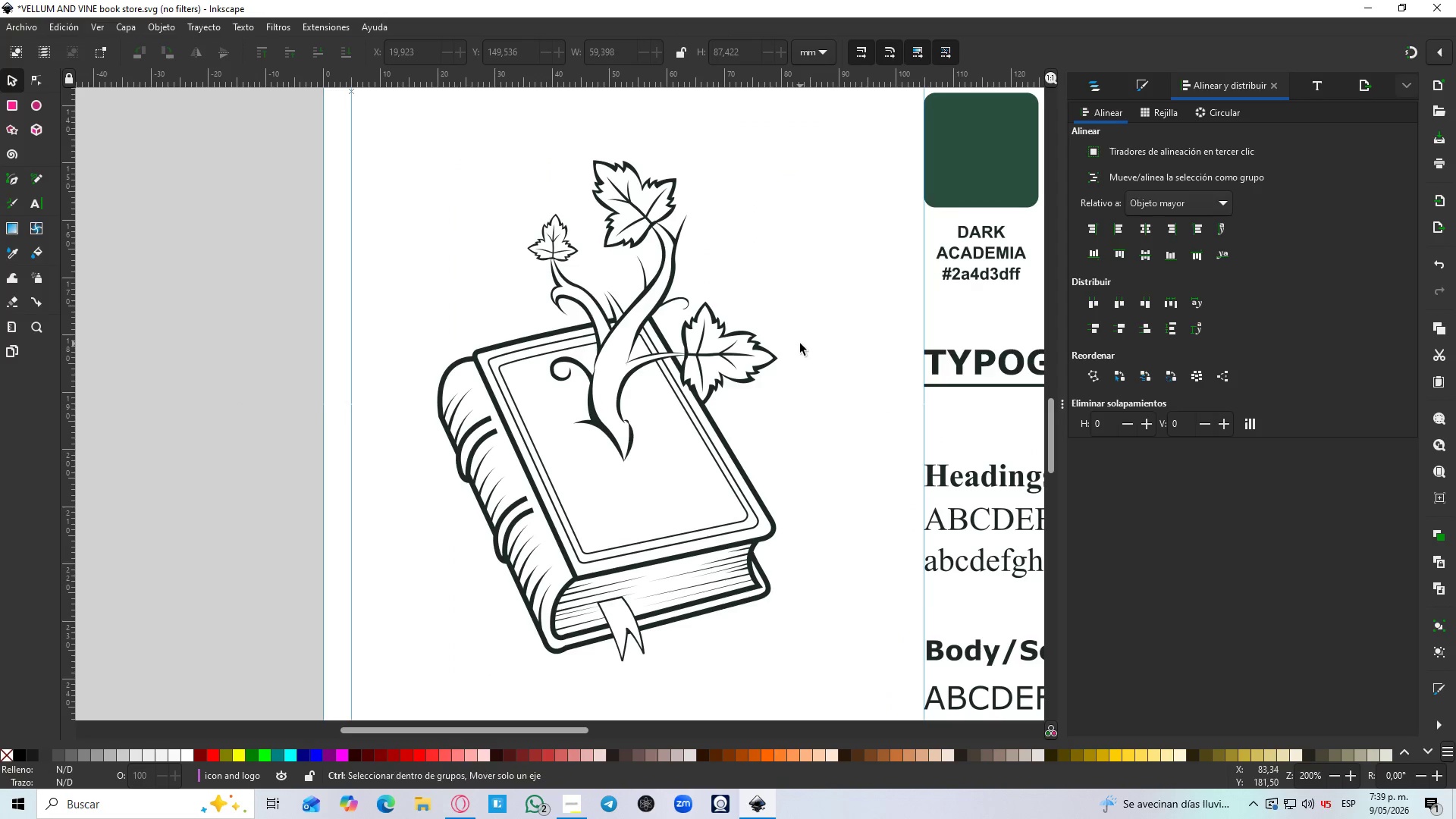 
key(Control+S)
 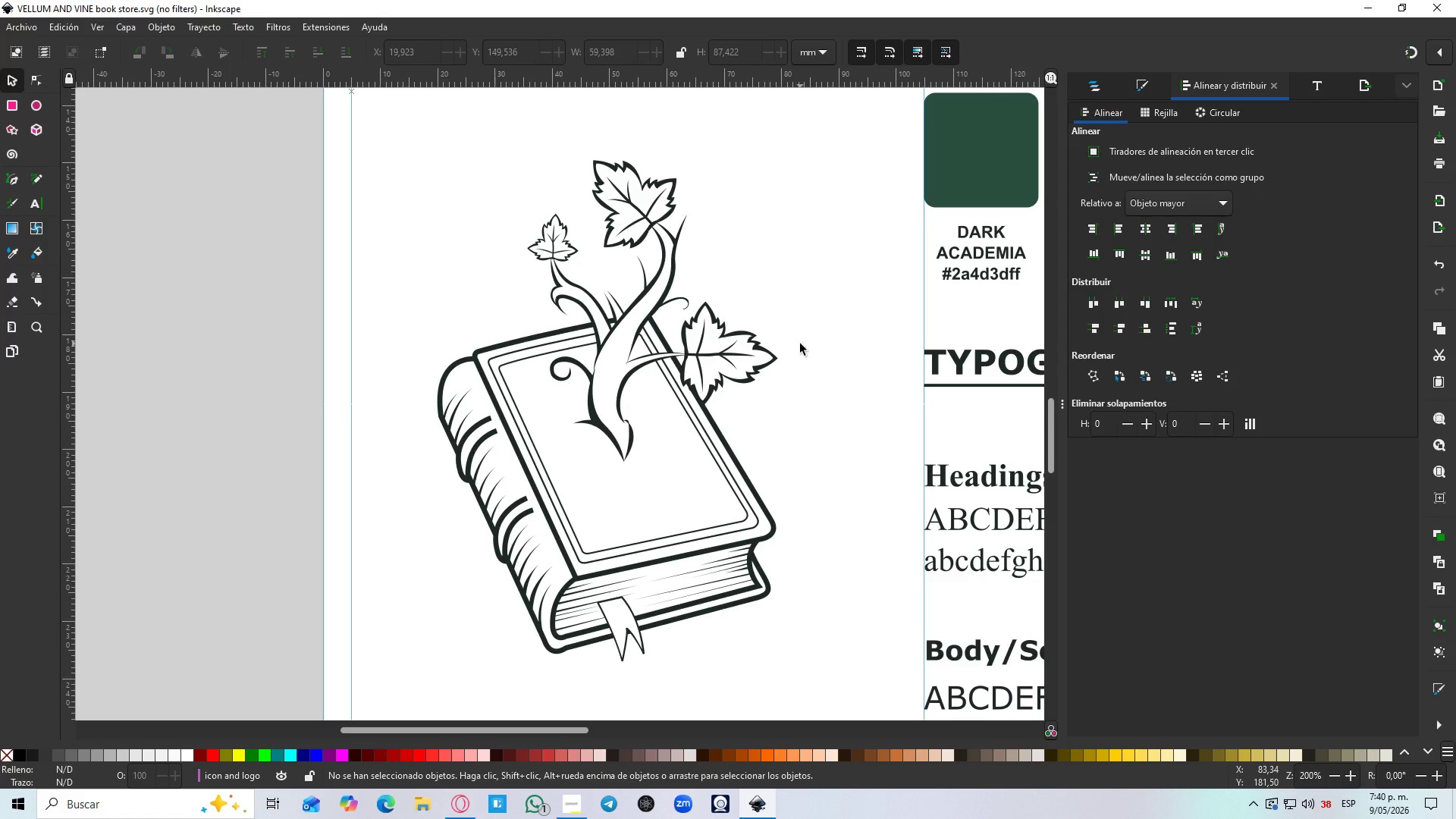 
scroll: coordinate [823, 346], scroll_direction: down, amount: 6.0
 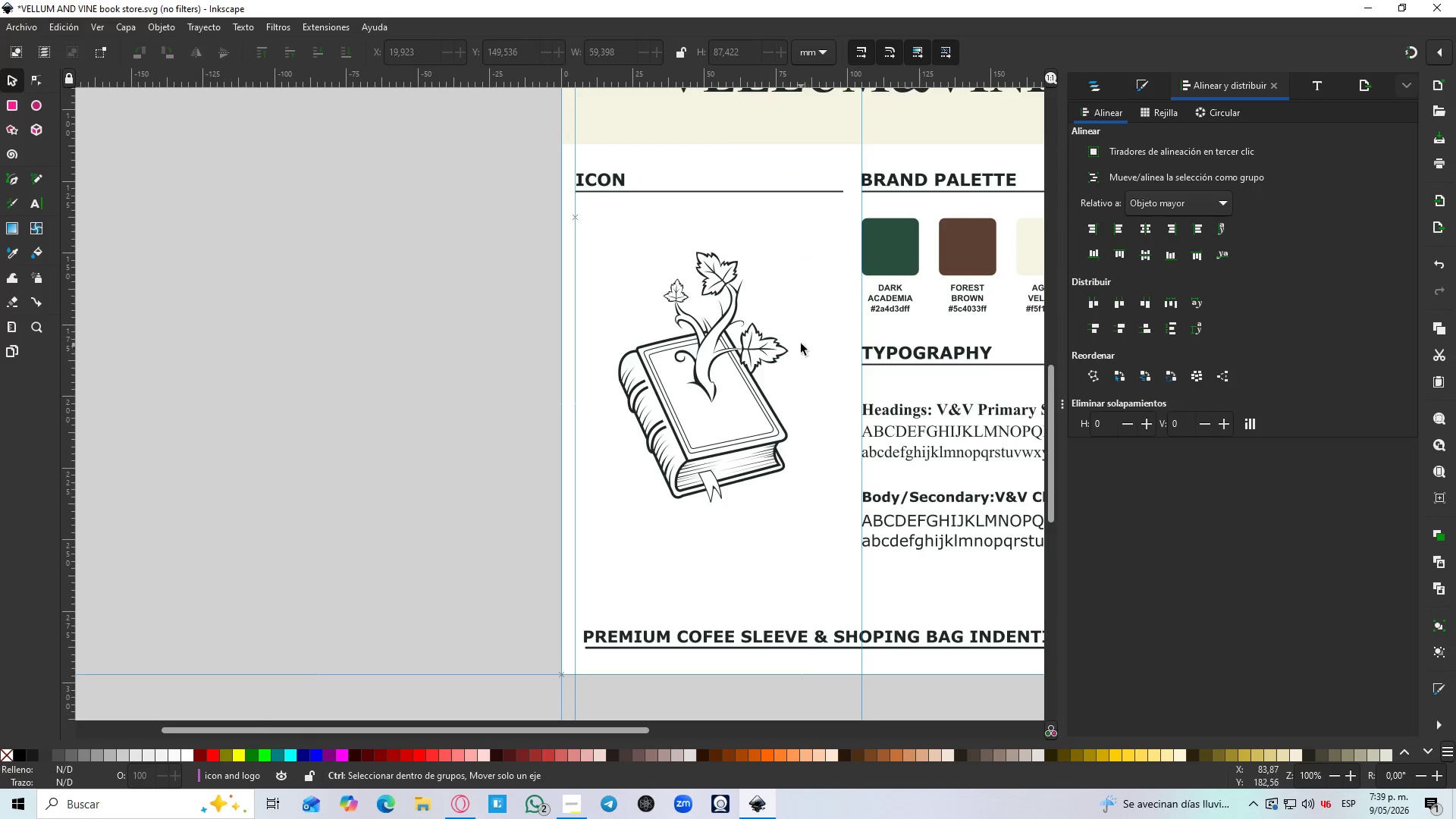 
scroll: coordinate [800, 344], scroll_direction: up, amount: 1.0
 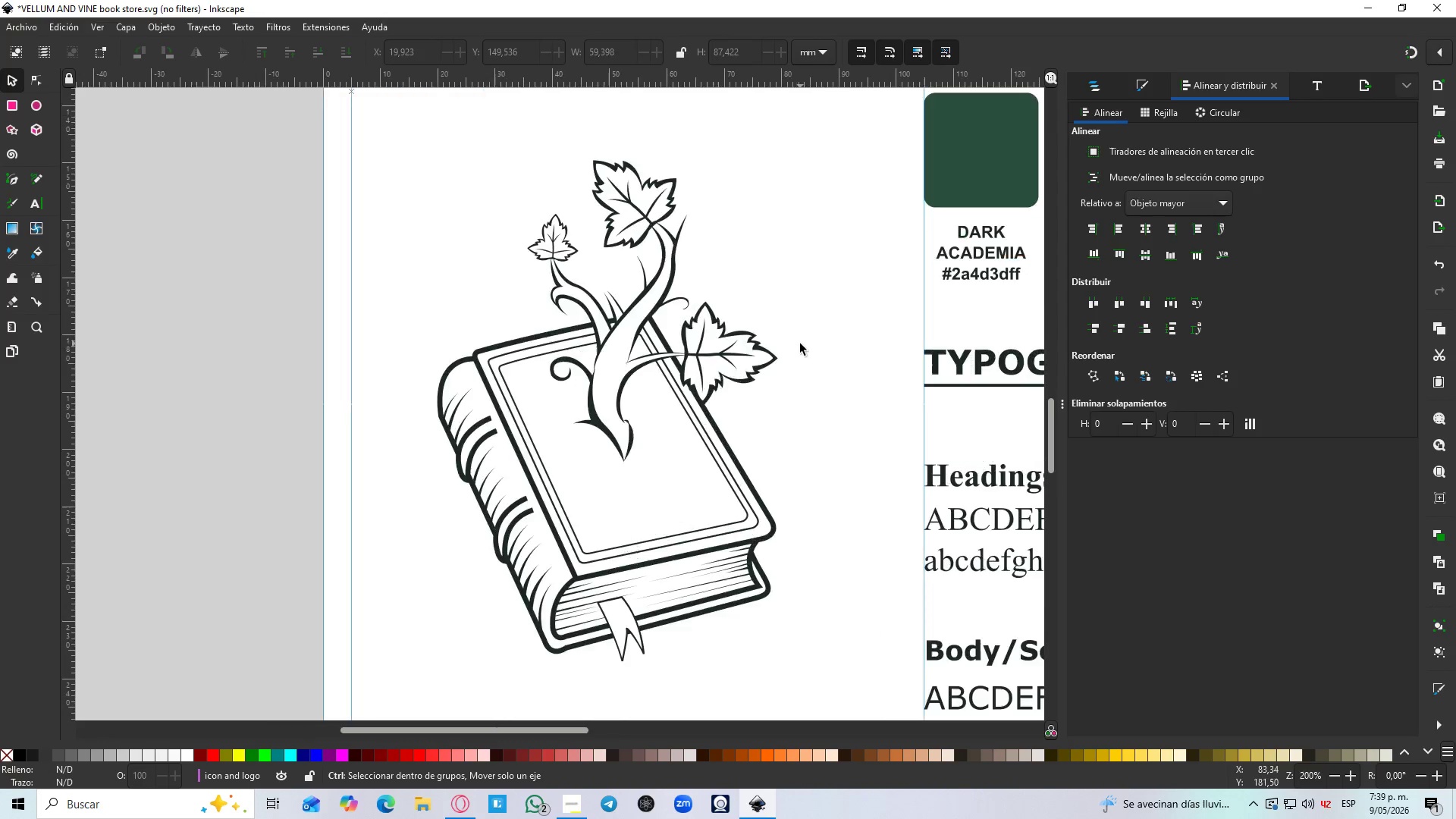 
wait(23.62)
 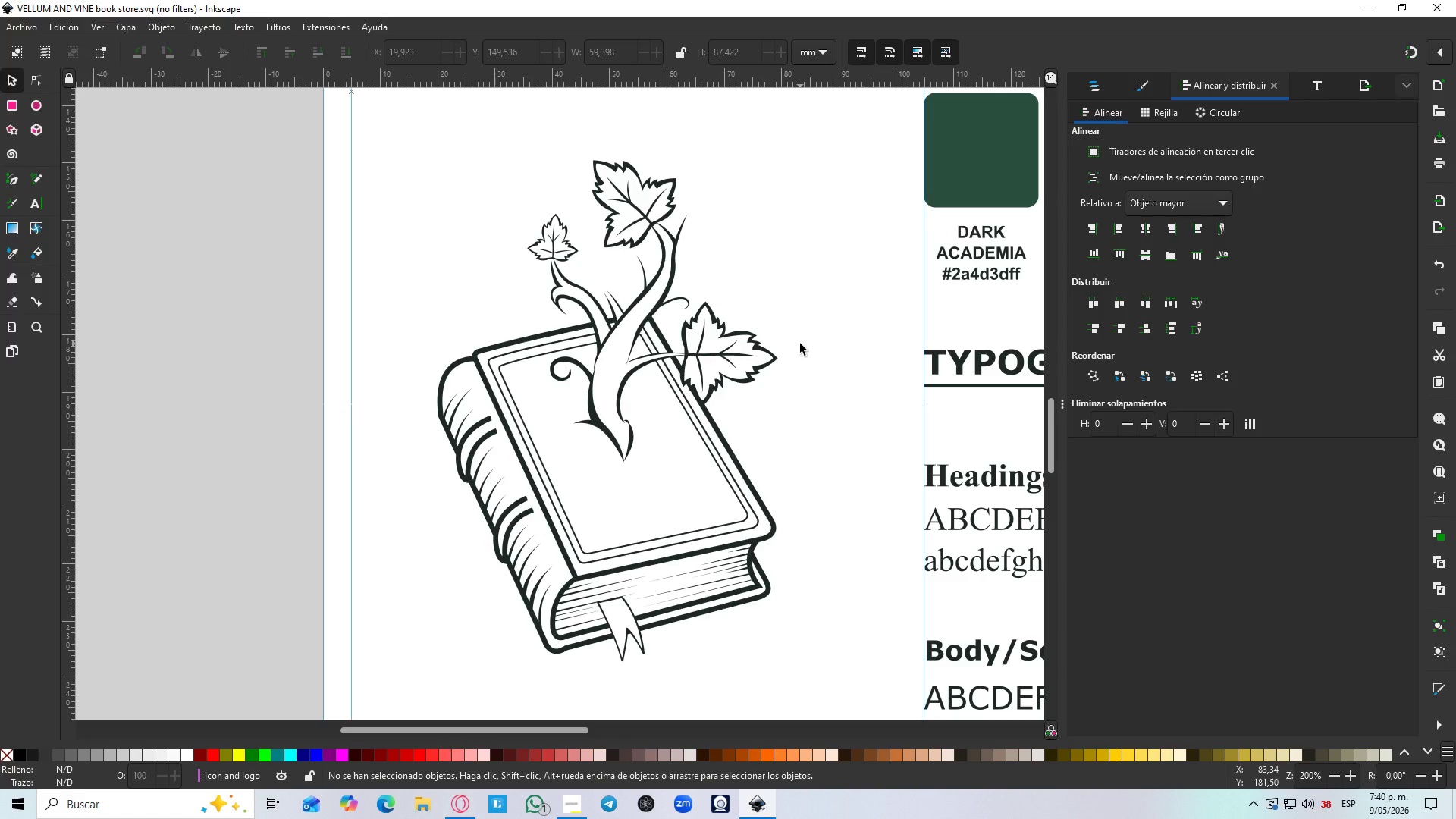 
hold_key(key=ControlLeft, duration=0.47)
 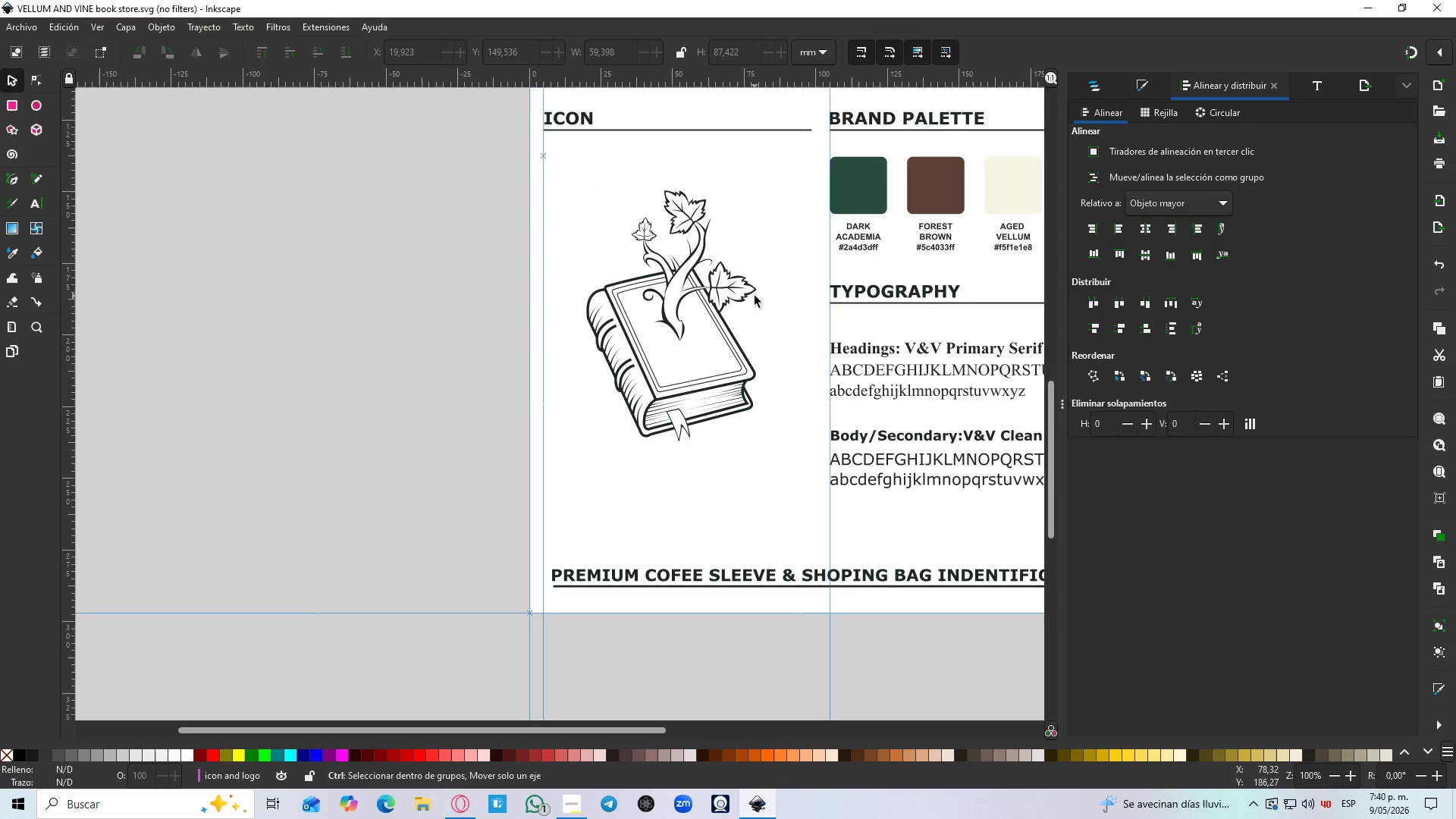 
hold_key(key=ControlLeft, duration=0.33)
 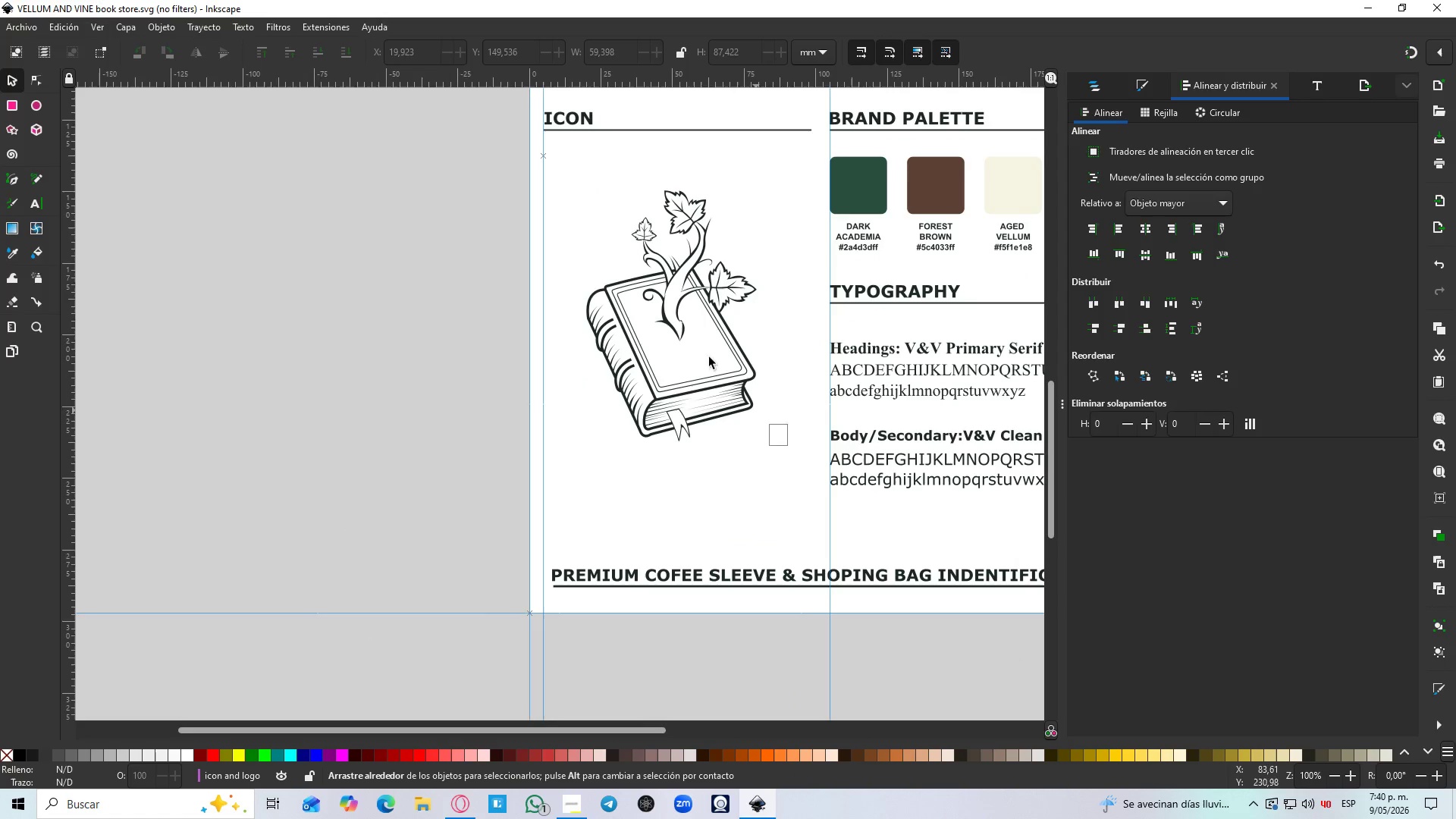 
left_click_drag(start_coordinate=[787, 445], to_coordinate=[558, 161])
 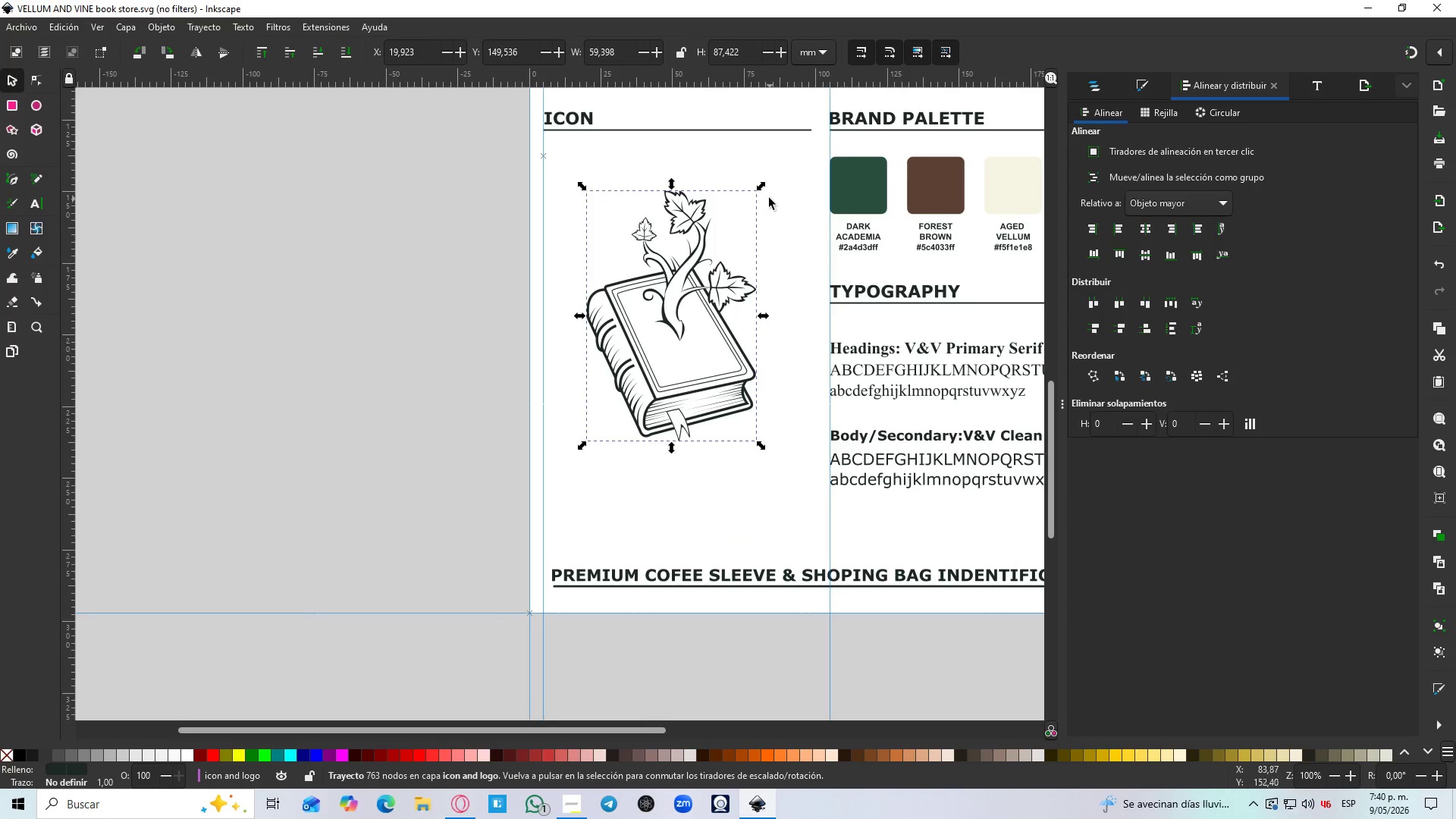 
hold_key(key=ControlLeft, duration=1.5)
left_click_drag(start_coordinate=[761, 191], to_coordinate=[808, 149])
 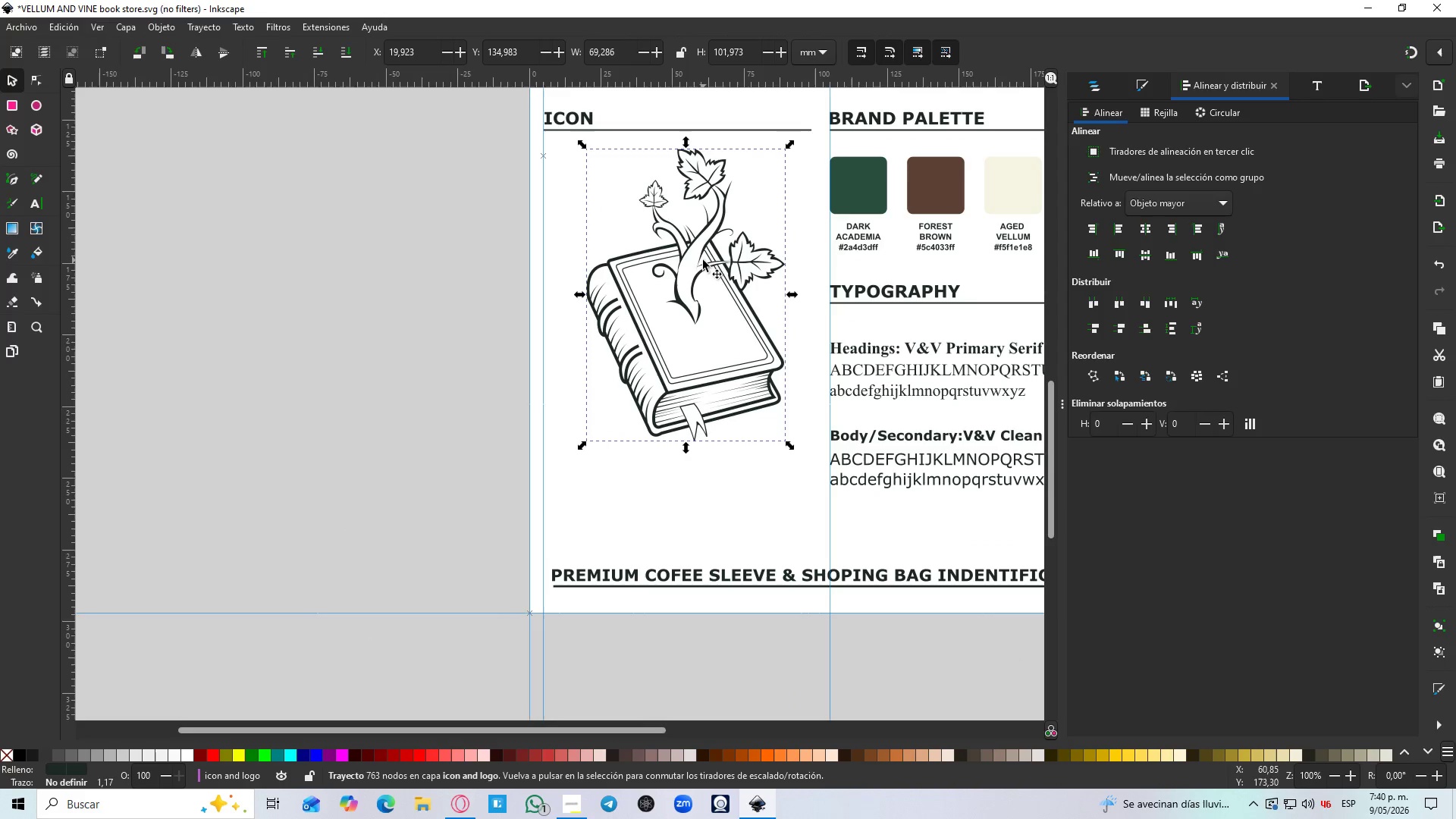 
hold_key(key=ControlLeft, duration=0.8)
 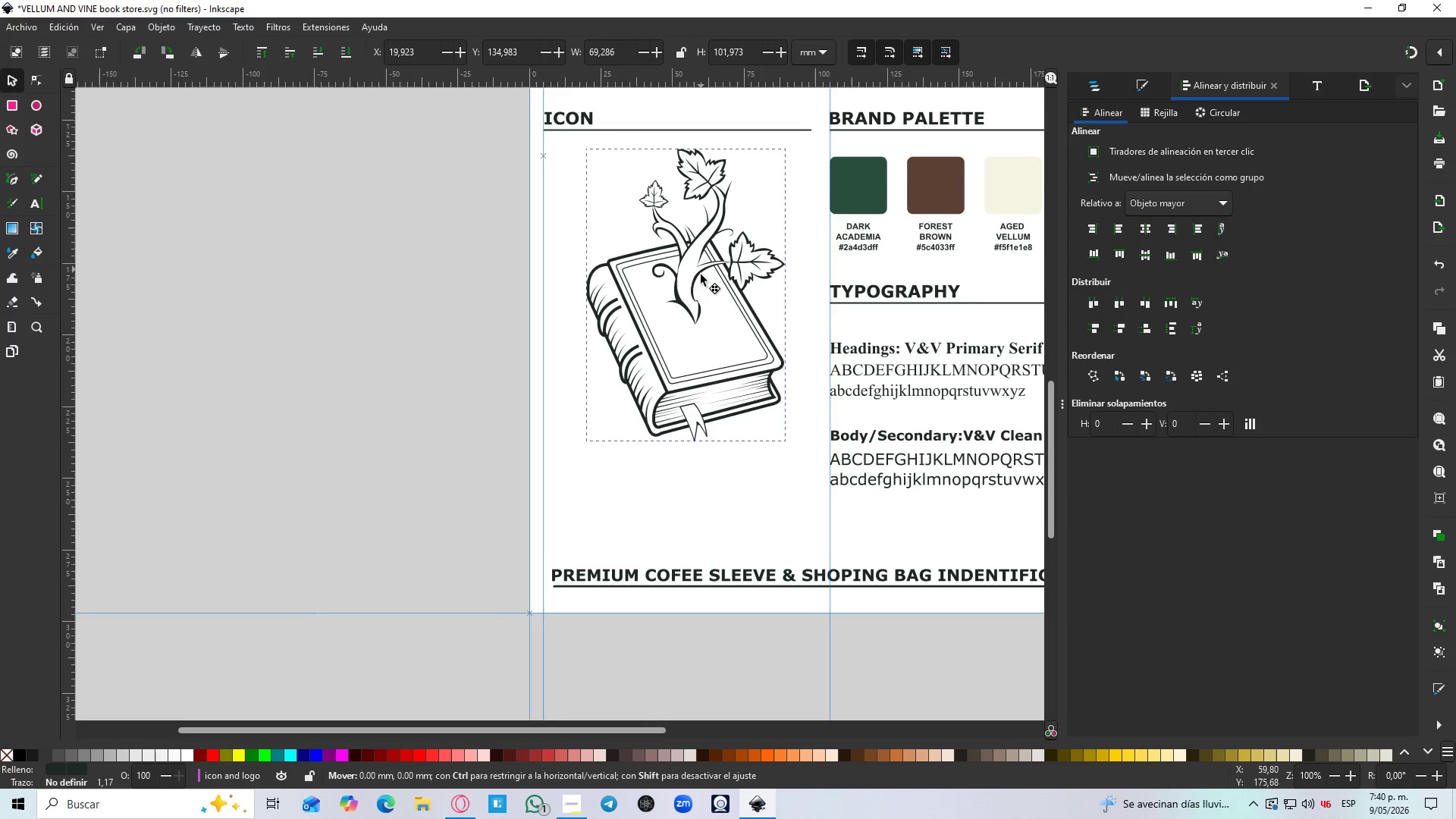 
scroll: coordinate [748, 271], scroll_direction: down, amount: 4.0
 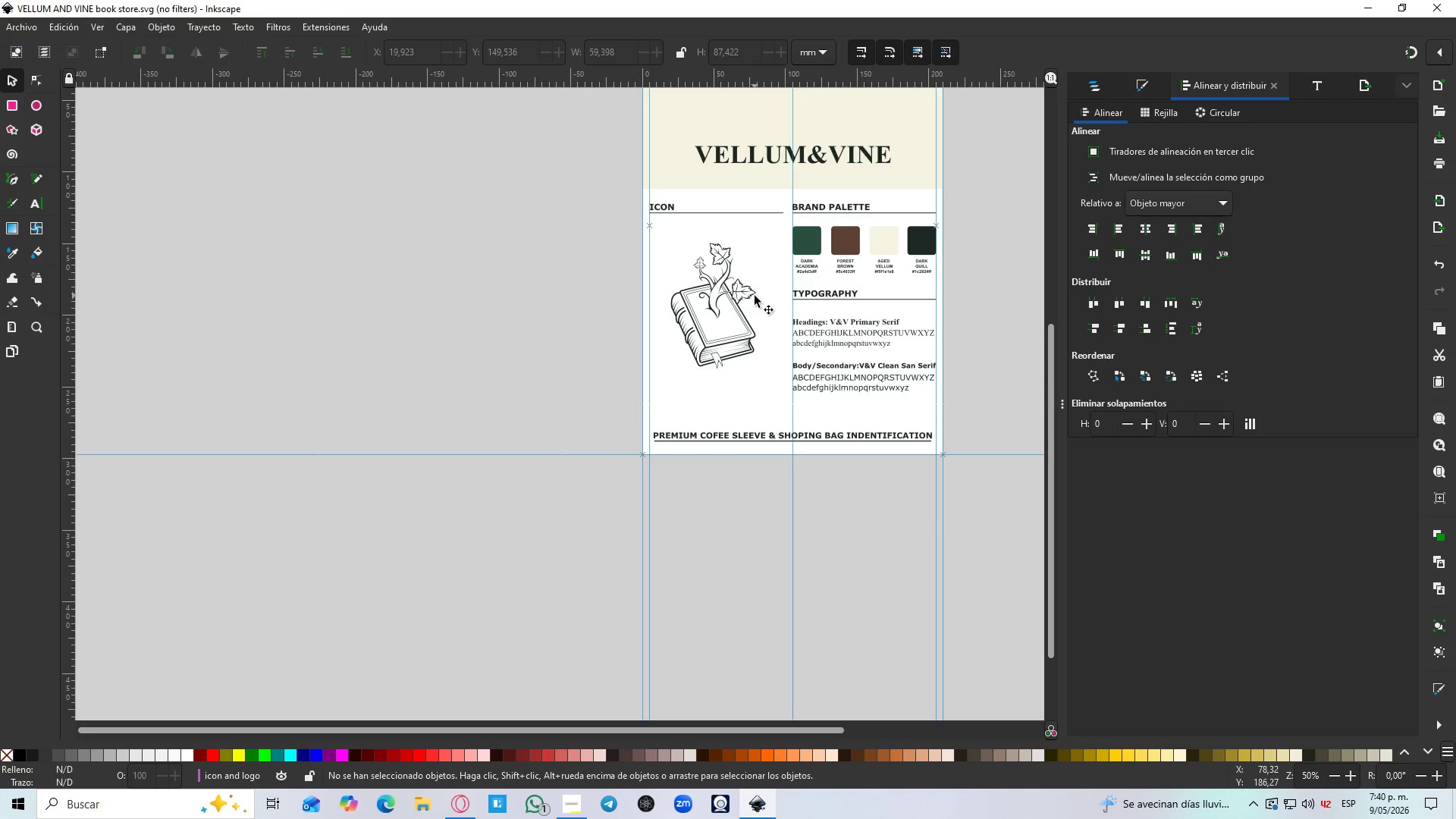 
hold_key(key=ControlLeft, duration=1.5)
 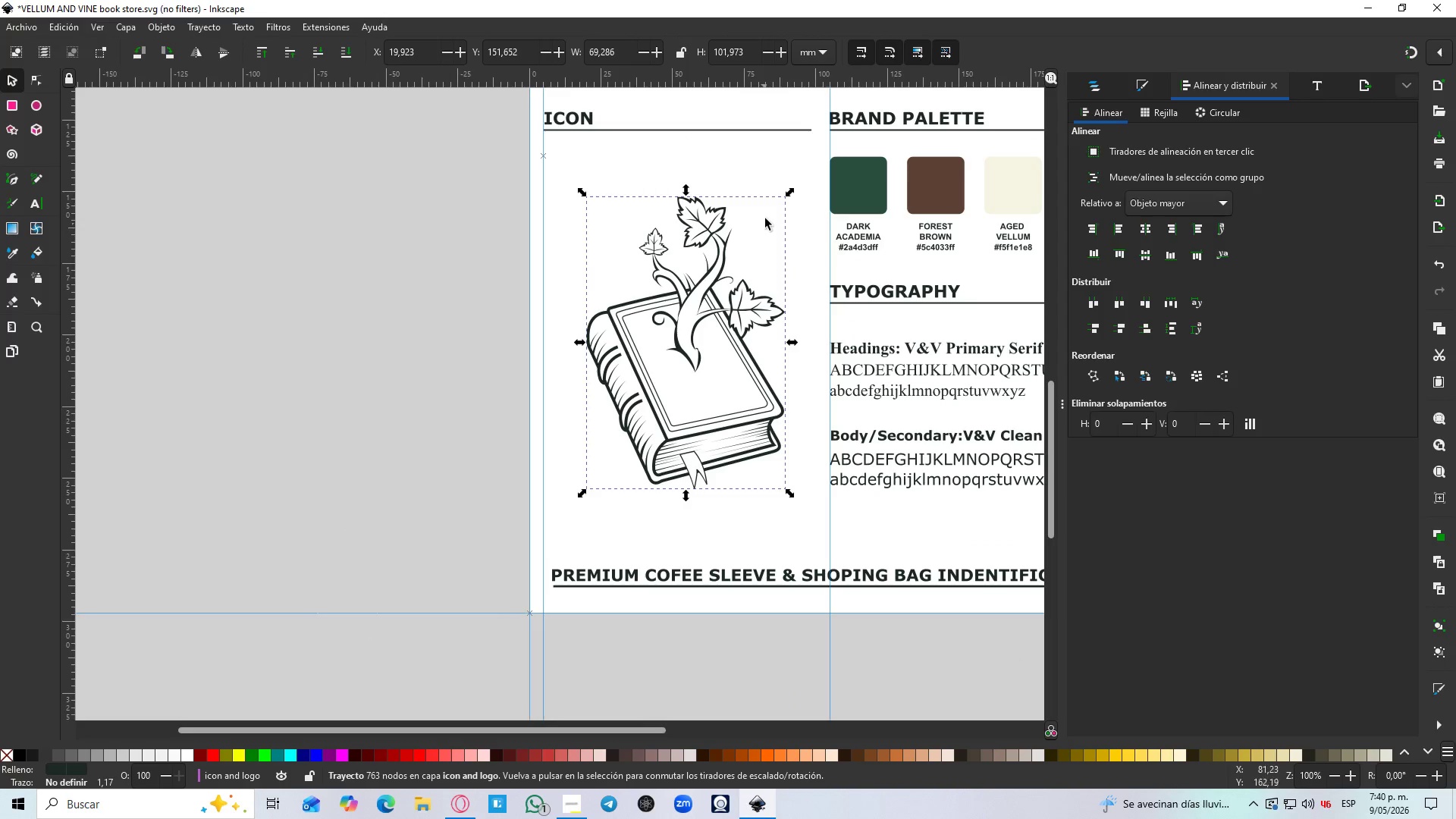 
scroll: coordinate [755, 296], scroll_direction: up, amount: 2.0
 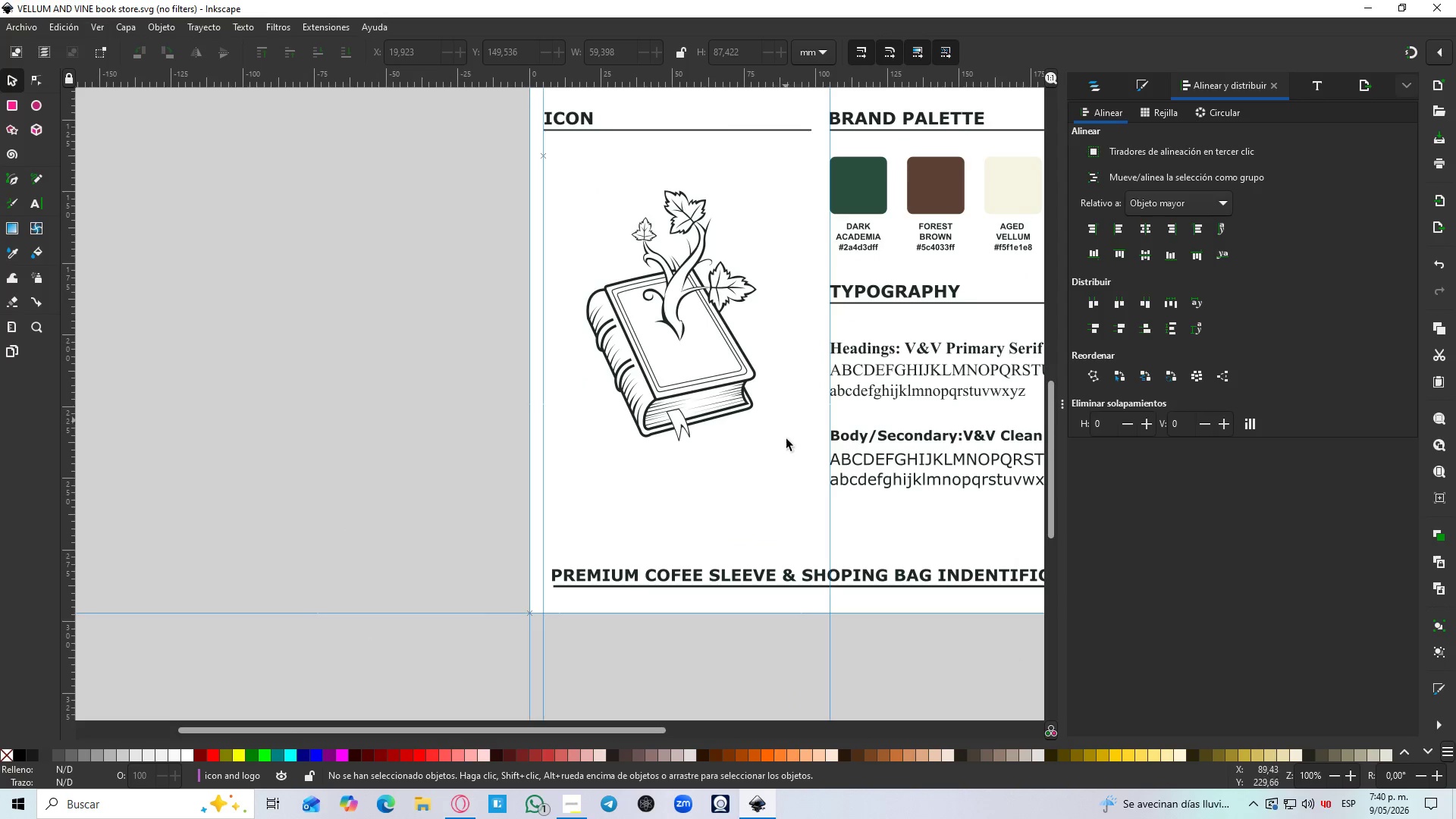 
left_click_drag(start_coordinate=[703, 260], to_coordinate=[701, 313])
 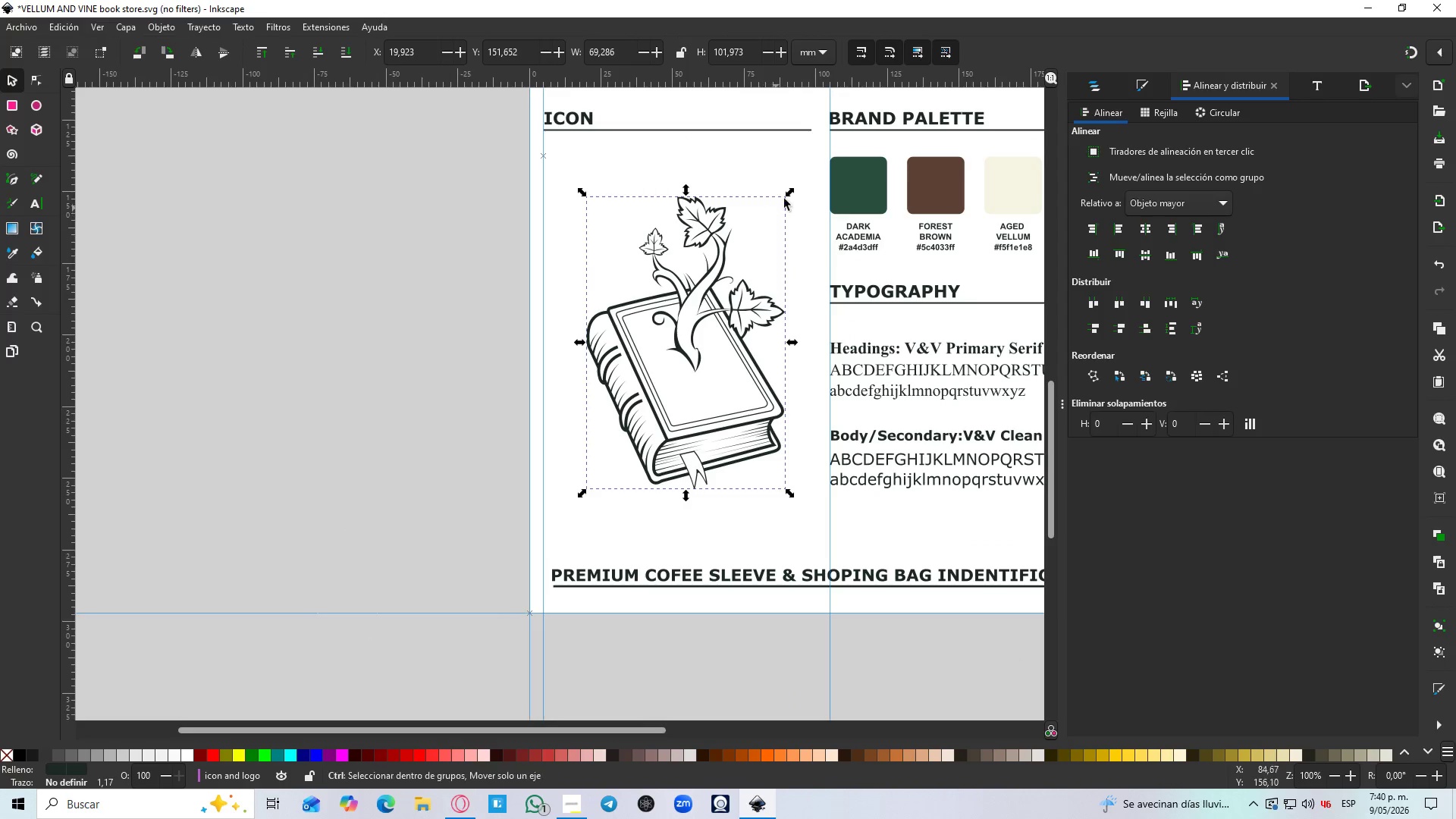 
hold_key(key=ControlLeft, duration=0.41)
 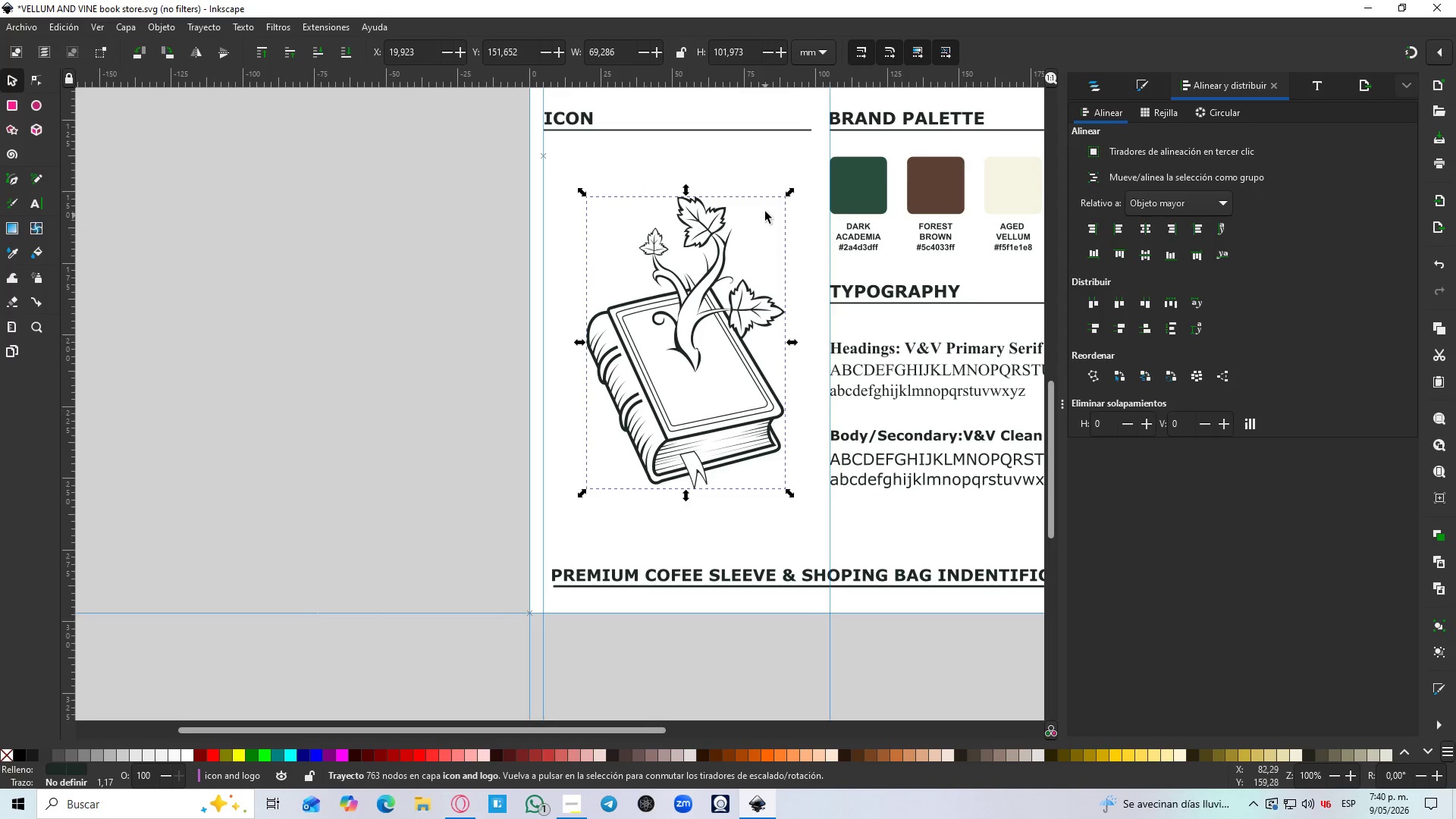 
hold_key(key=ControlLeft, duration=1.23)
left_click_drag(start_coordinate=[788, 195], to_coordinate=[817, 171])
 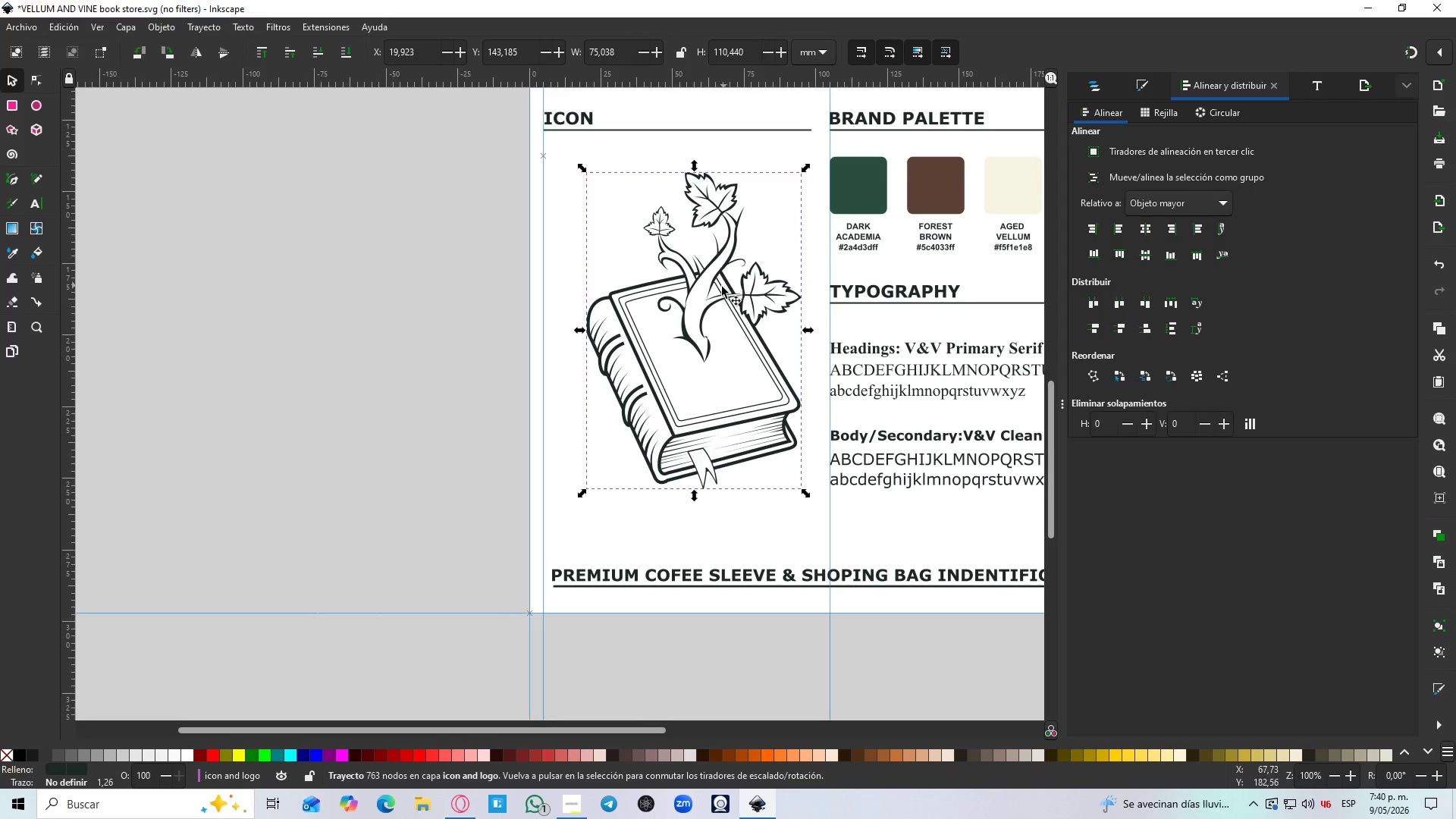 
left_click_drag(start_coordinate=[716, 288], to_coordinate=[705, 287])
 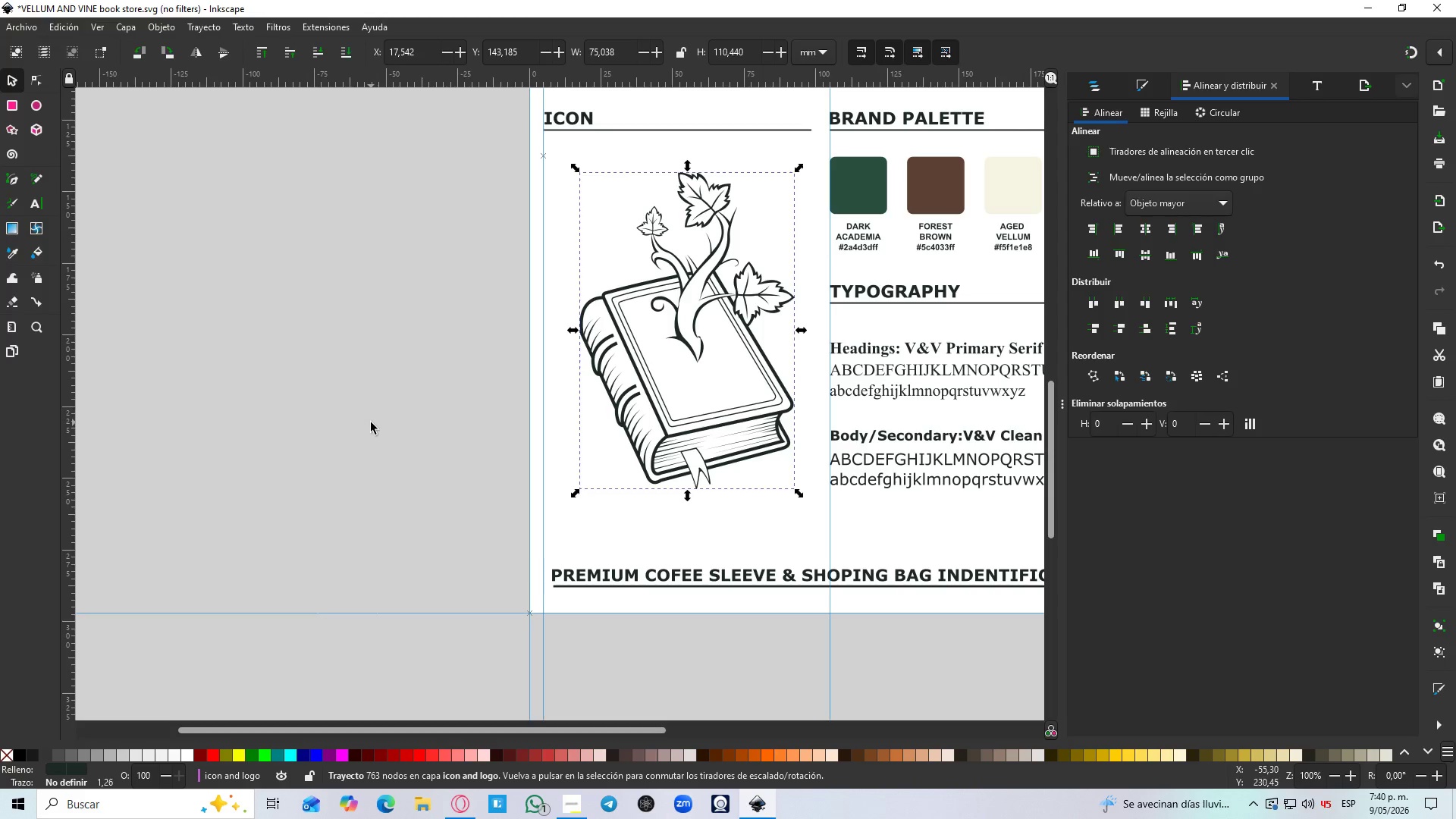 
hold_key(key=ControlLeft, duration=0.83)
 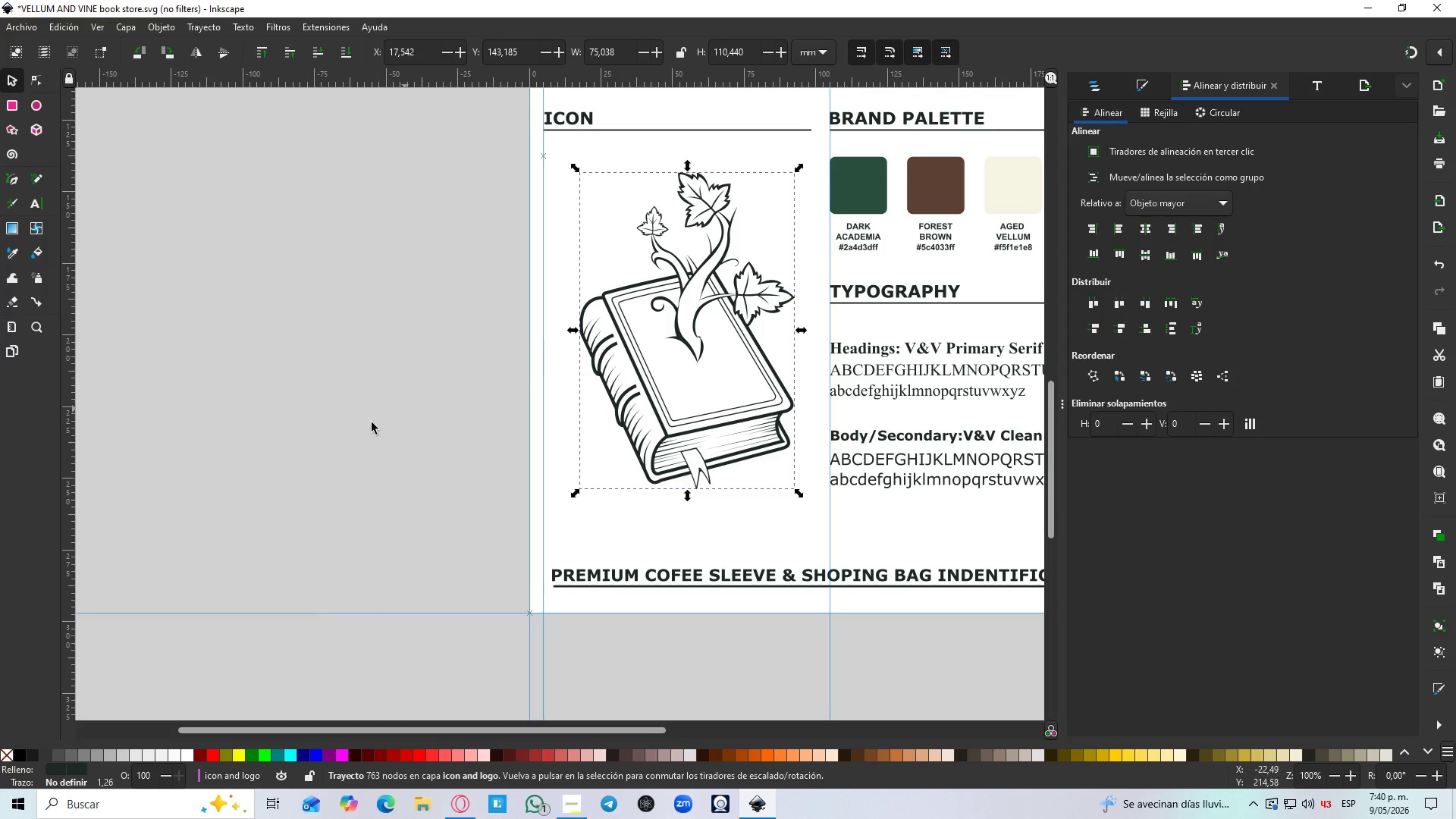 
left_click([371, 422])
 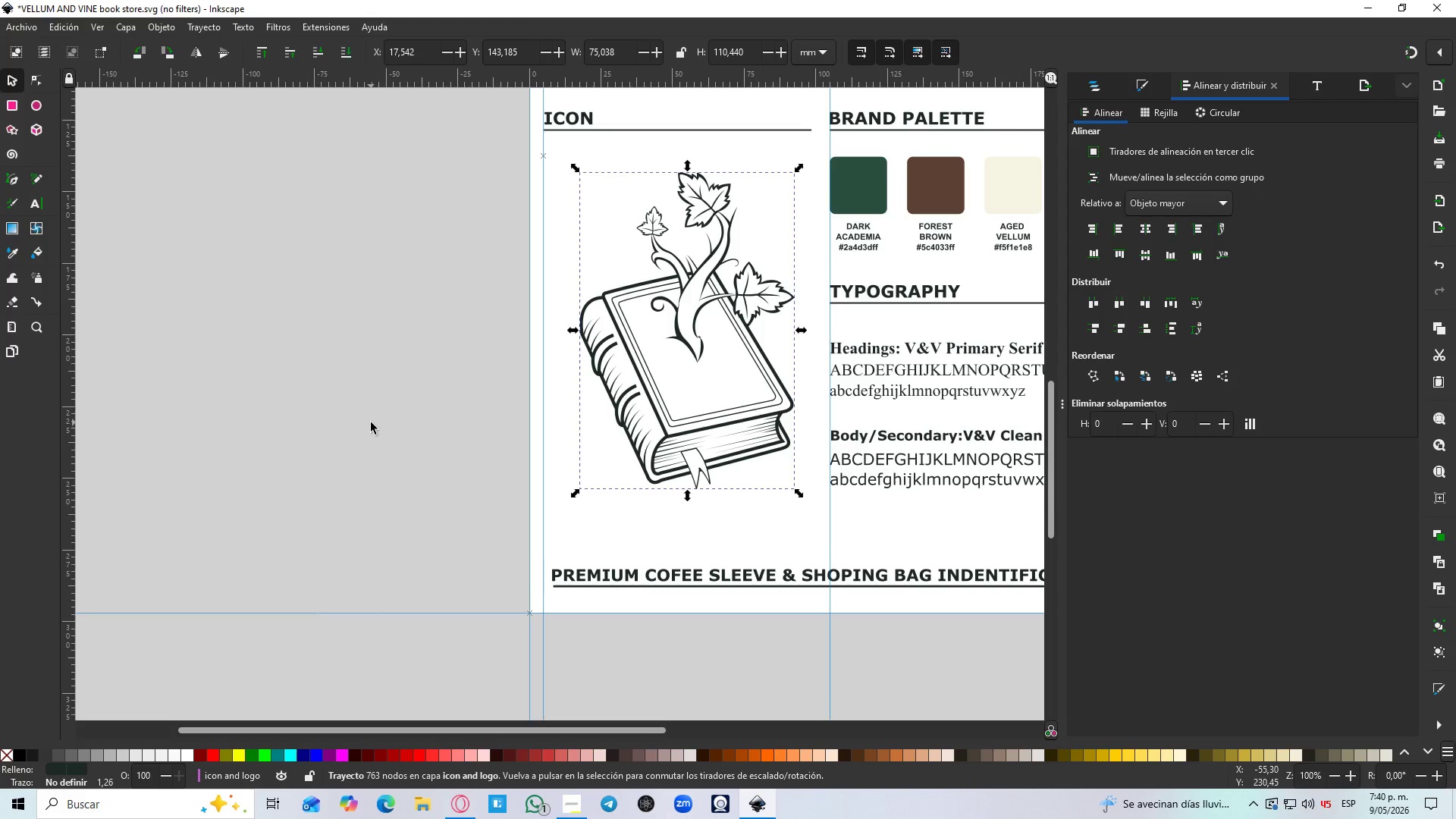 
key(Control+S)
 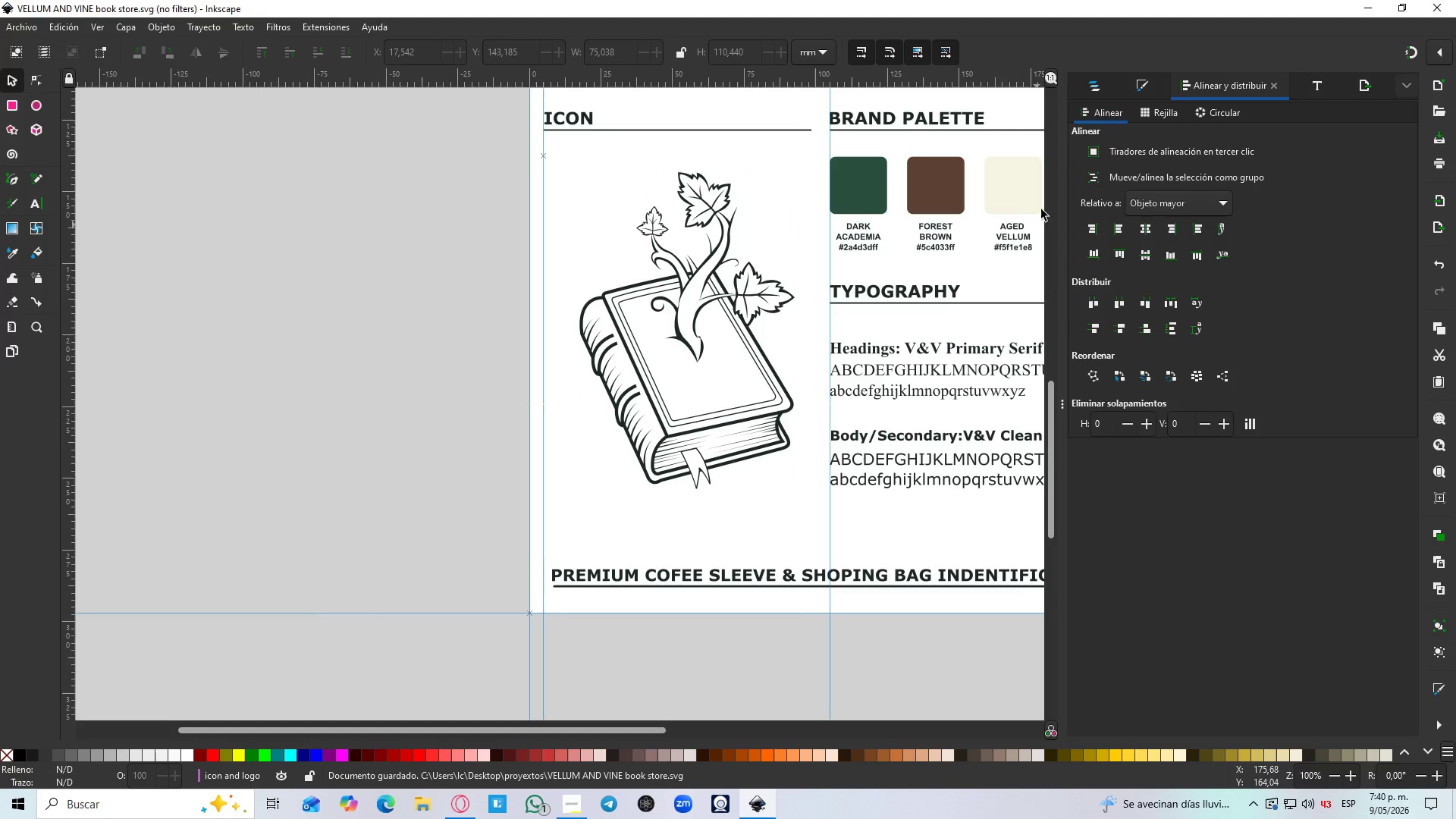 
left_click_drag(start_coordinate=[1106, 90], to_coordinate=[1149, 171])
 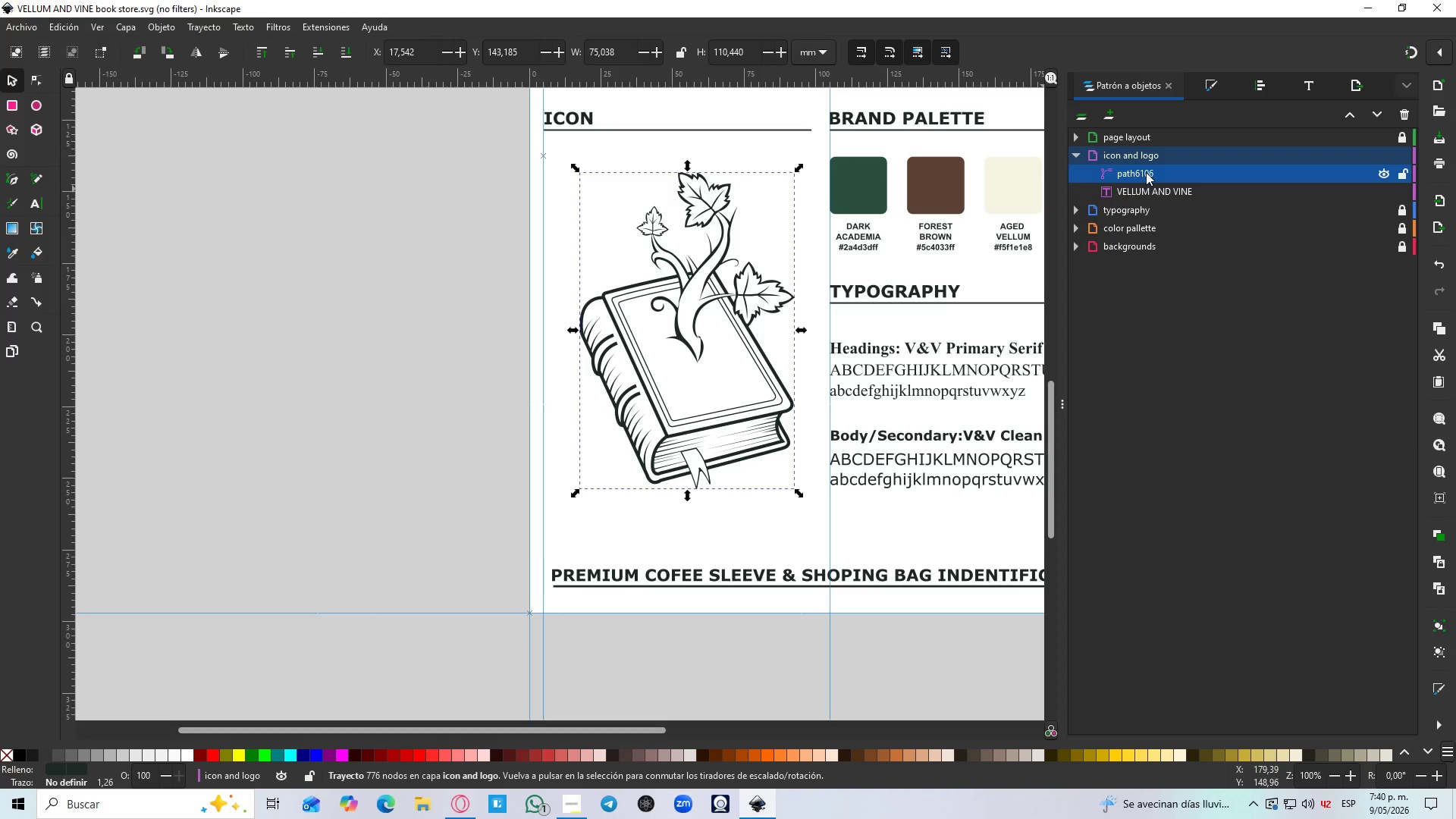 
left_click([1149, 171])
 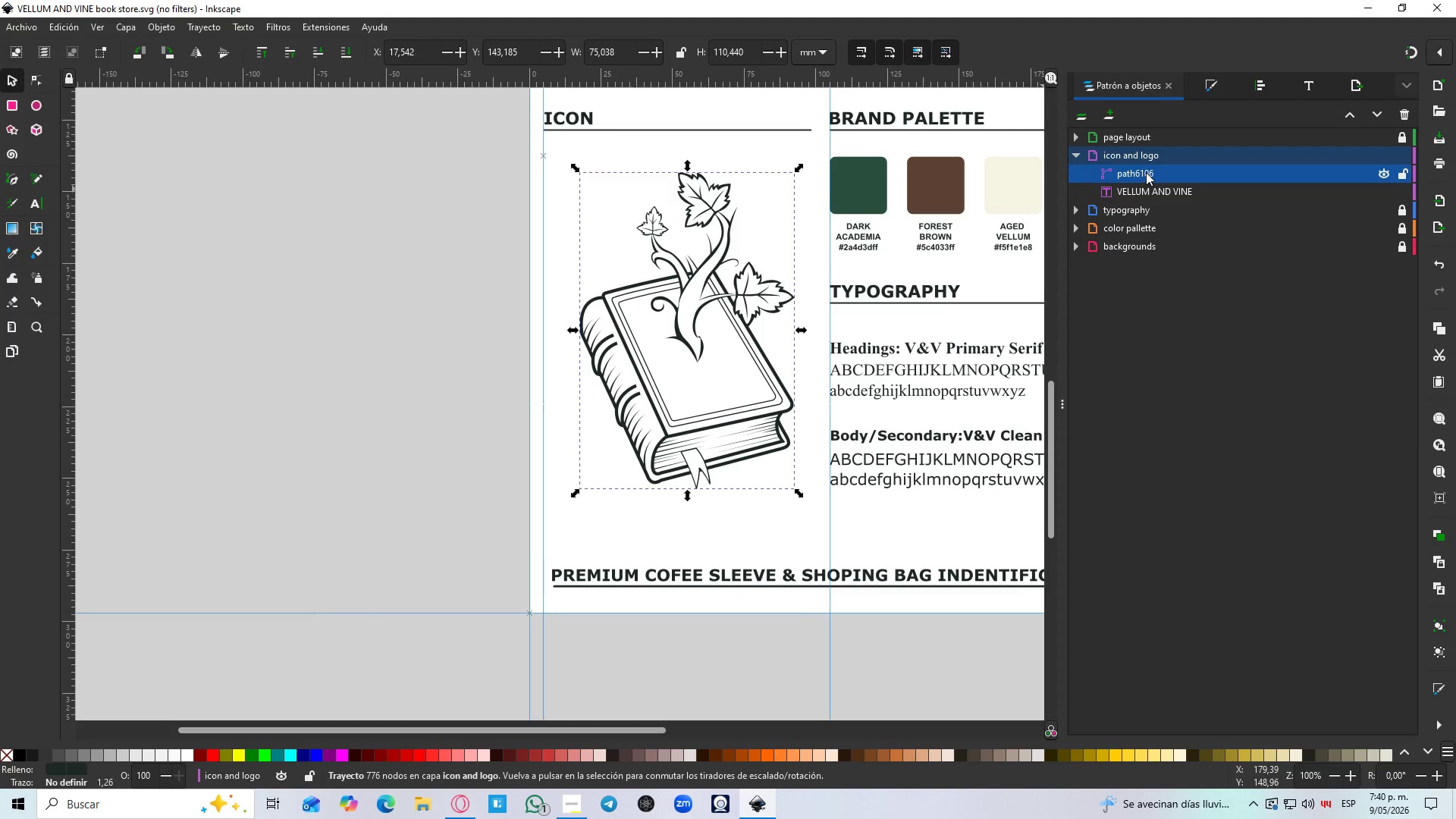 
double_click([1146, 172])
 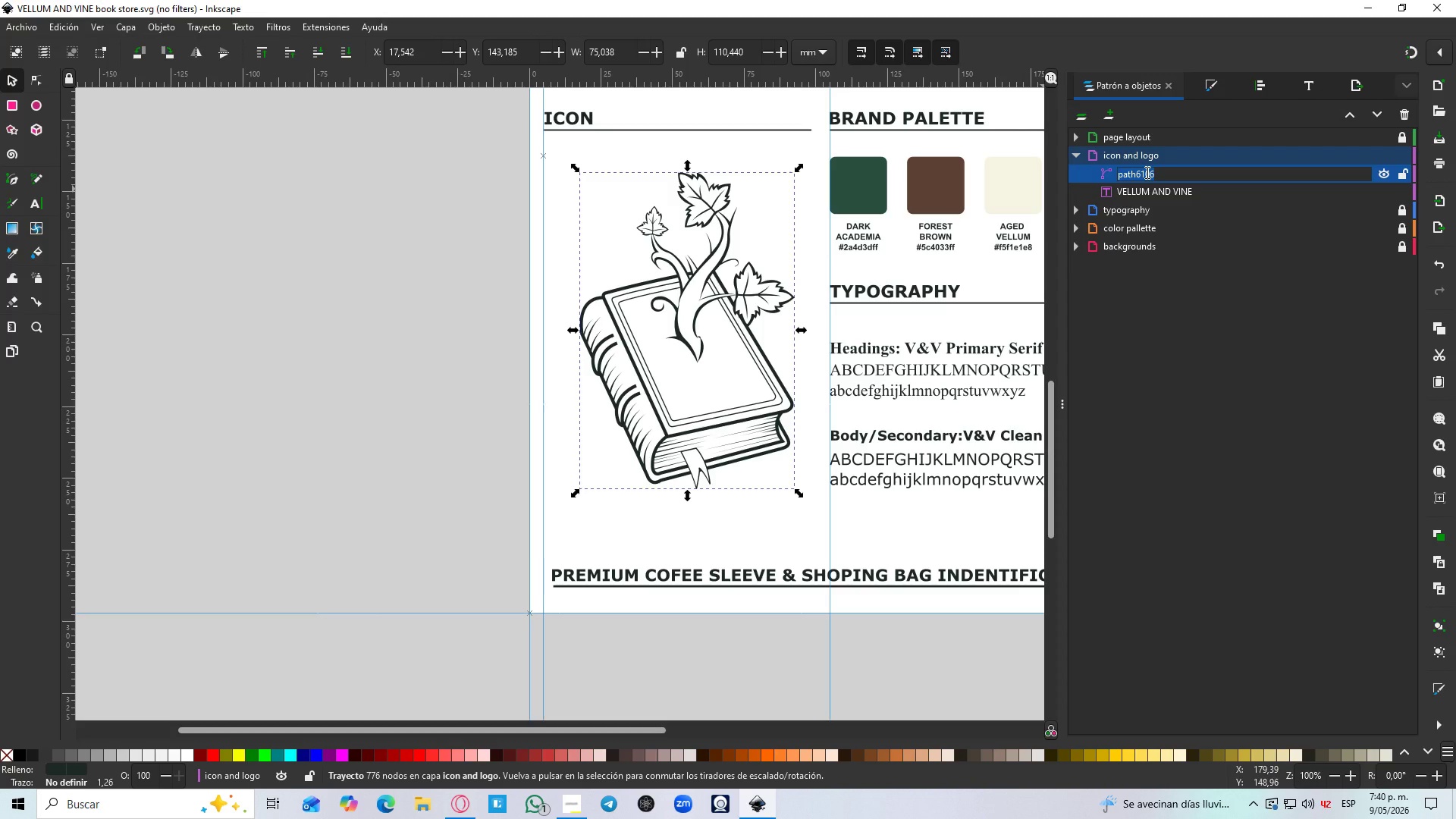 
type(icon outline)
 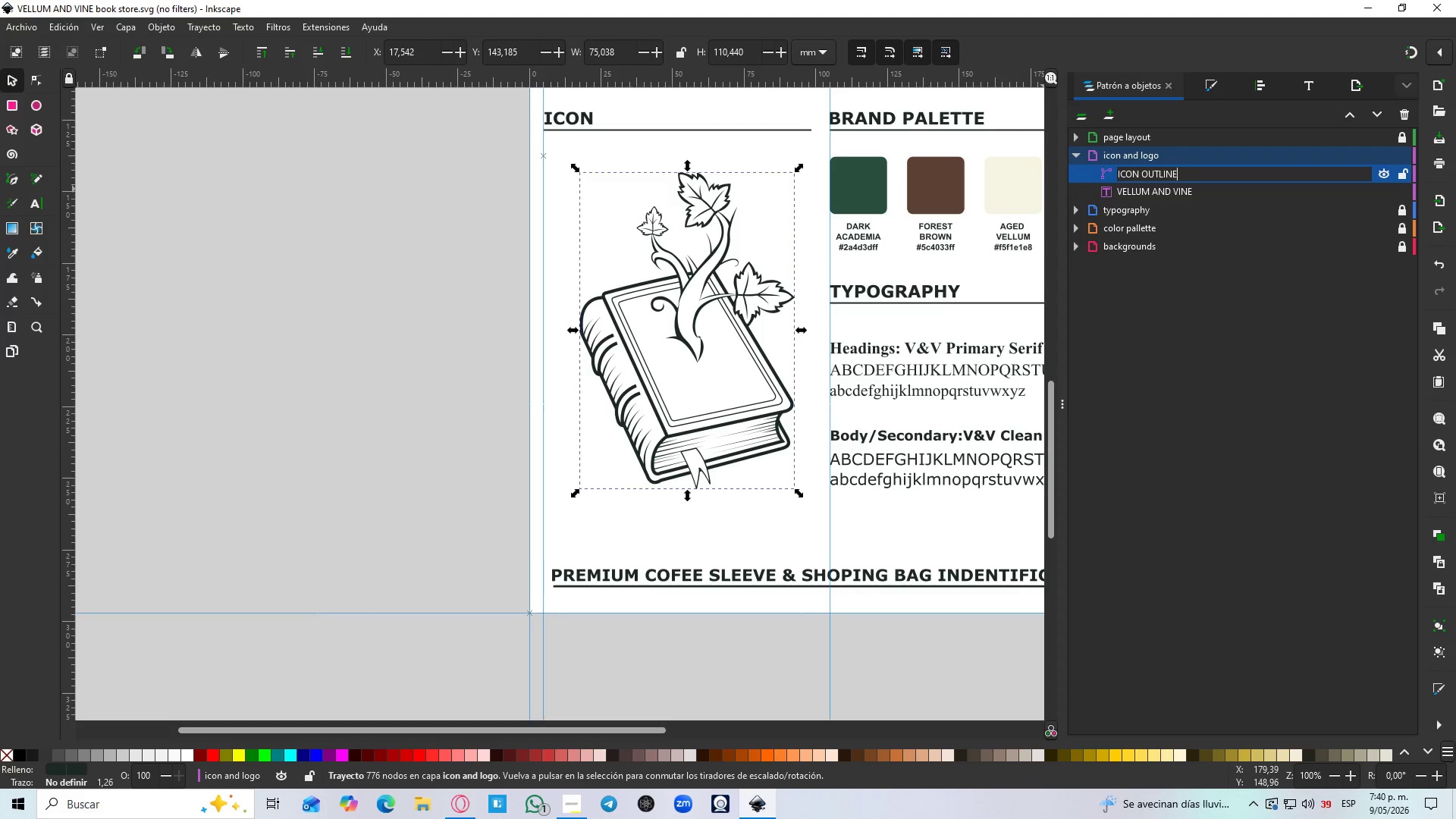 
key(Enter)
 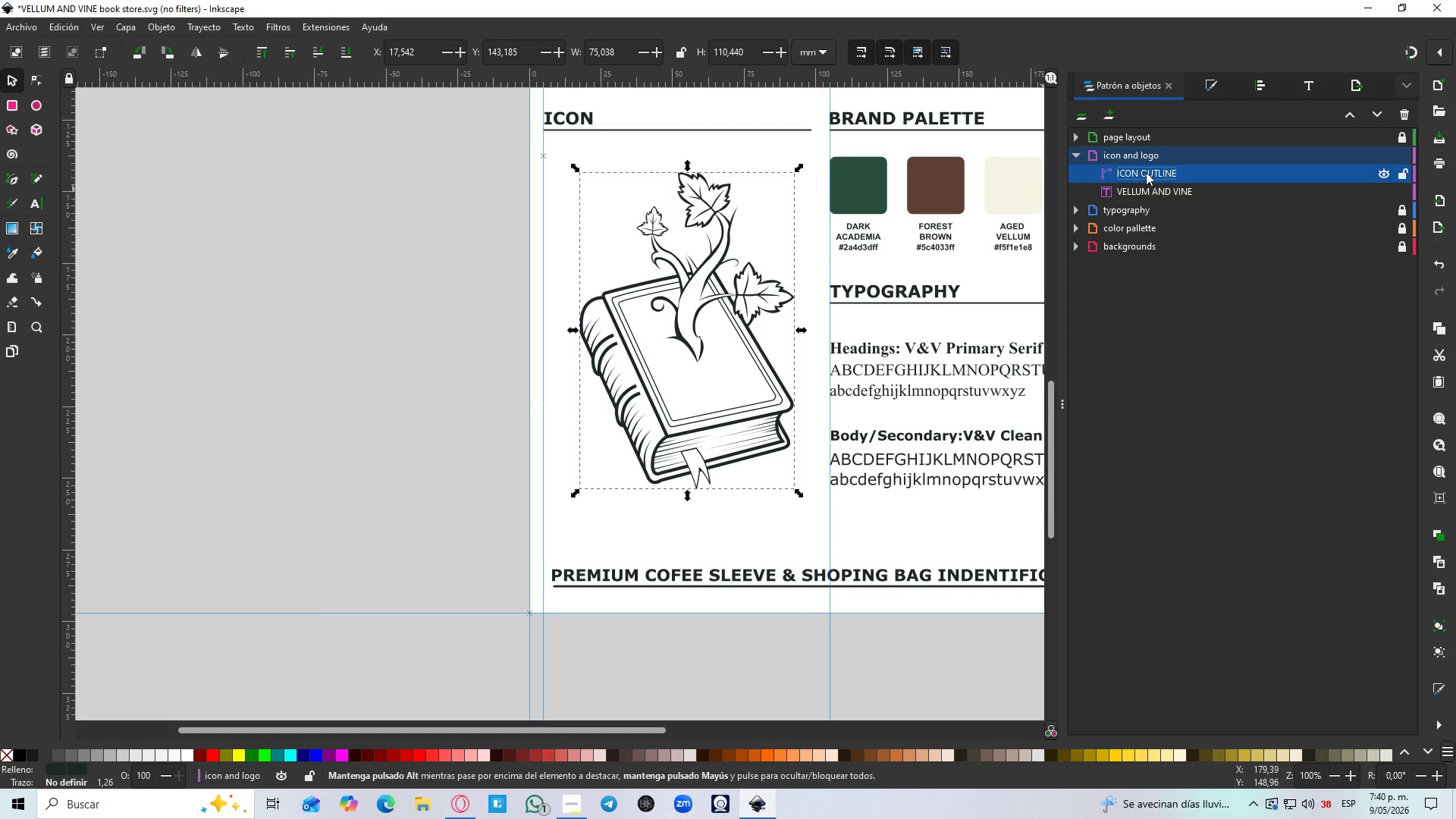 
hold_key(key=ControlLeft, duration=1.5)
 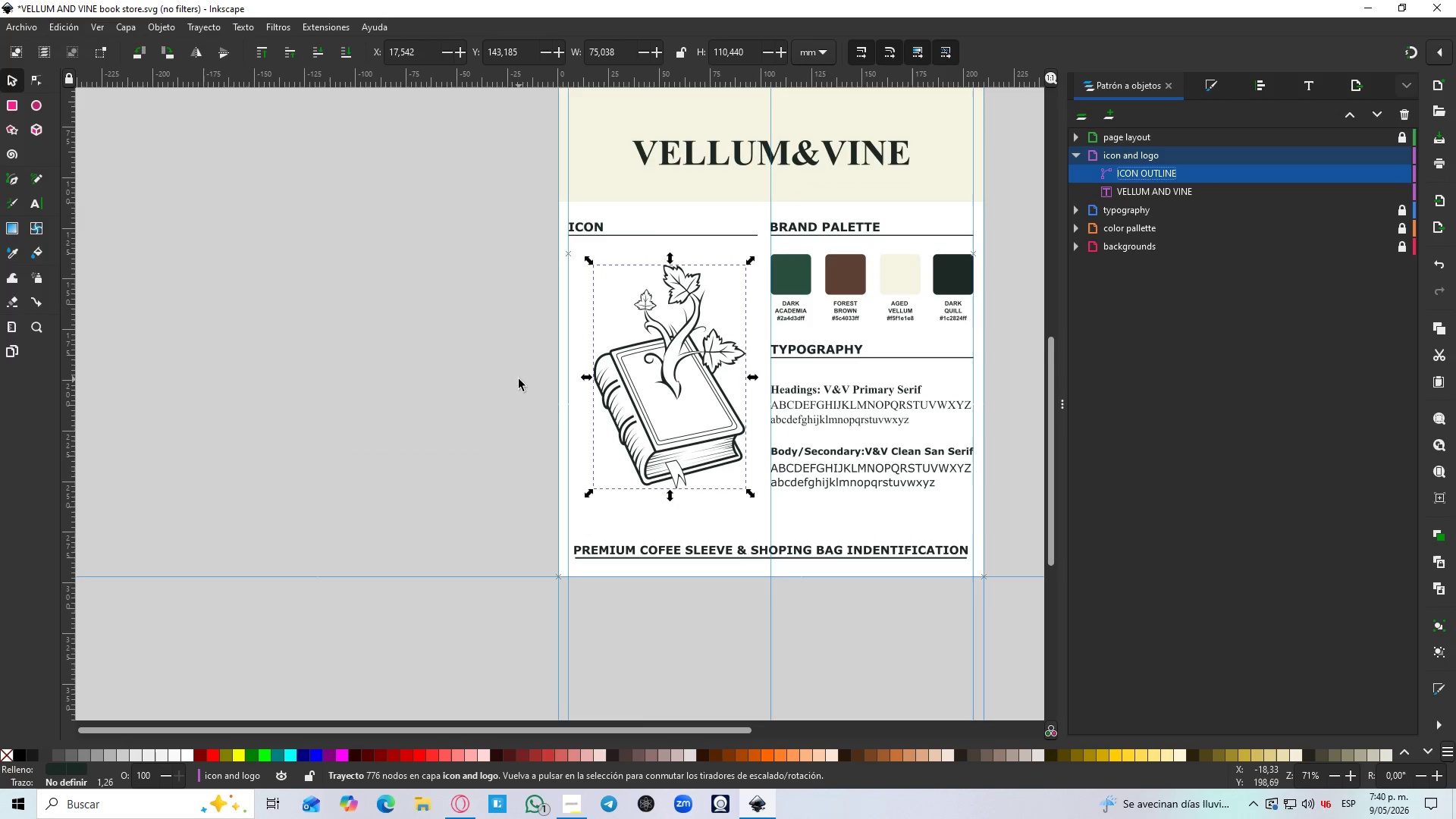 
key(Control+ControlLeft)
 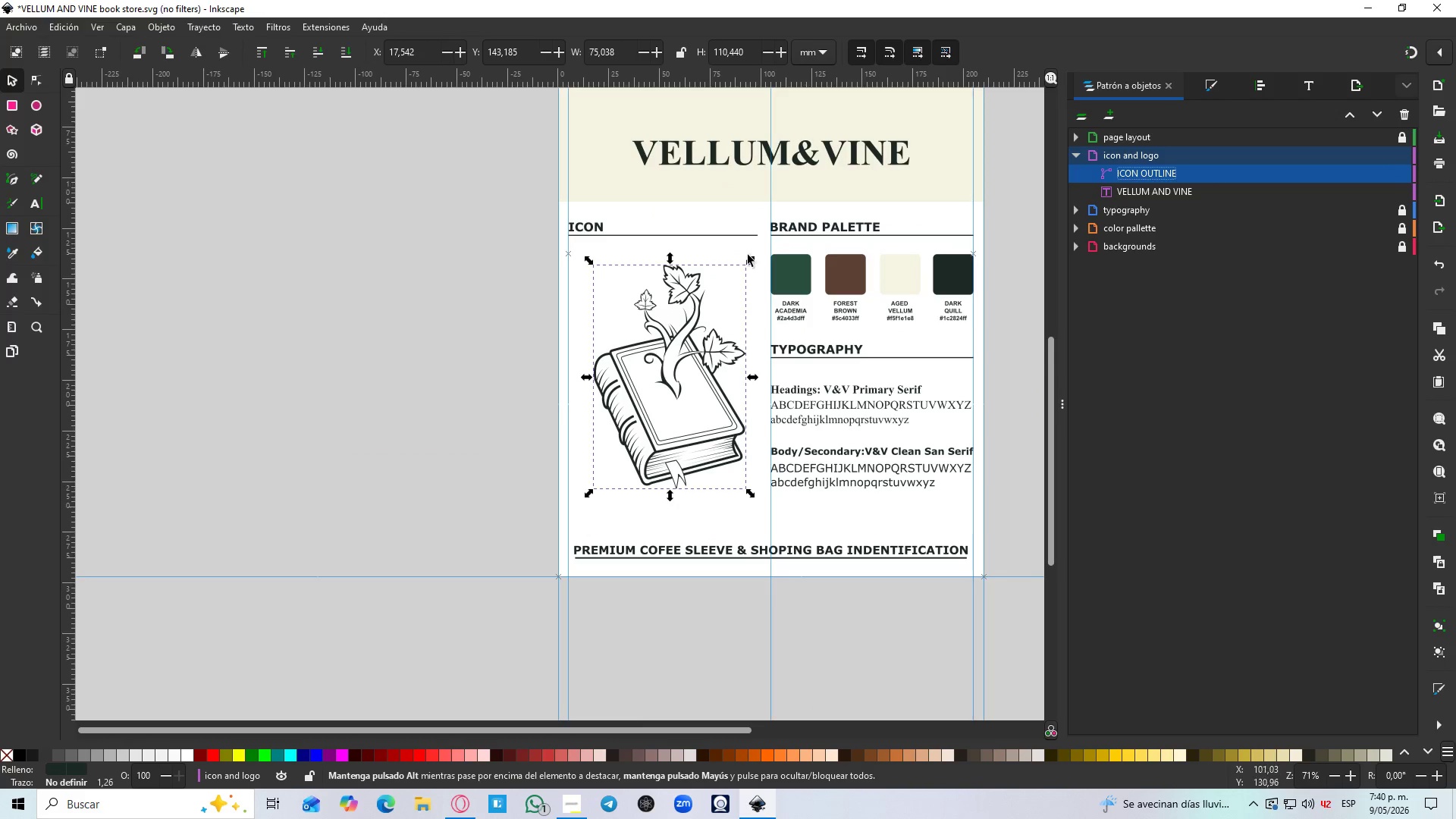 
key(Control+ControlLeft)
 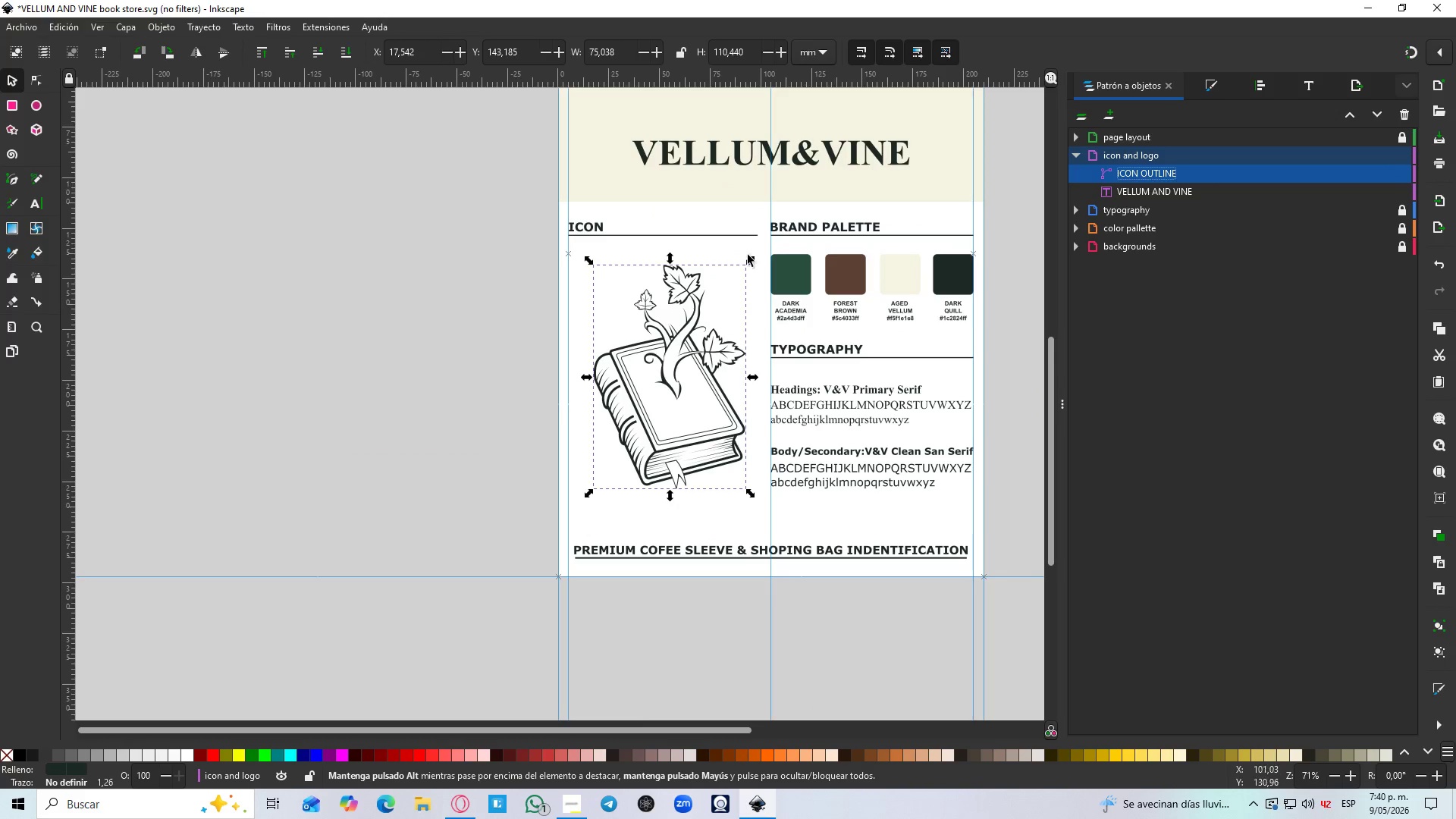 
key(Control+ControlLeft)
 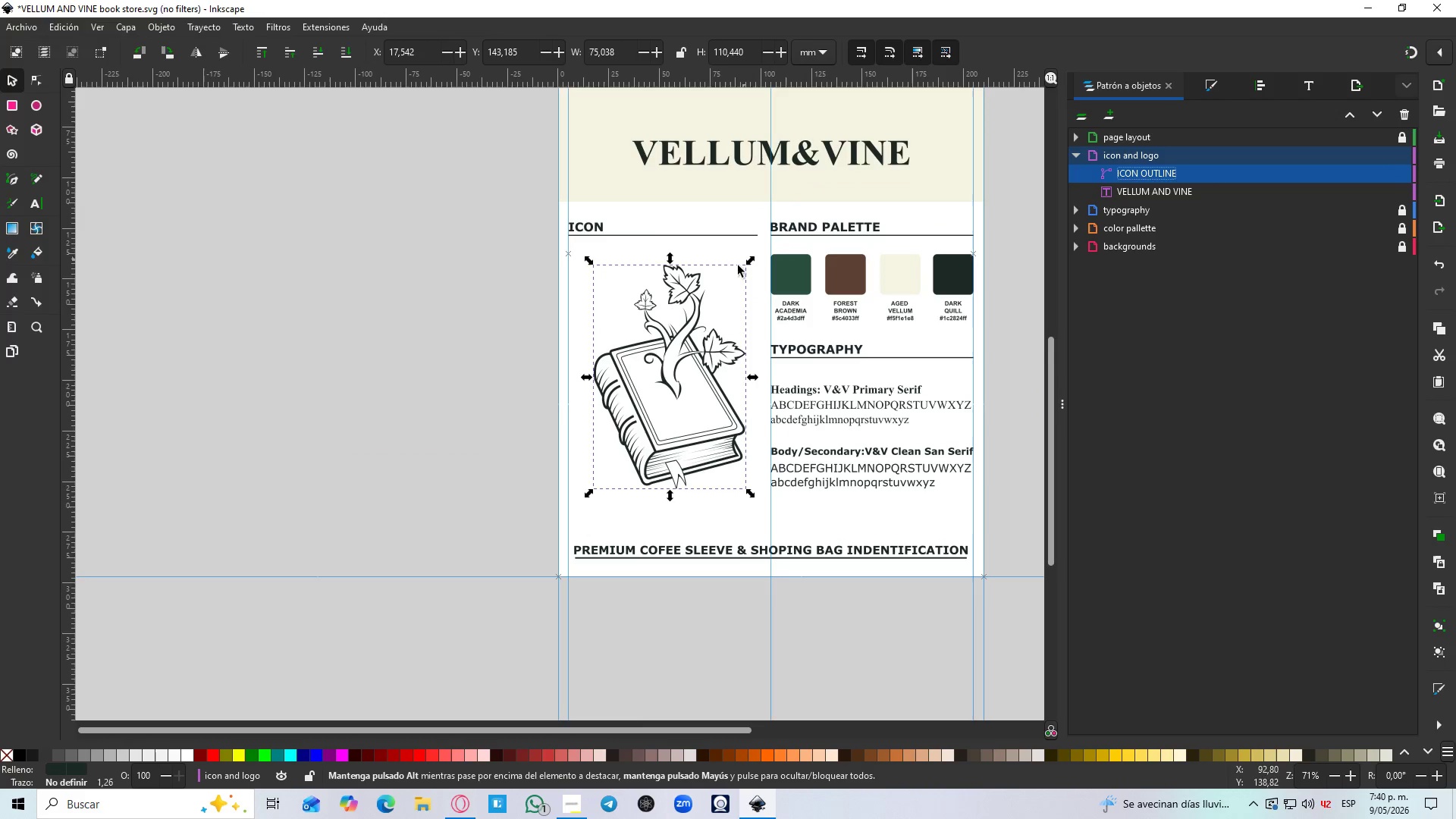 
key(Control+ControlLeft)
 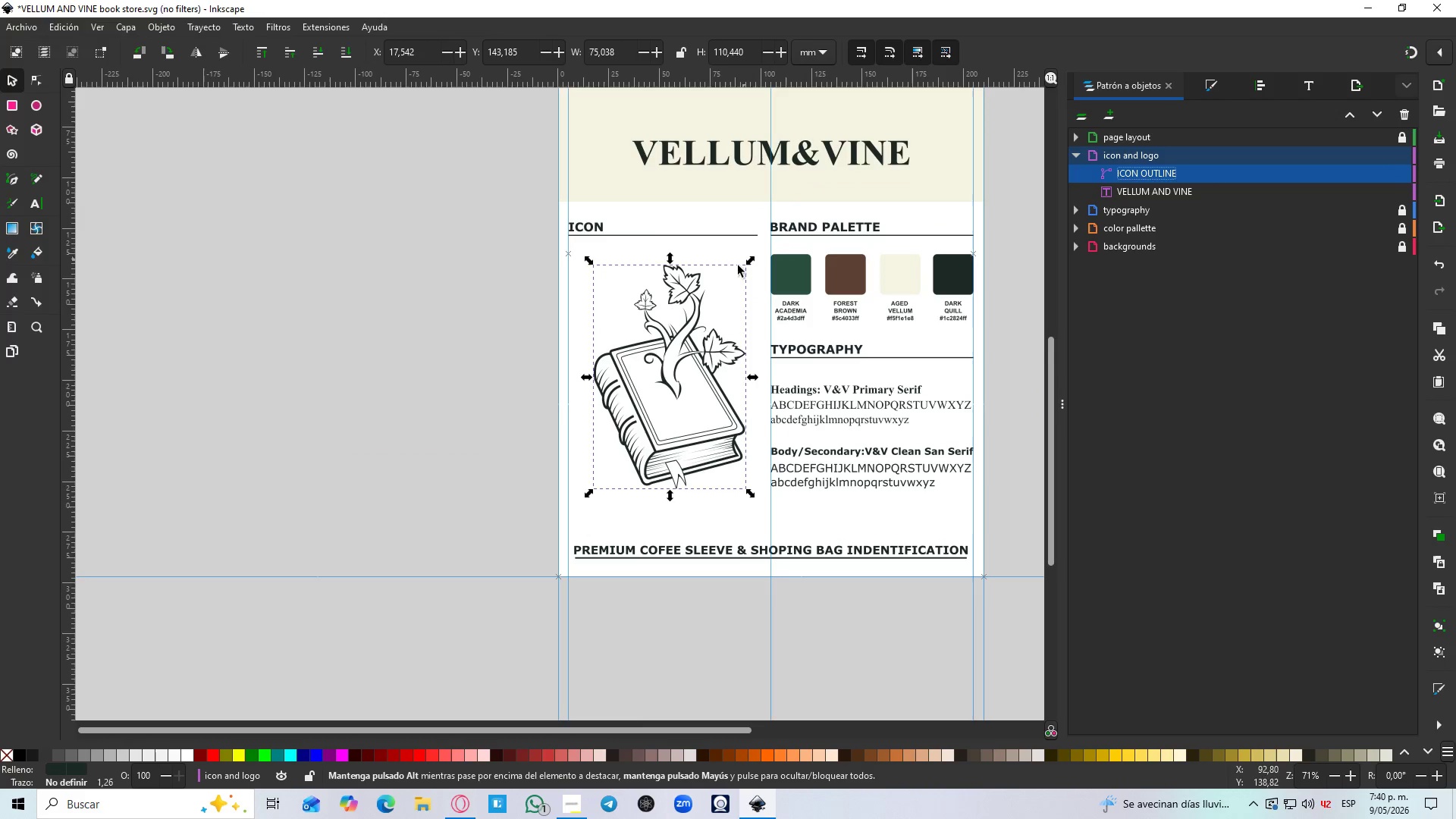 
key(Control+ControlLeft)
 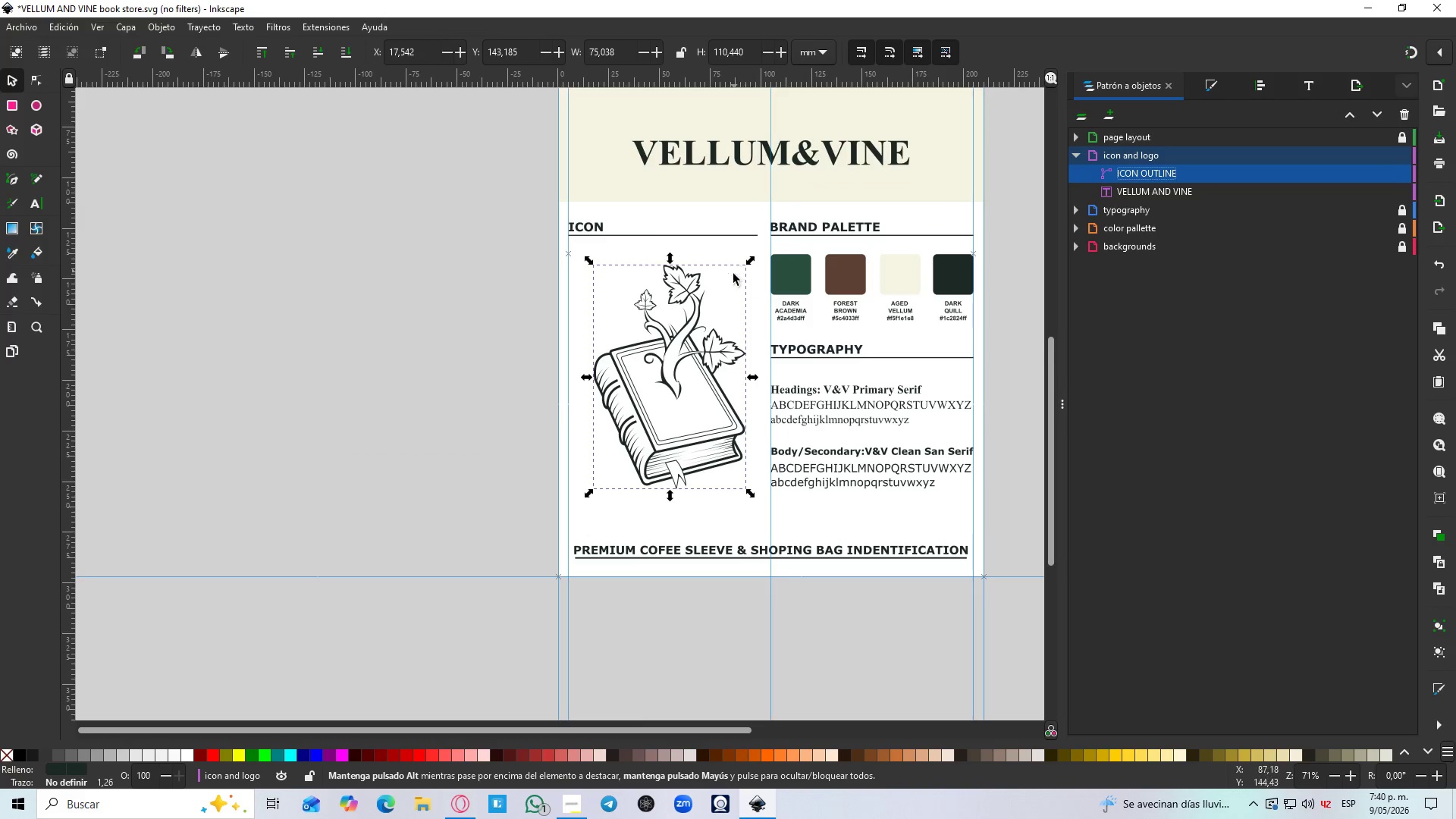 
key(Control+ControlLeft)
 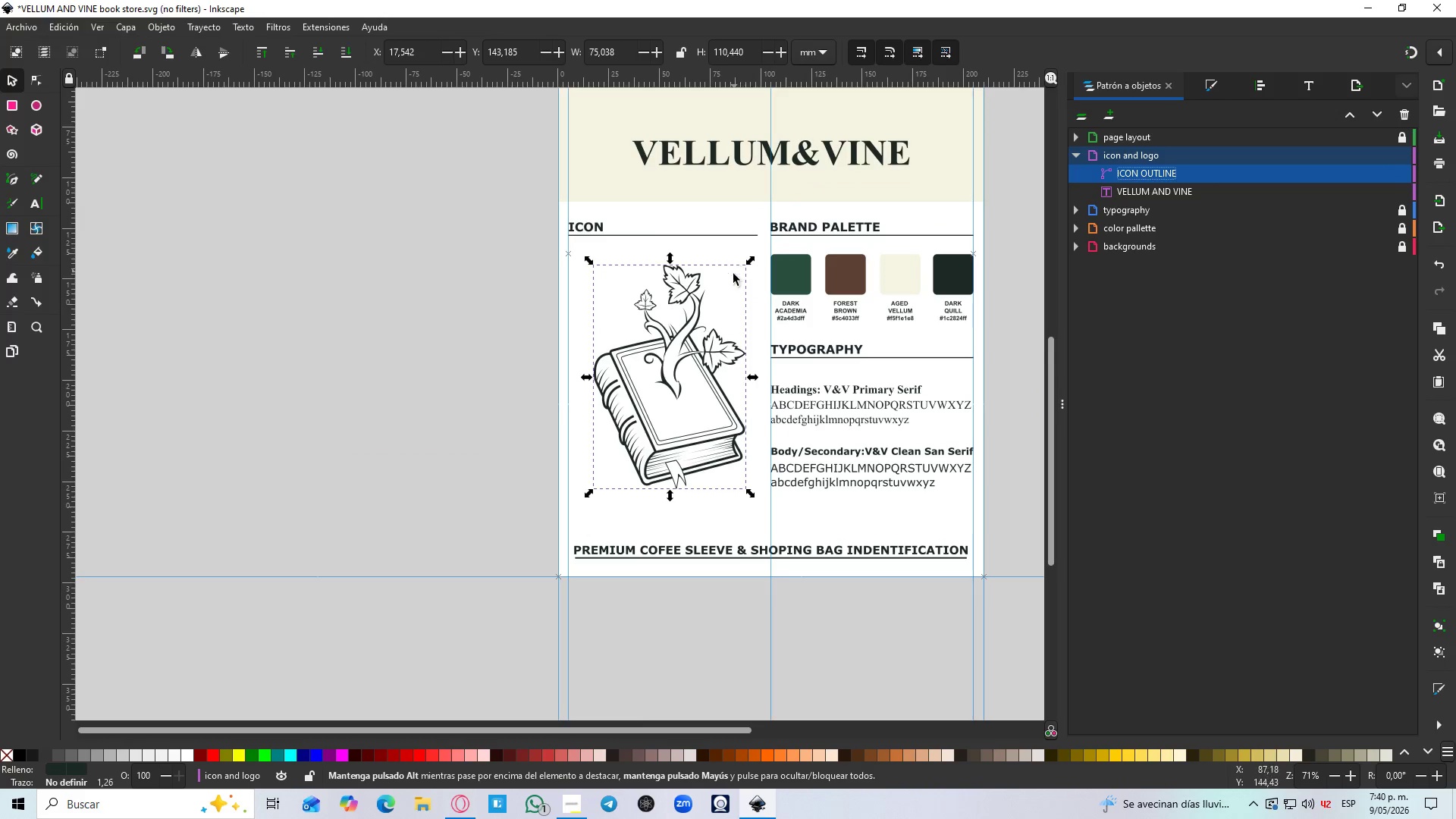 
key(Control+ControlLeft)
 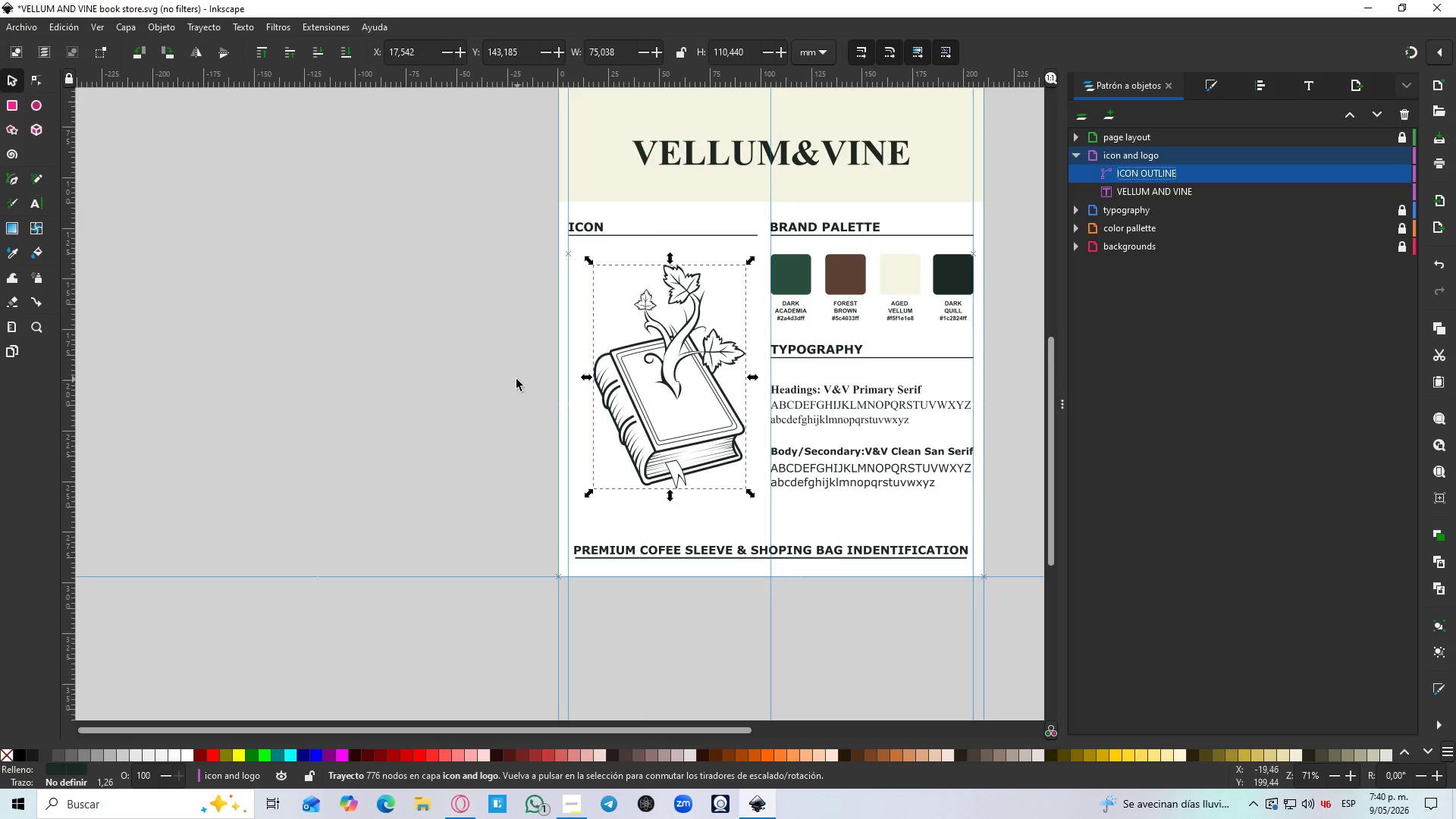 
left_click([516, 379])
 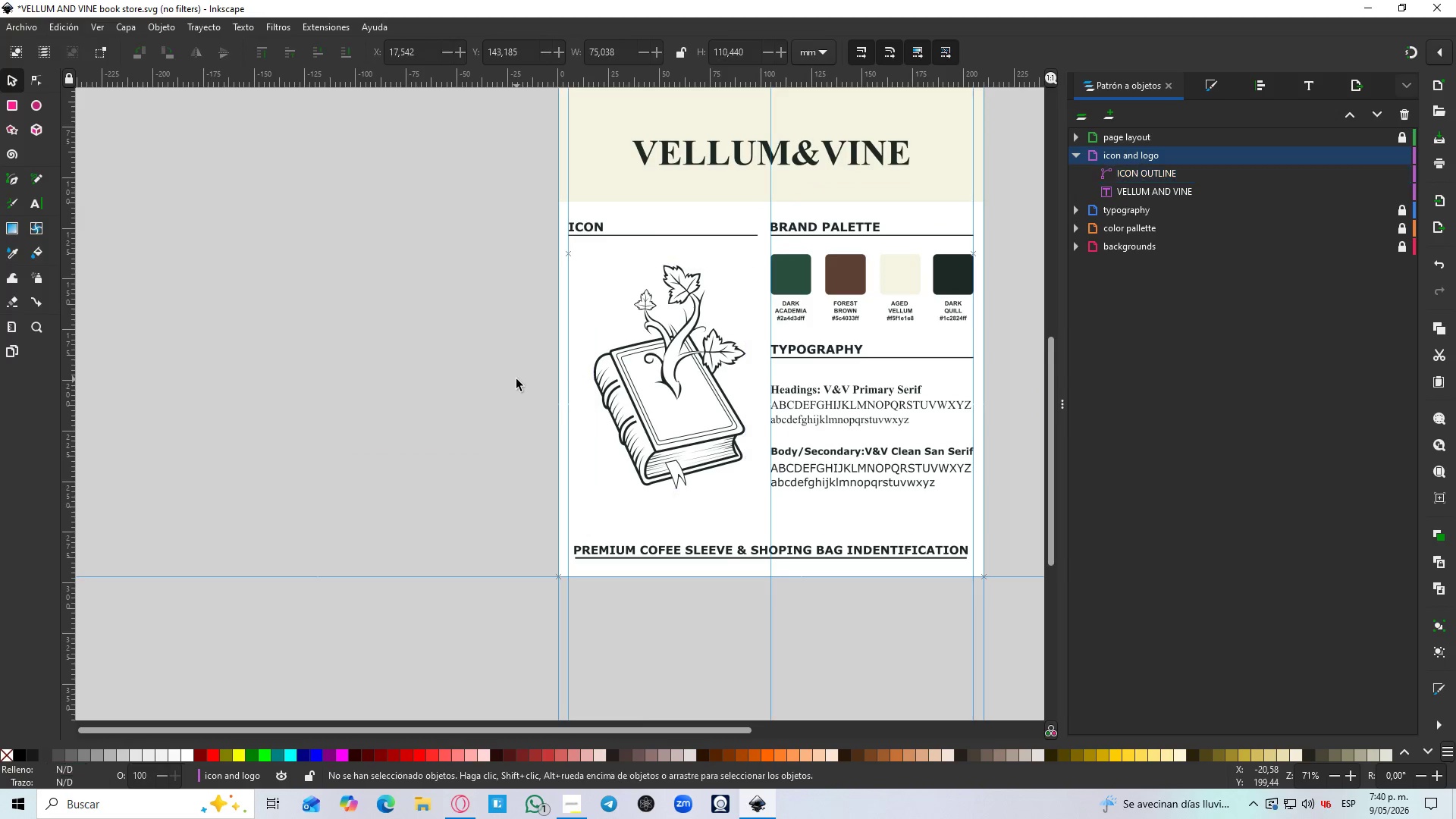 
hold_key(key=ControlLeft, duration=1.53)
left_click_drag(start_coordinate=[619, 388], to_coordinate=[670, 320])
 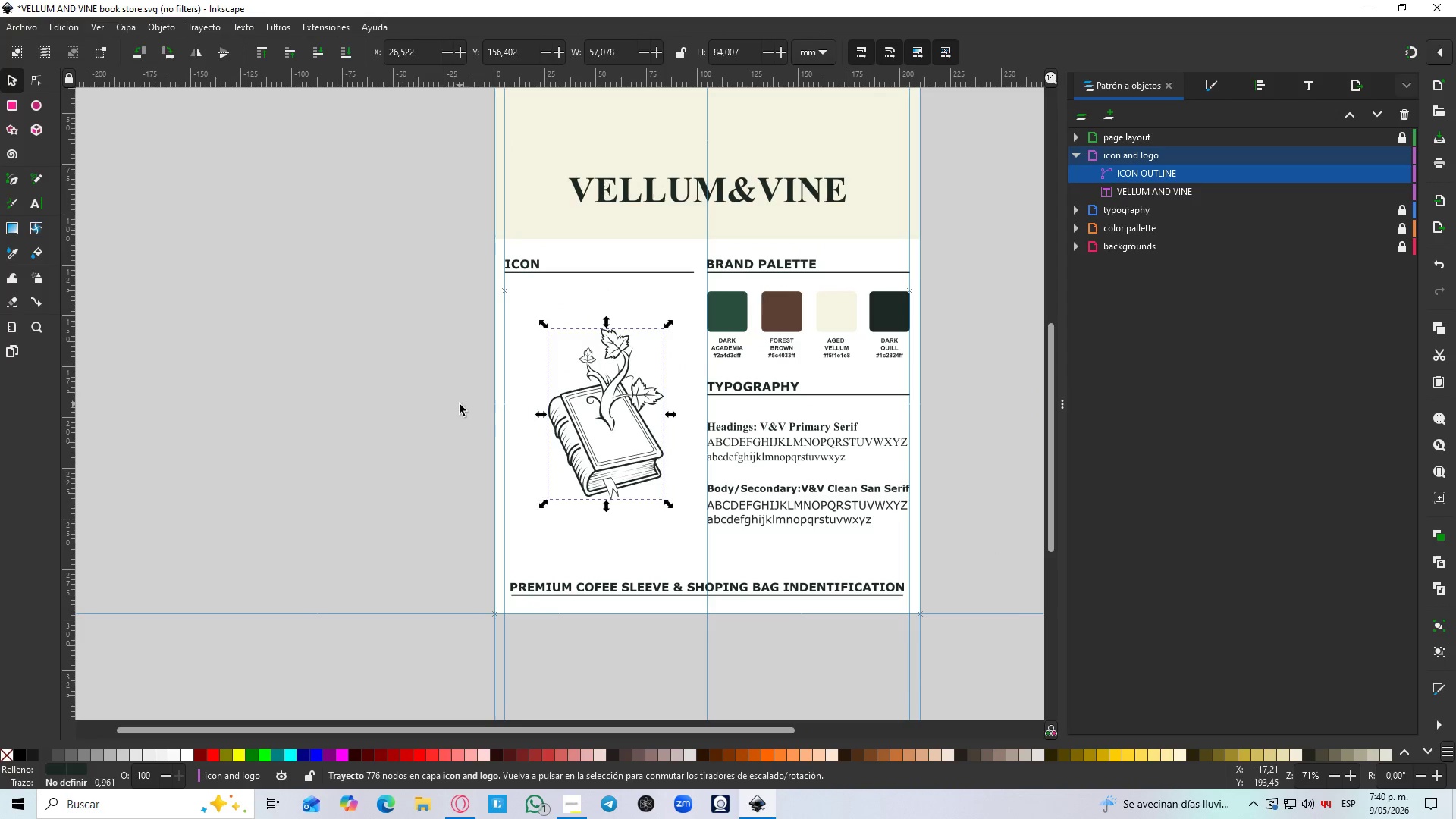 
hold_key(key=ControlLeft, duration=2.47)
 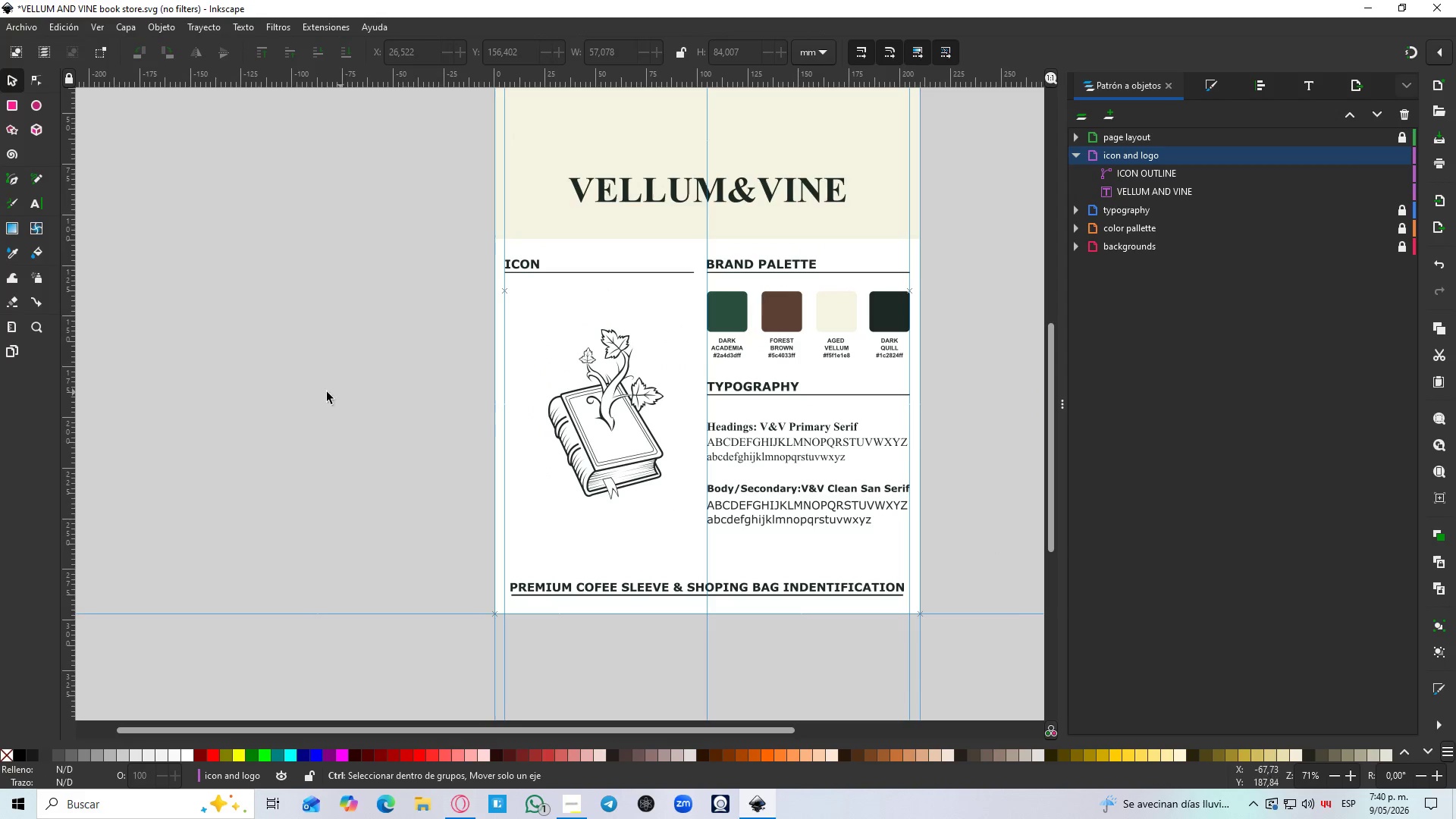 
hold_key(key=ShiftLeft, duration=1.53)
 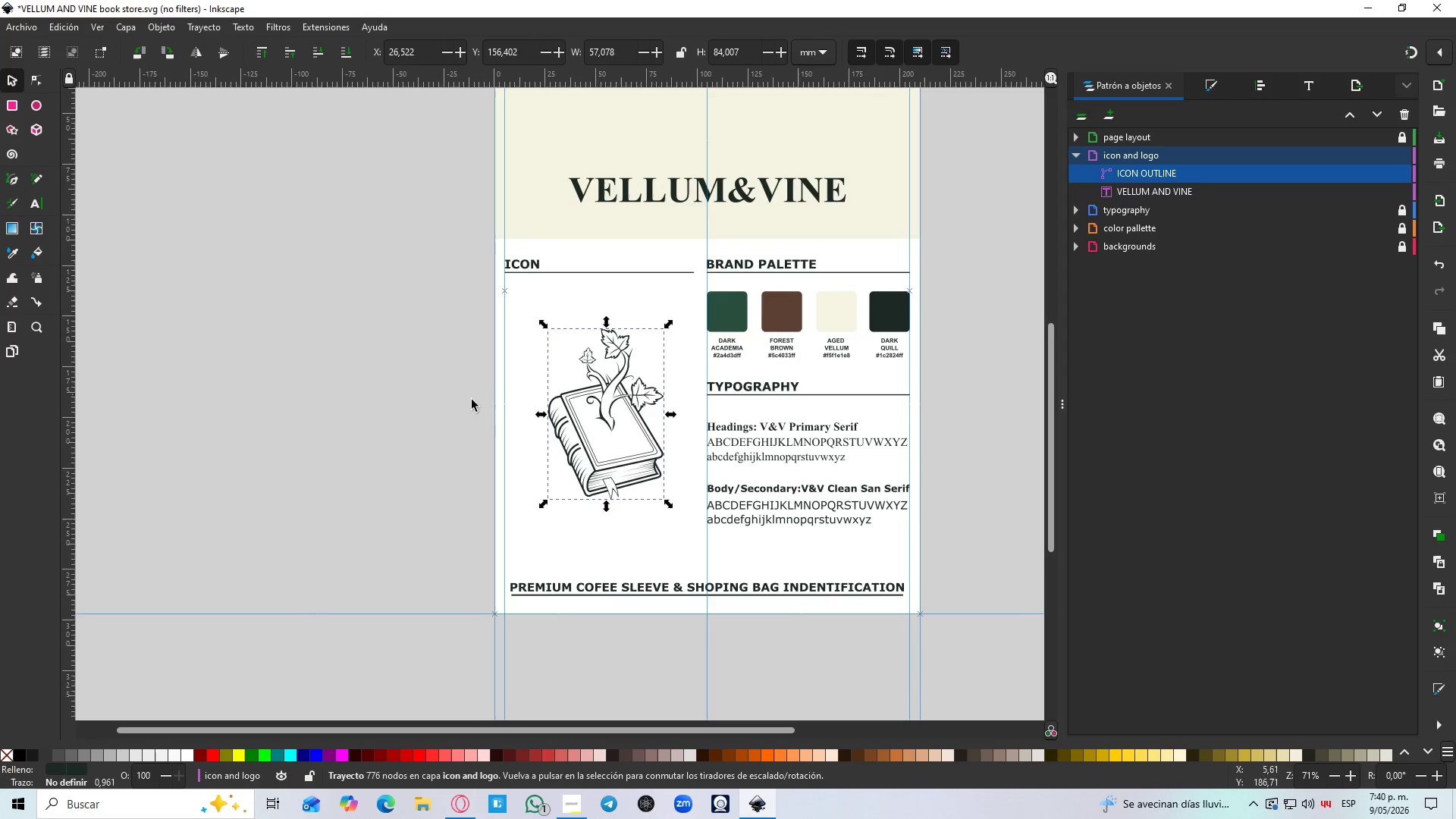 
scroll: coordinate [799, 232], scroll_direction: down, amount: 3.0
 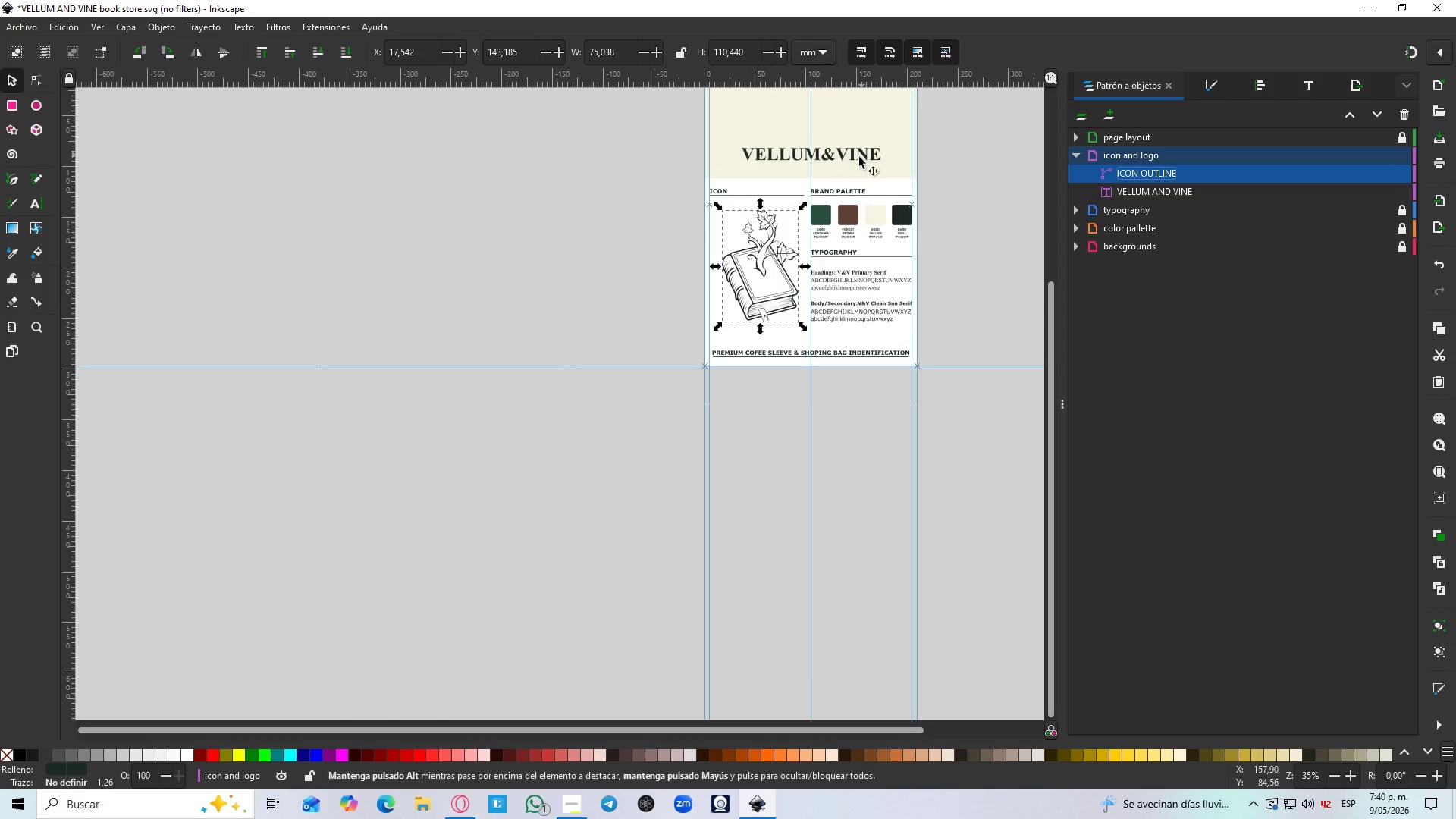 
scroll: coordinate [851, 156], scroll_direction: up, amount: 2.0
 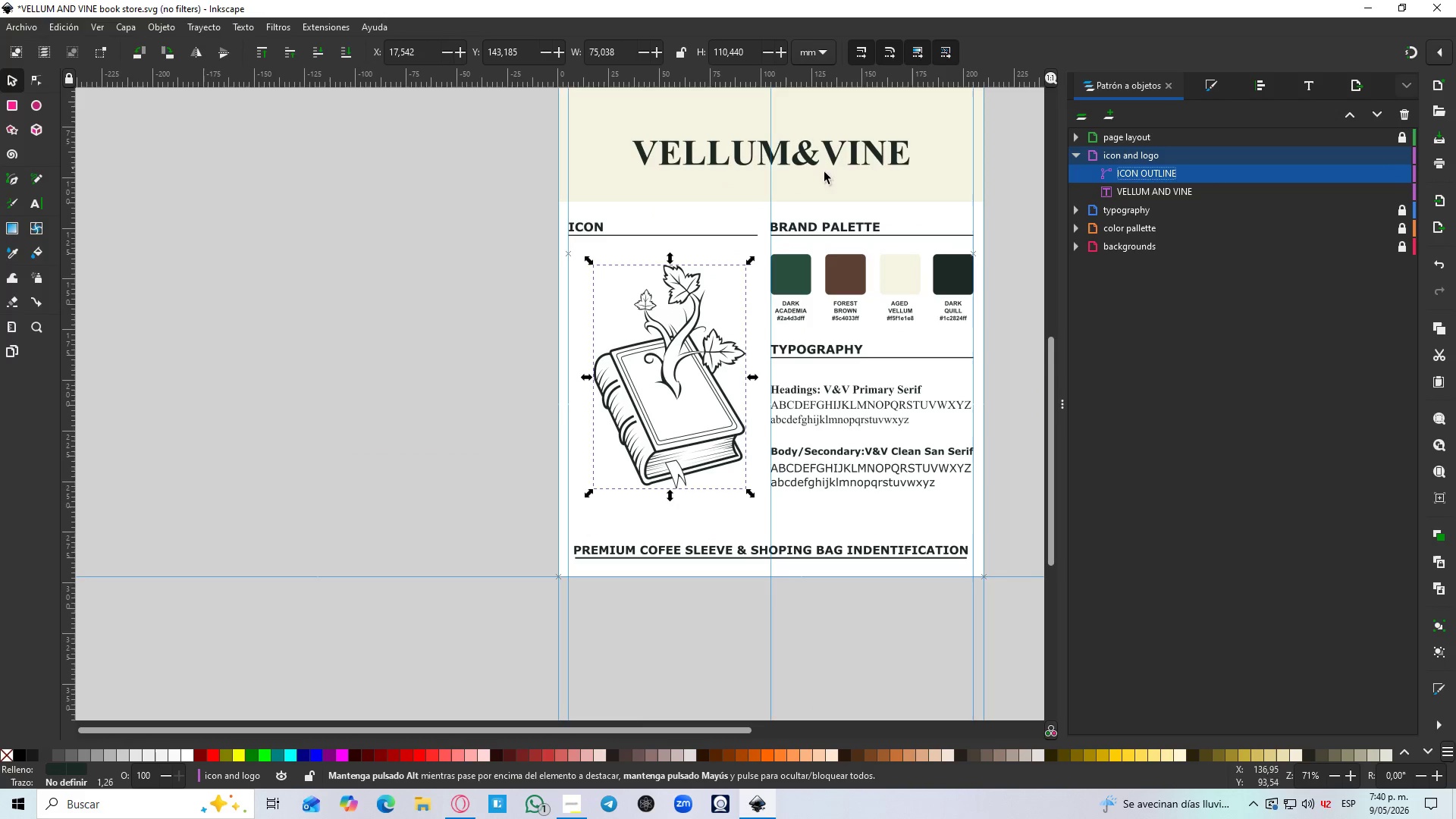 
hold_key(key=ShiftLeft, duration=0.36)
 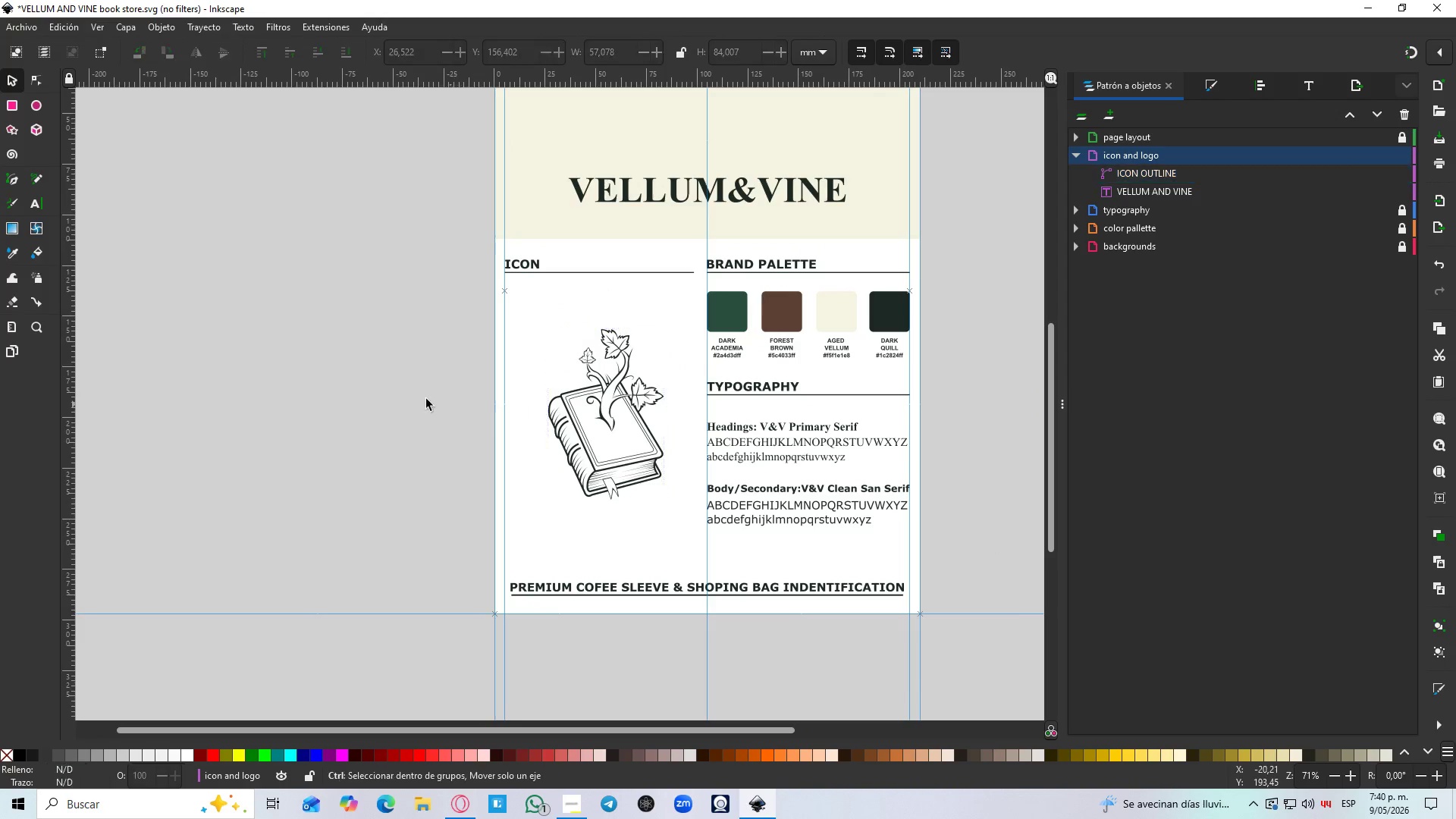 
left_click([460, 404])
 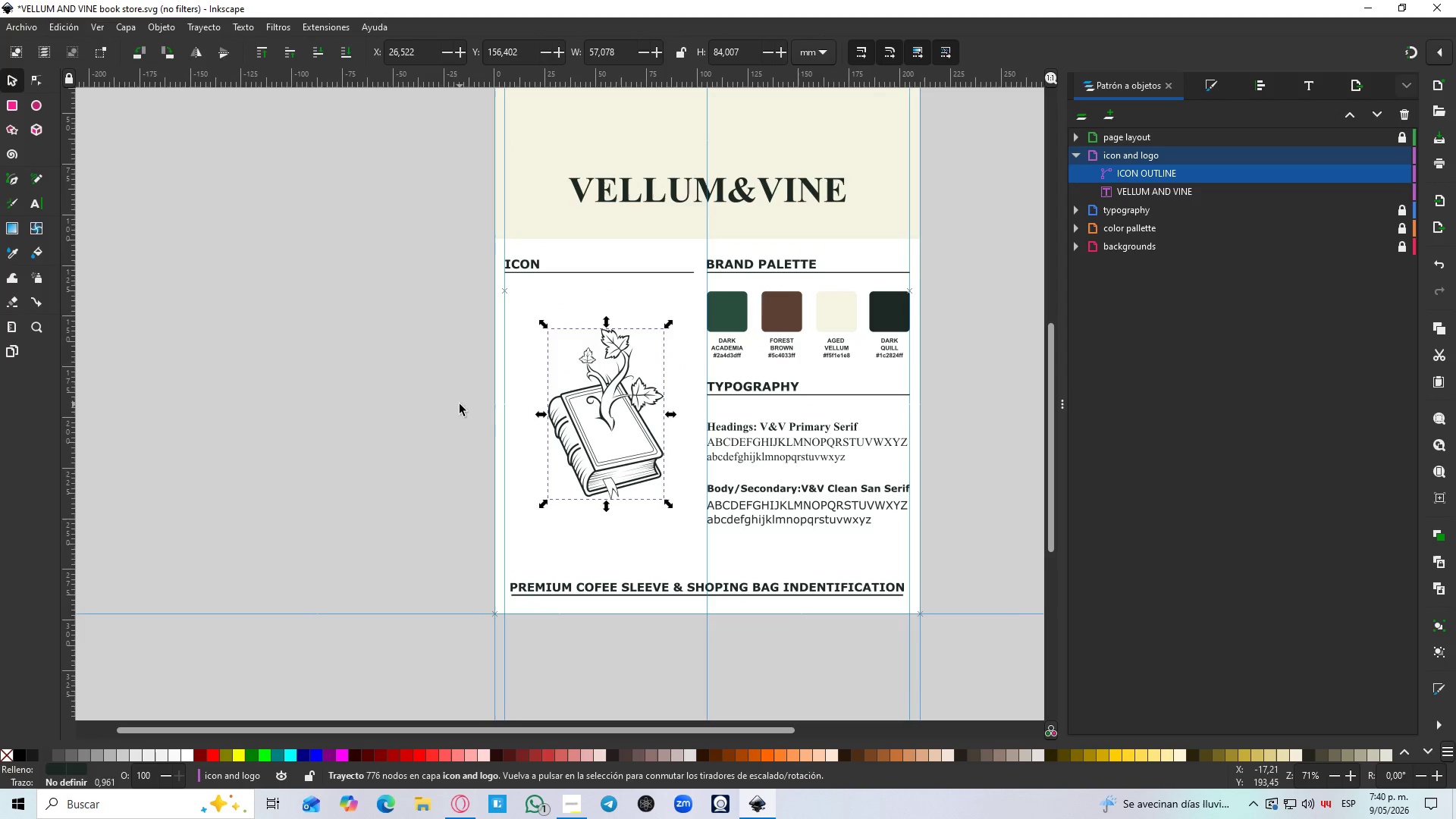 
key(Control+S)
 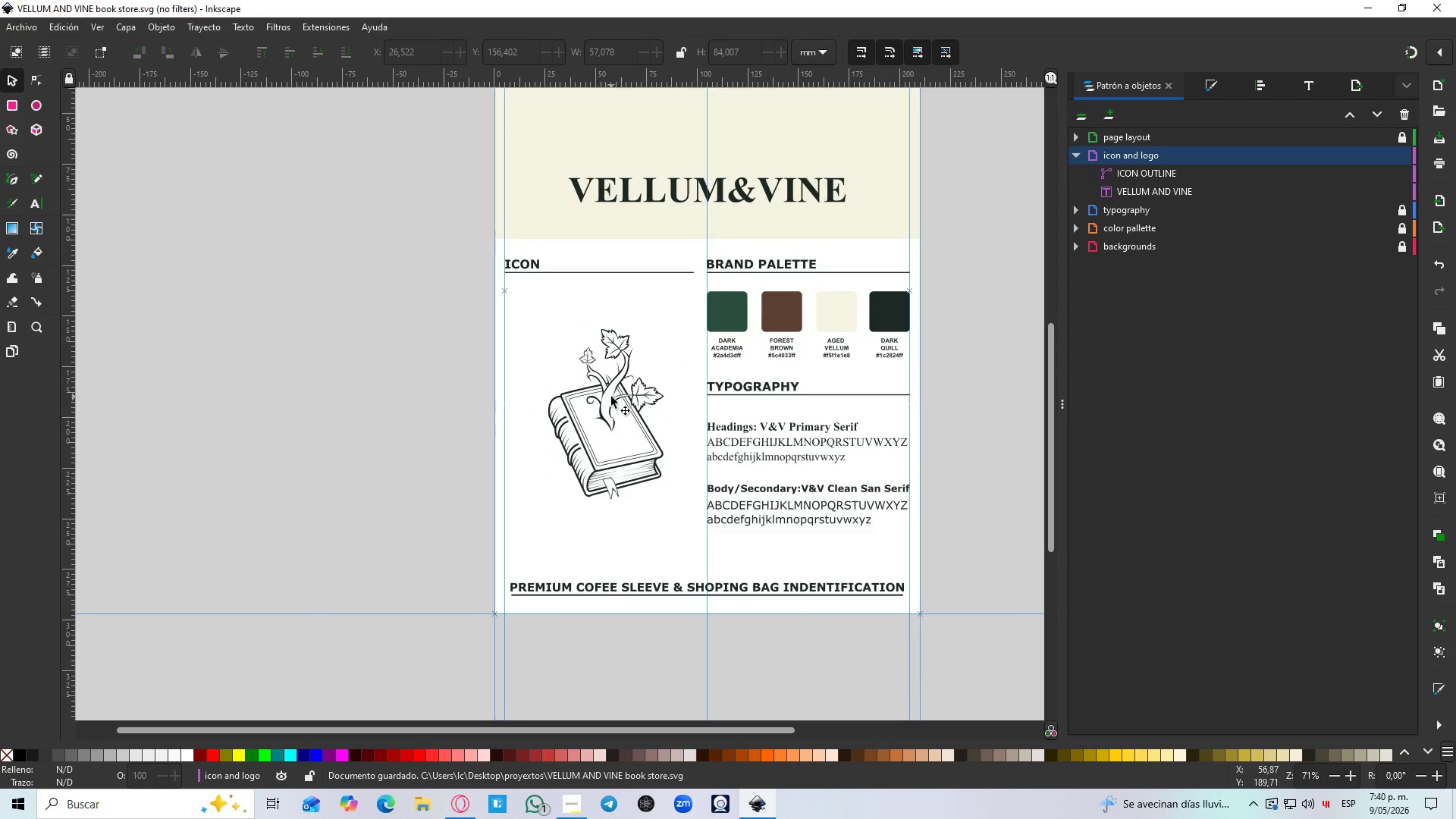 
scroll: coordinate [521, 343], scroll_direction: down, amount: 2.0
 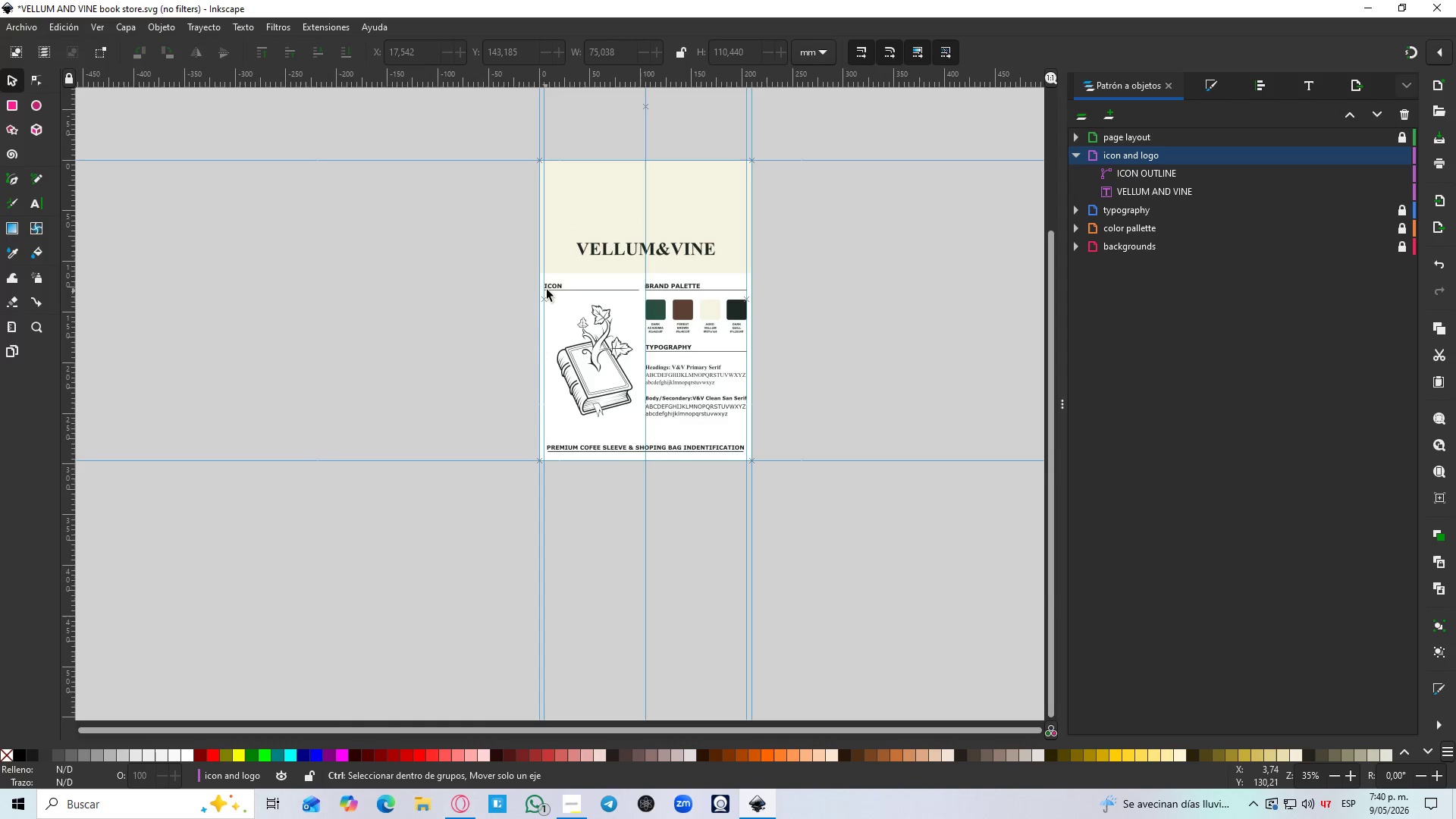 
scroll: coordinate [587, 315], scroll_direction: up, amount: 2.0
 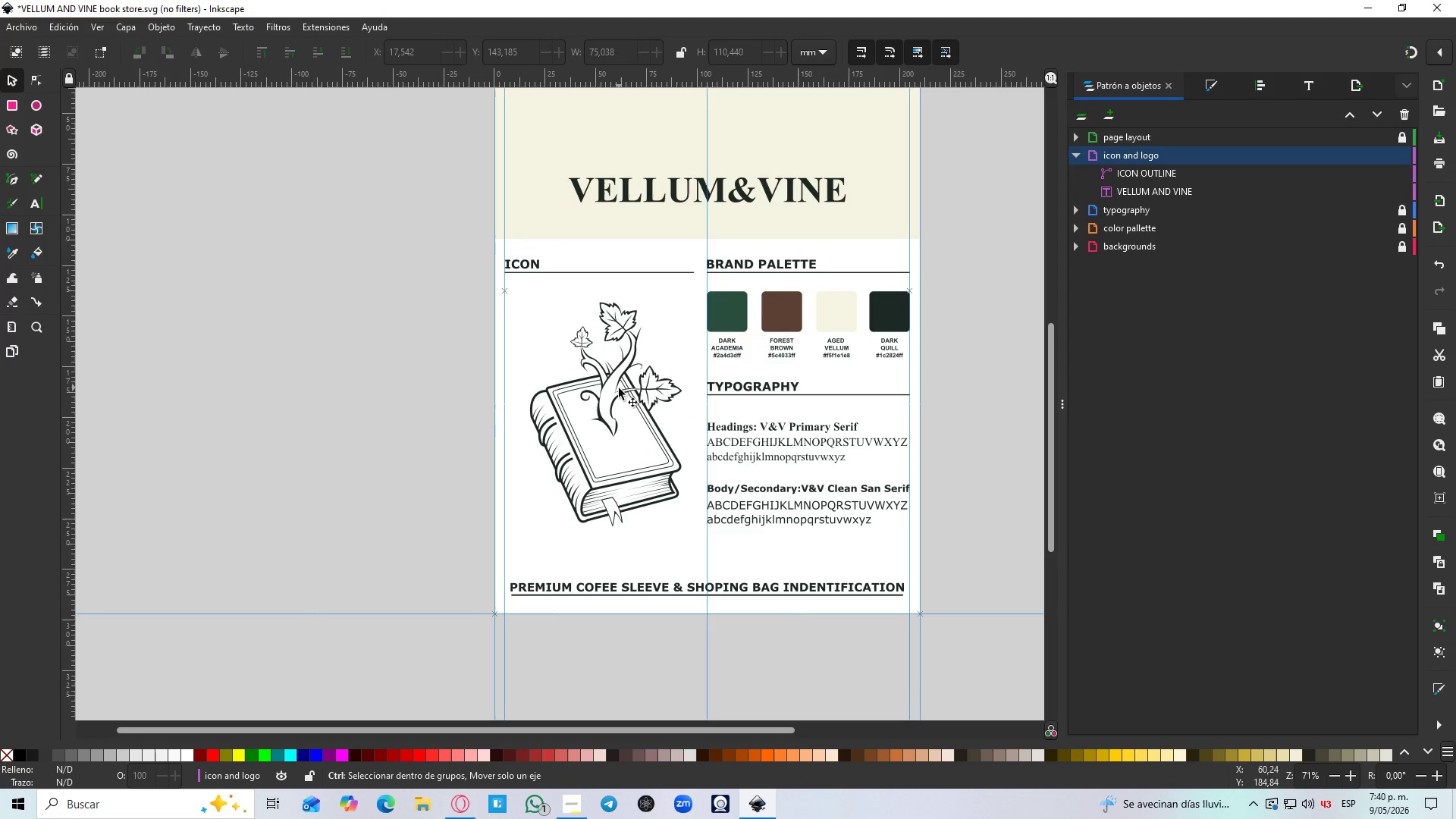 
left_click_drag(start_coordinate=[615, 394], to_coordinate=[601, 394])
 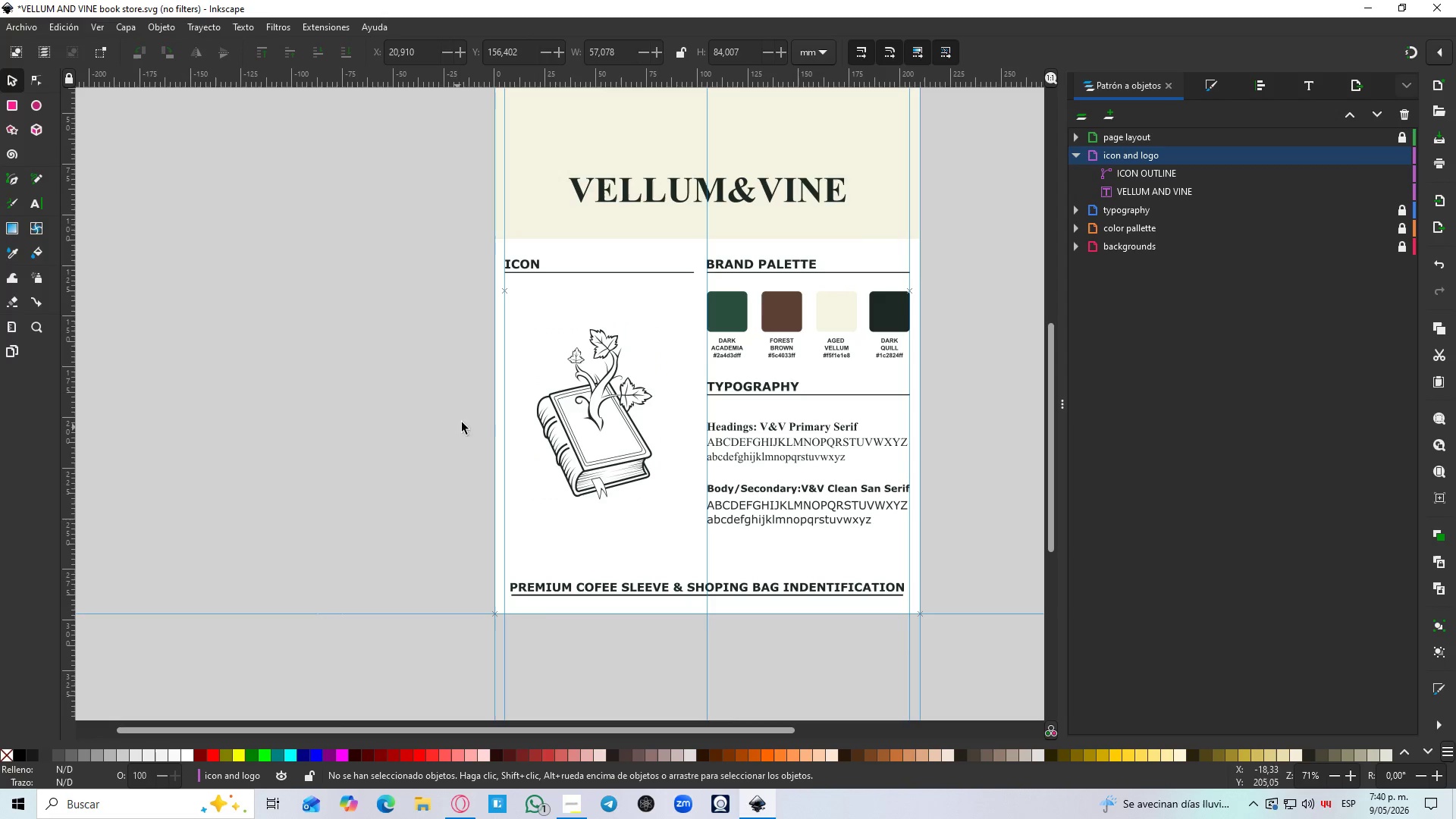 
hold_key(key=ControlLeft, duration=1.11)
 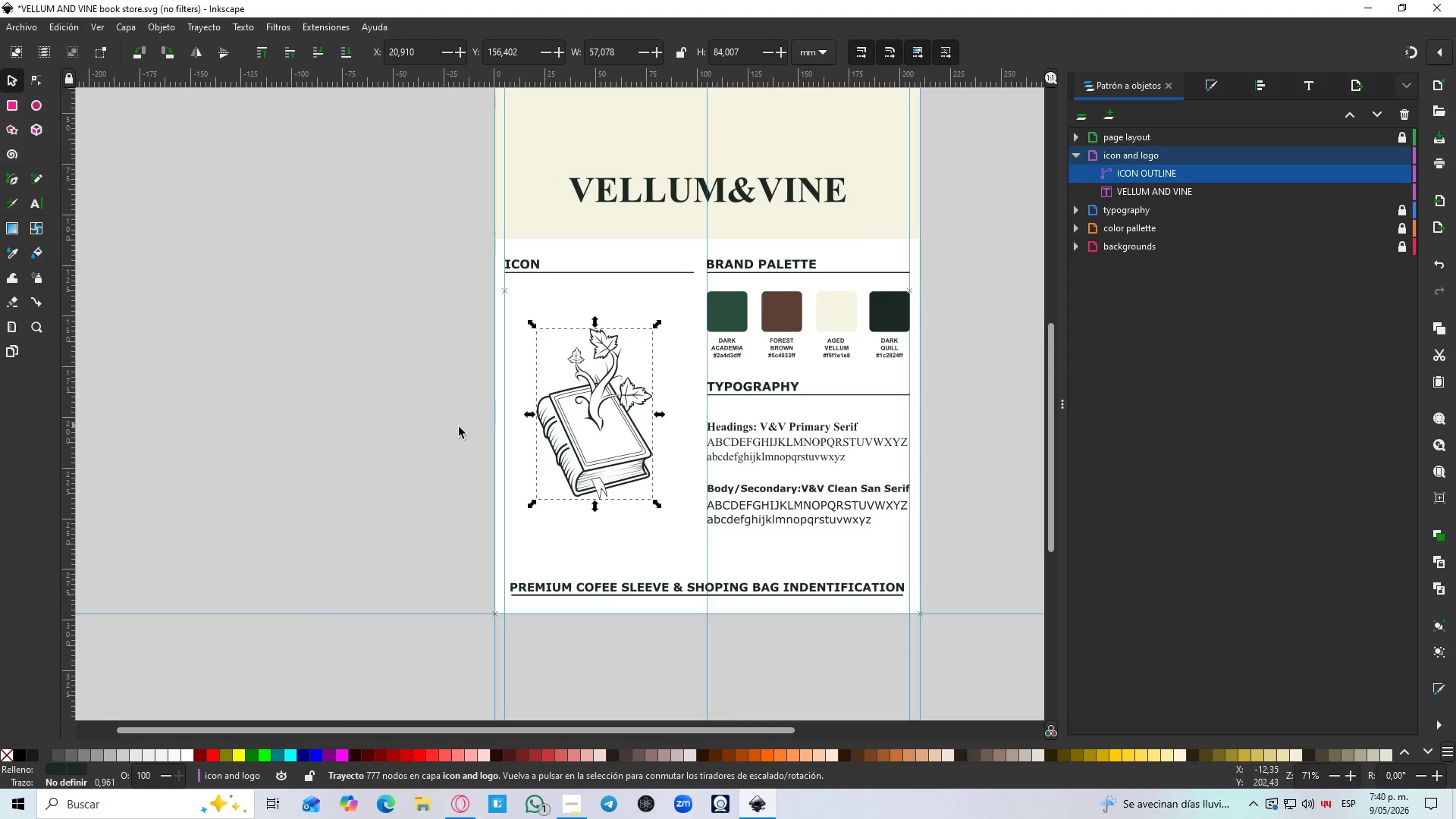 
left_click([458, 428])
 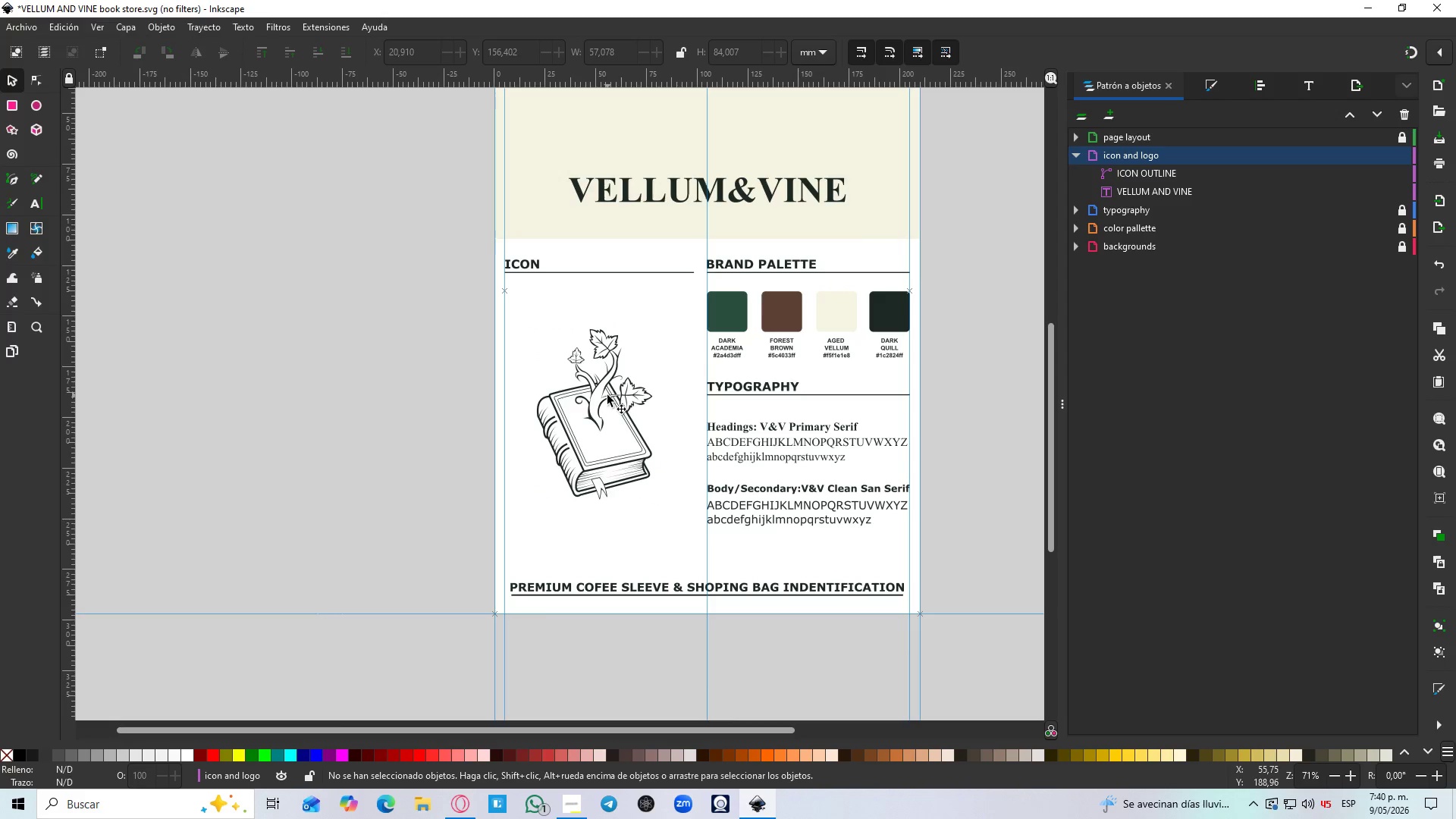 
hold_key(key=ControlLeft, duration=1.5)
 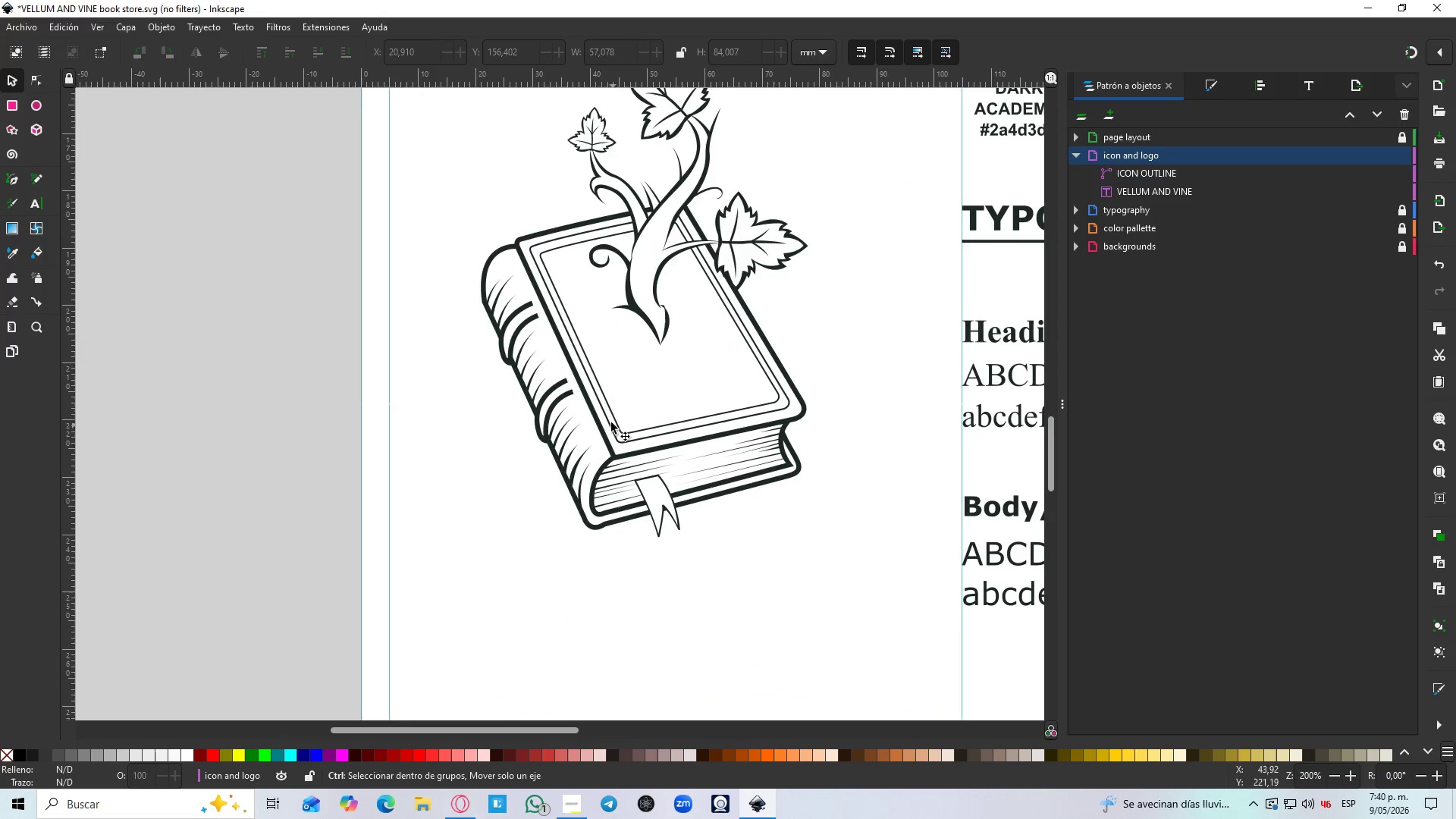 
hold_key(key=ControlLeft, duration=1.39)
 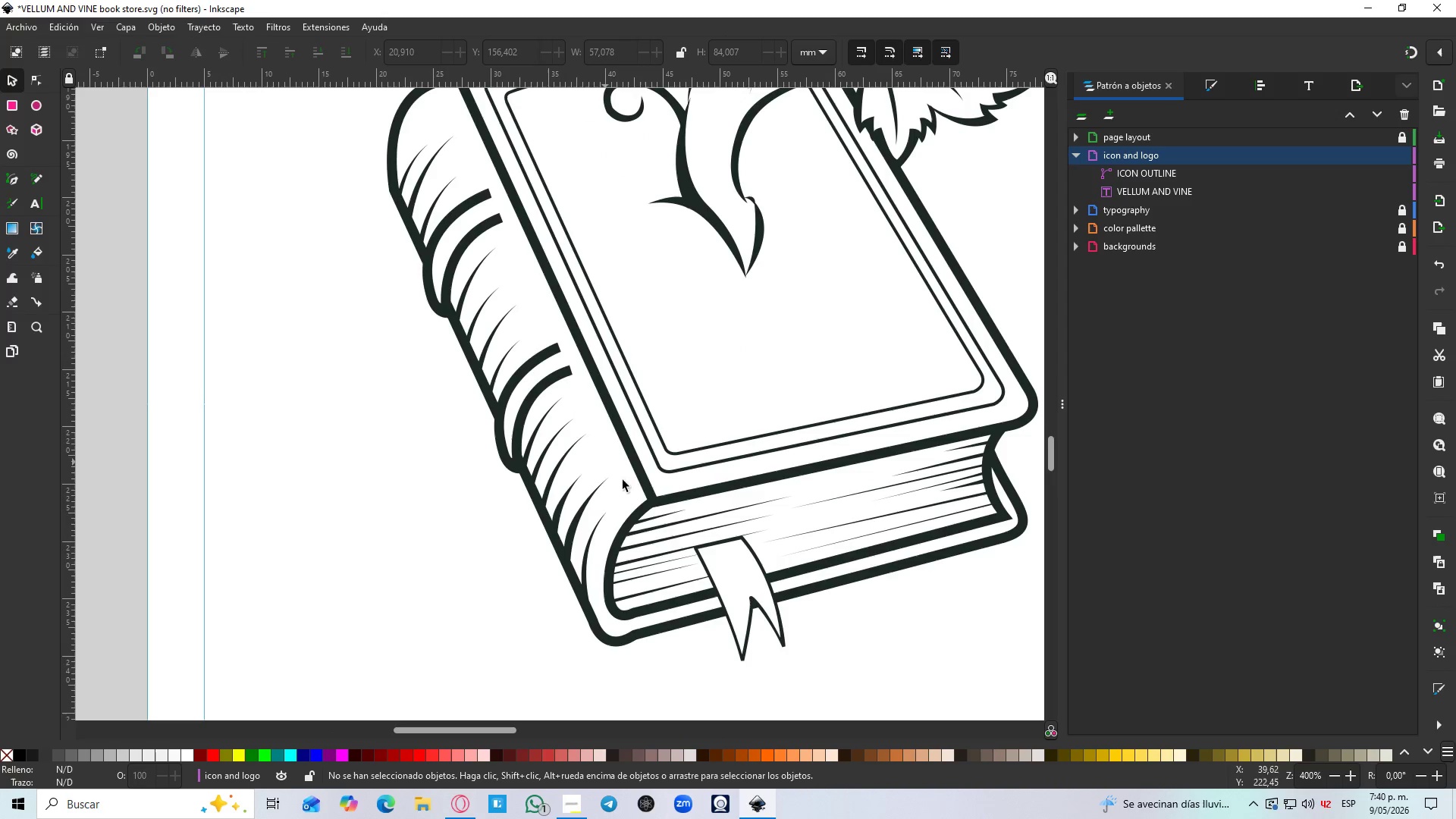 
key(B)
 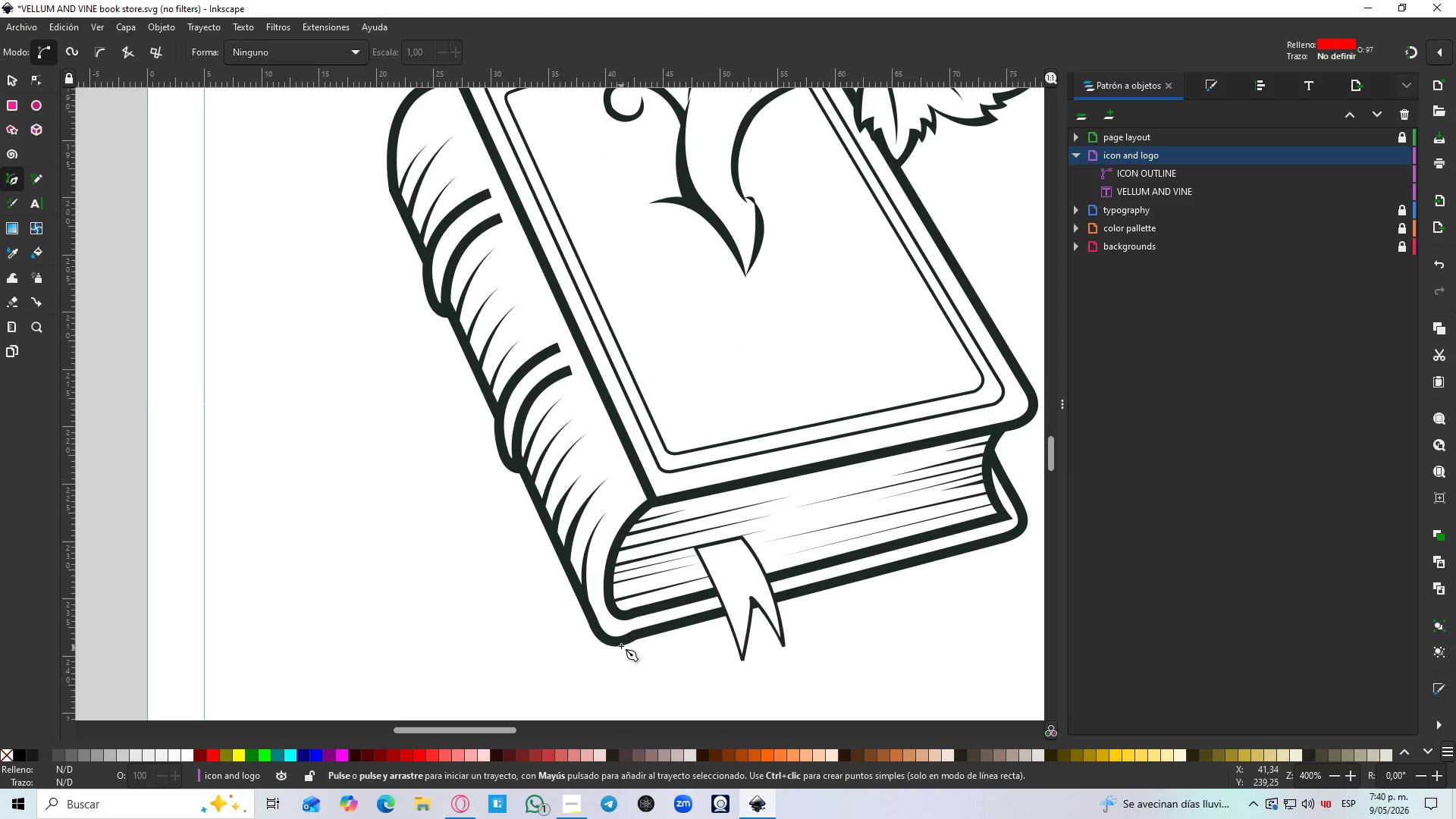 
scroll: coordinate [488, 337], scroll_direction: down, amount: 4.0
 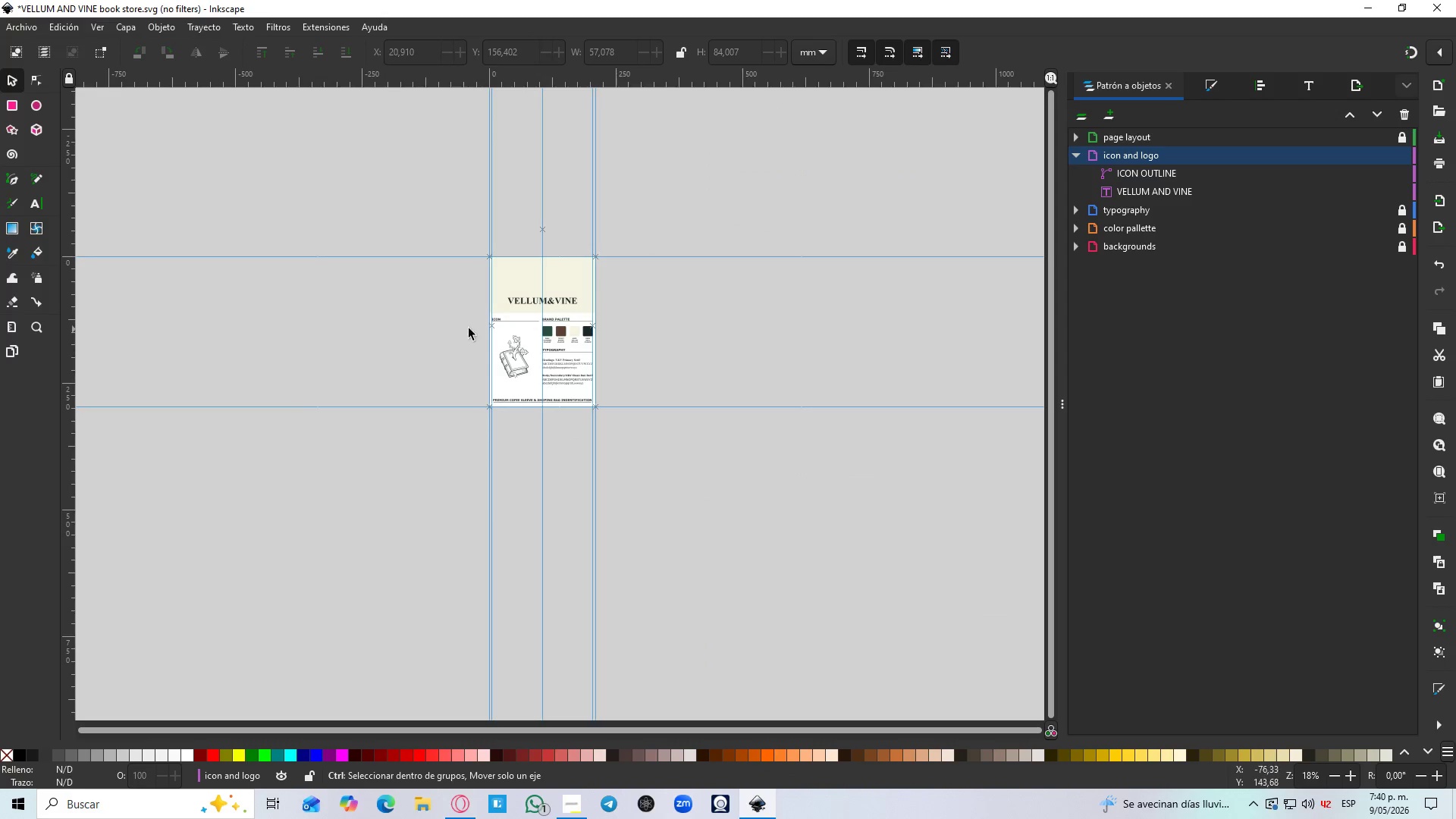 
left_click([621, 643])
 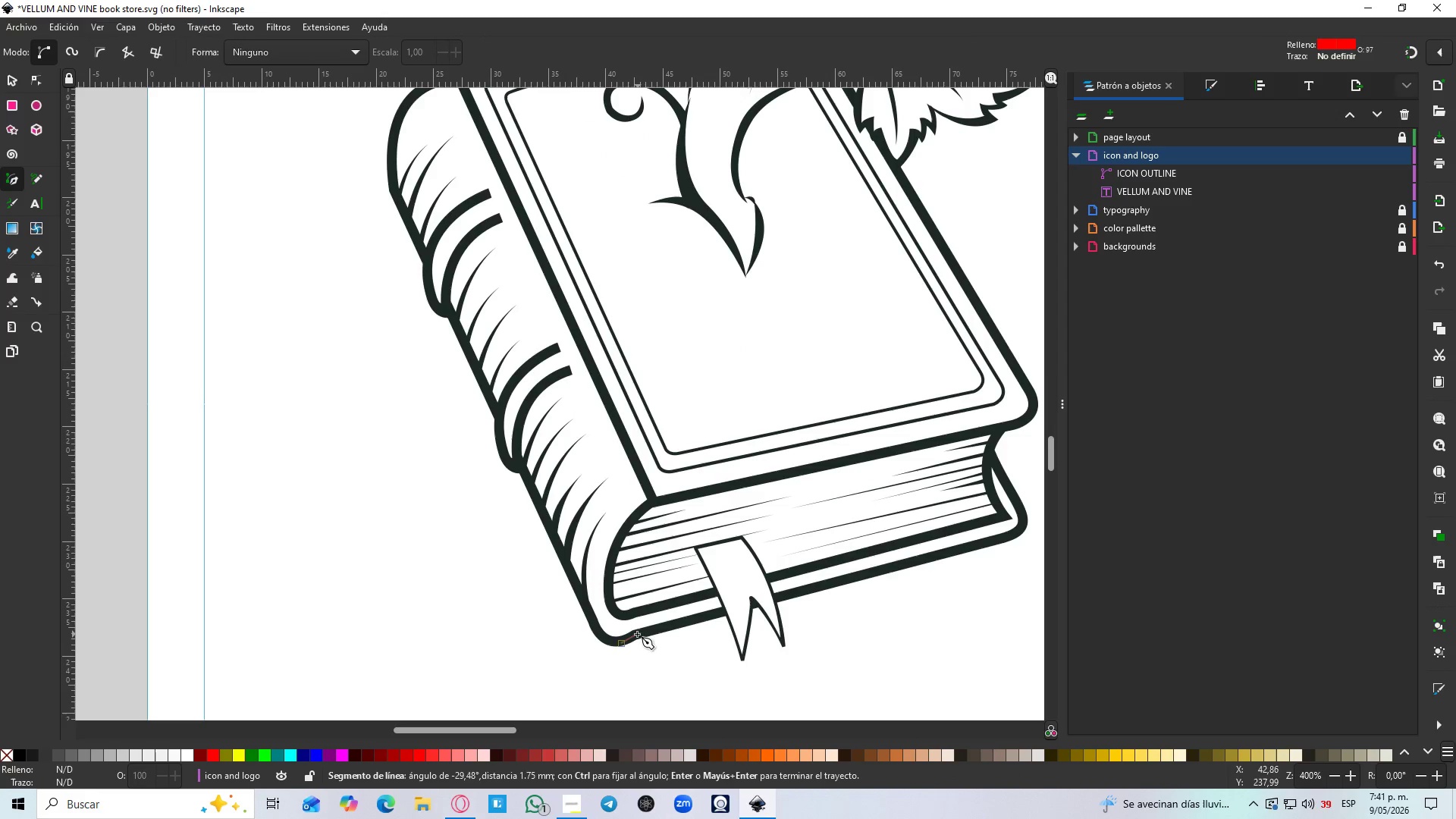 
scroll: coordinate [484, 330], scroll_direction: up, amount: 4.0
 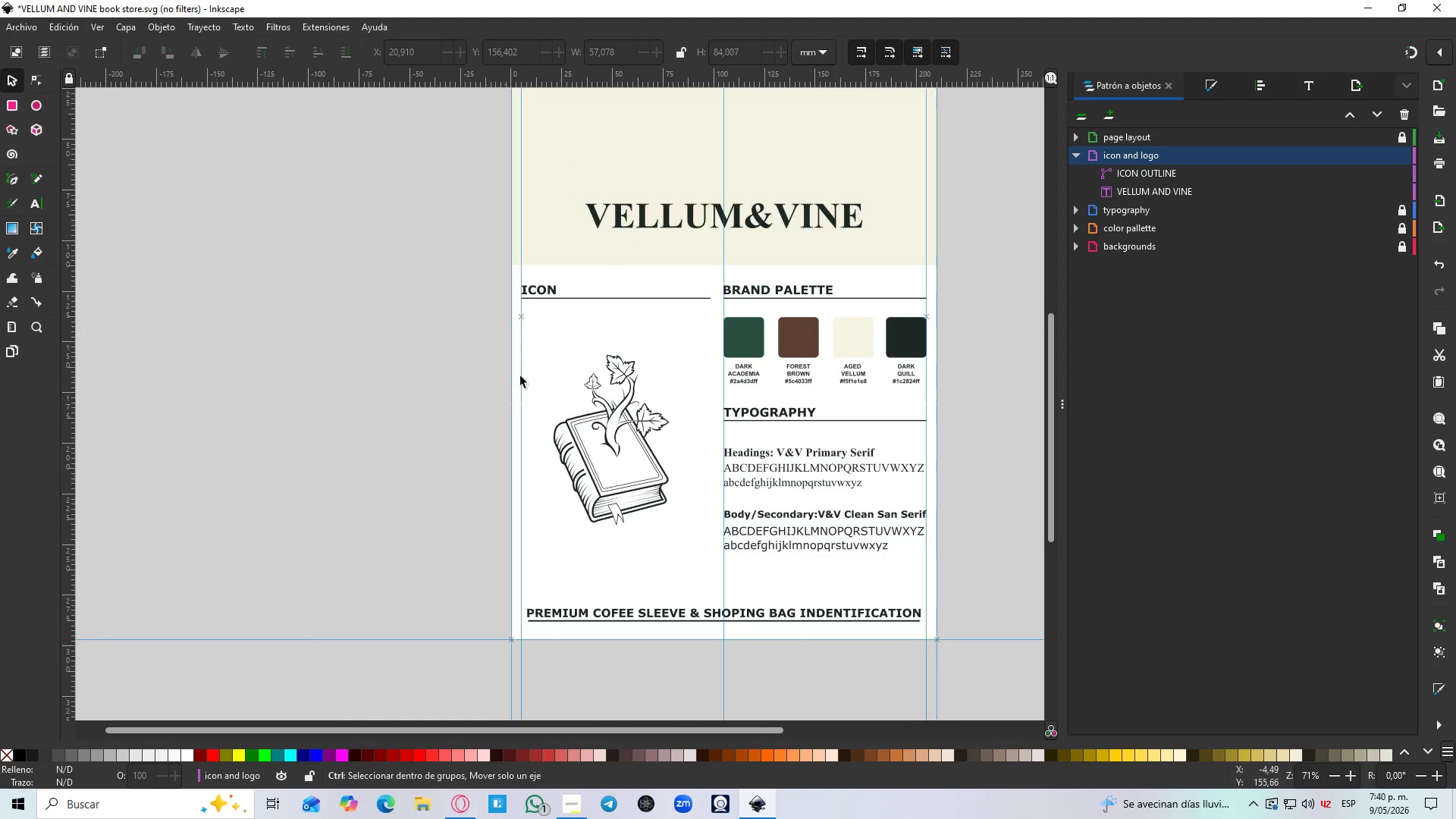 
left_click([636, 634])
 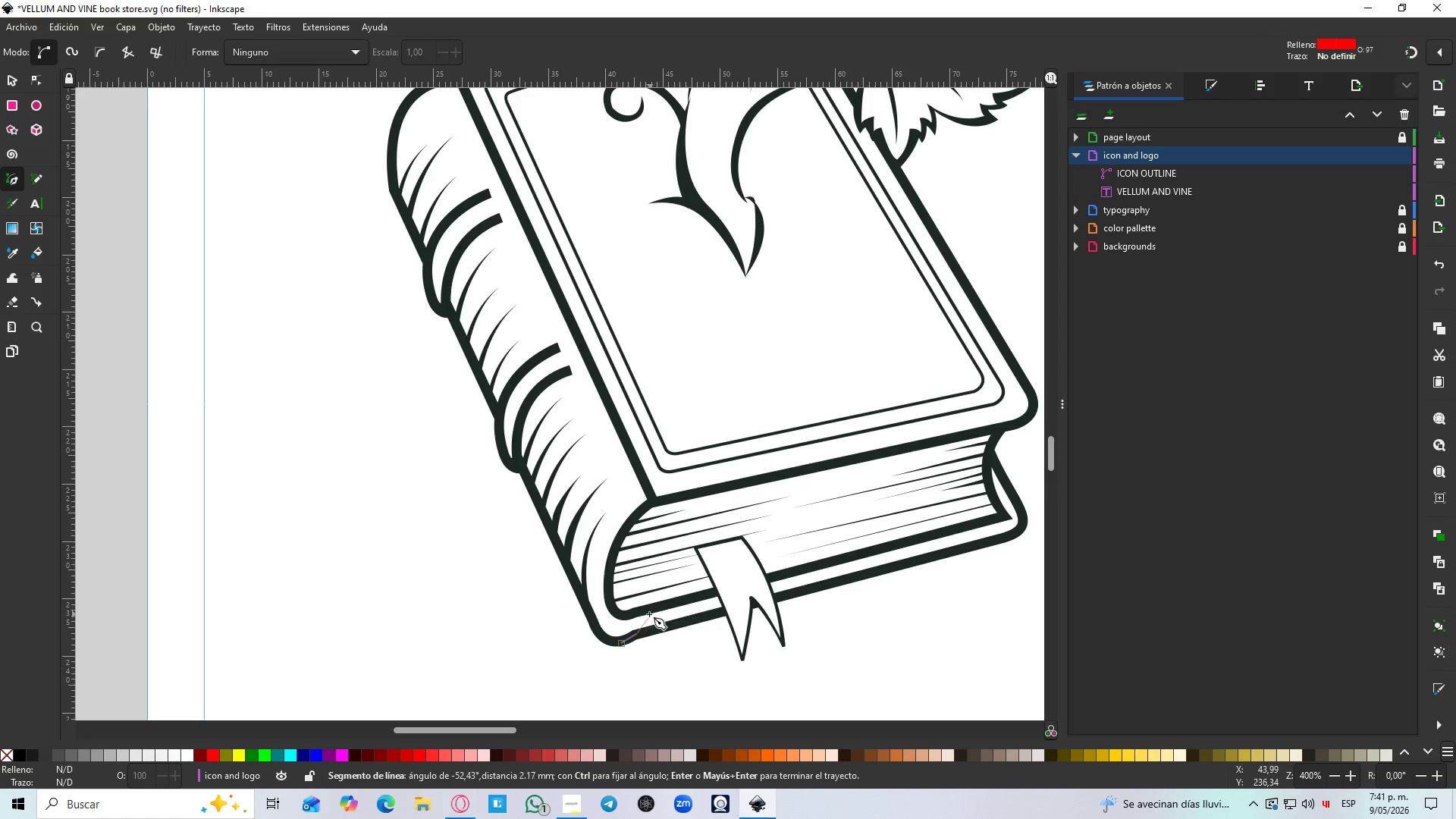 
scroll: coordinate [574, 413], scroll_direction: up, amount: 5.0
 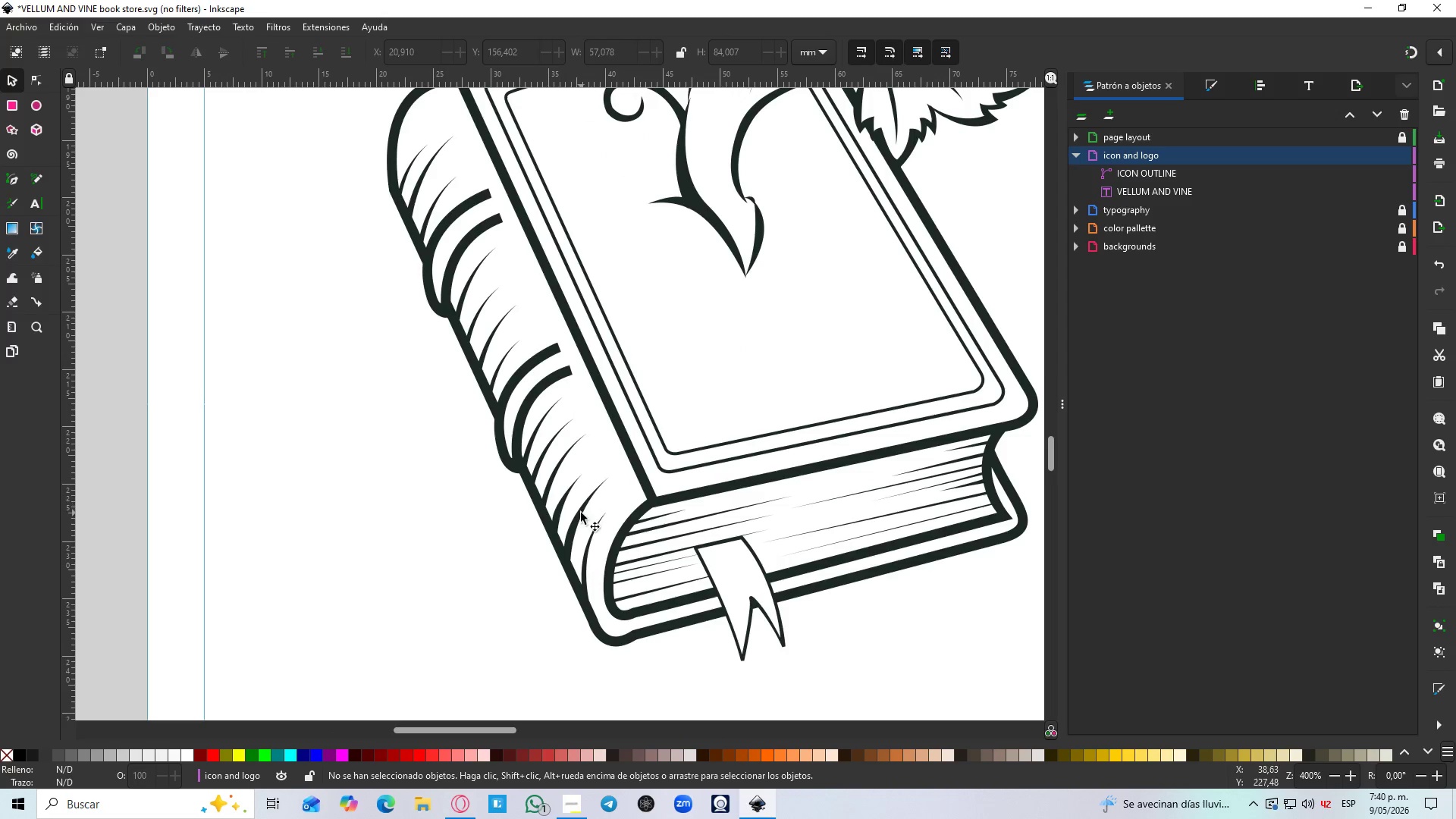 
wait(11.54)
 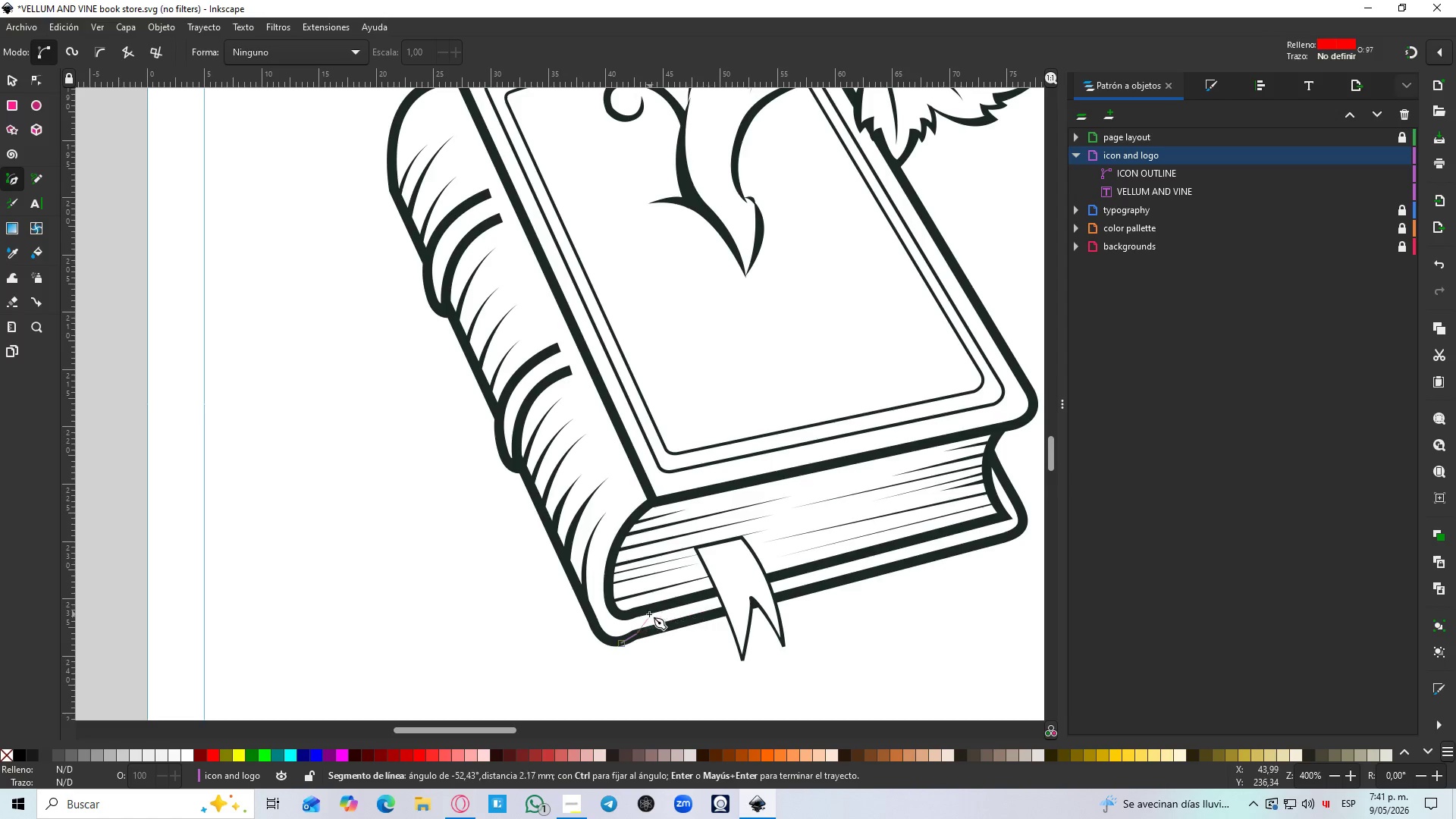 
left_click([1005, 539])
 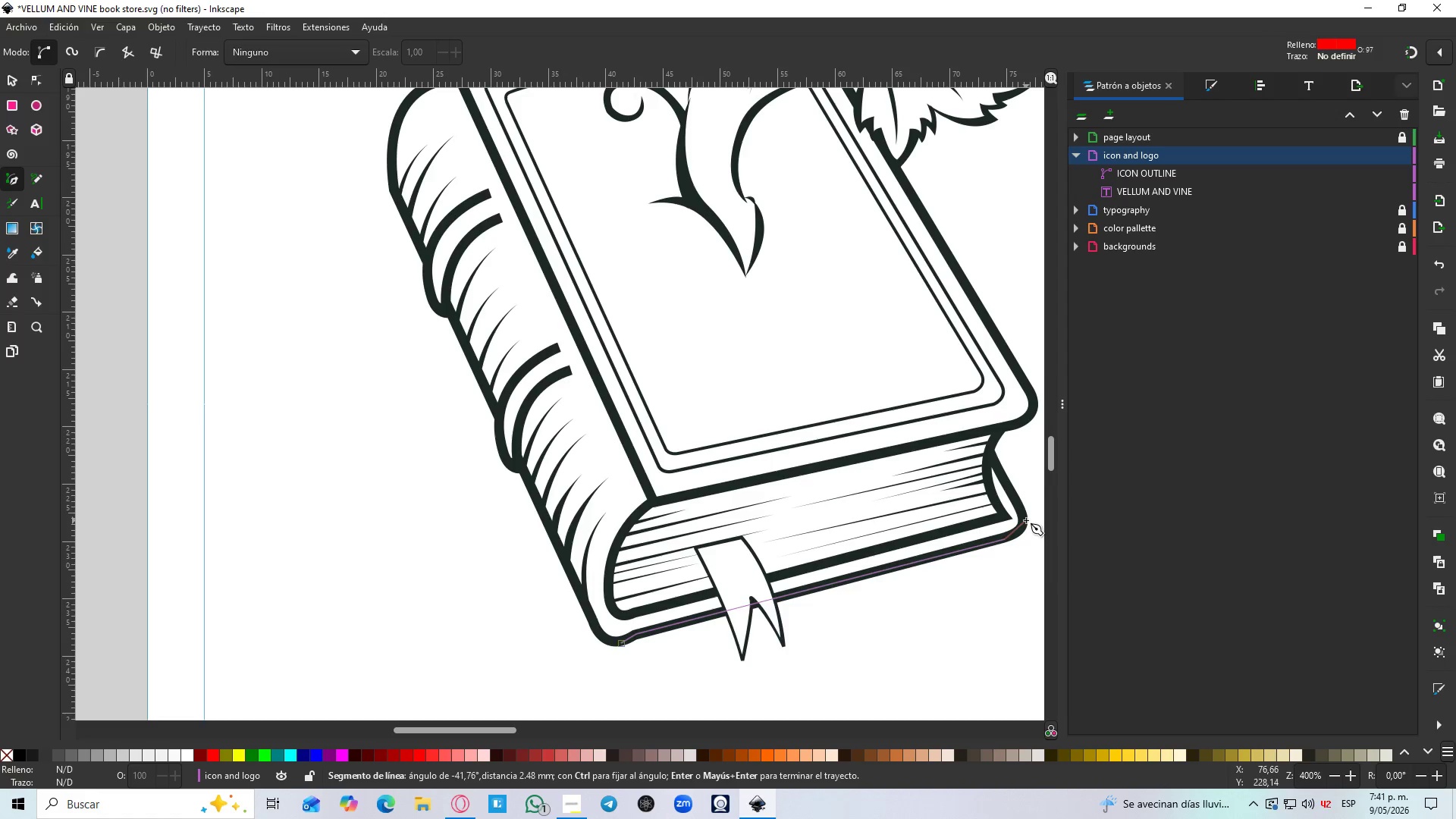 
left_click([1026, 520])
 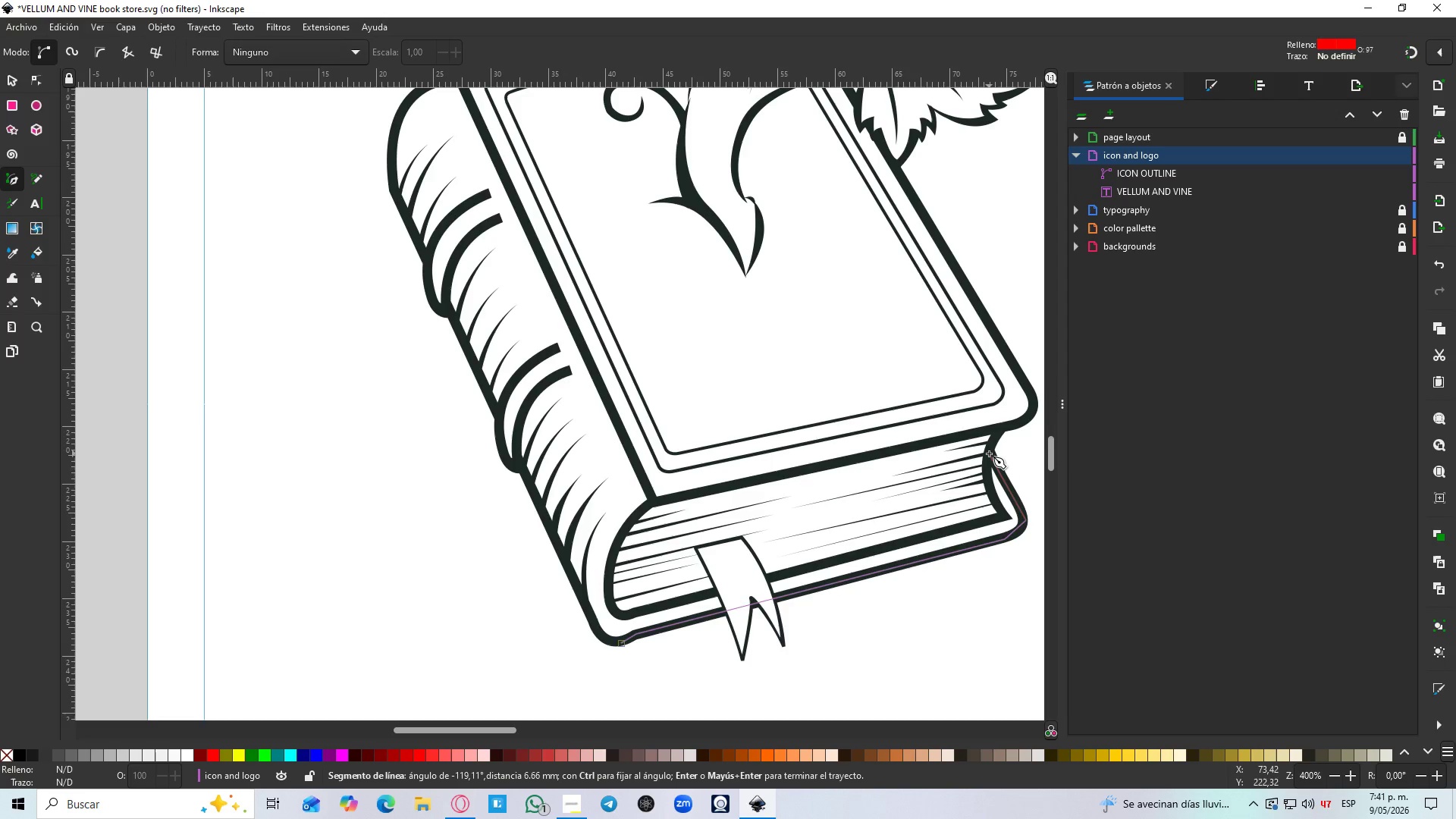 
left_click([989, 453])
 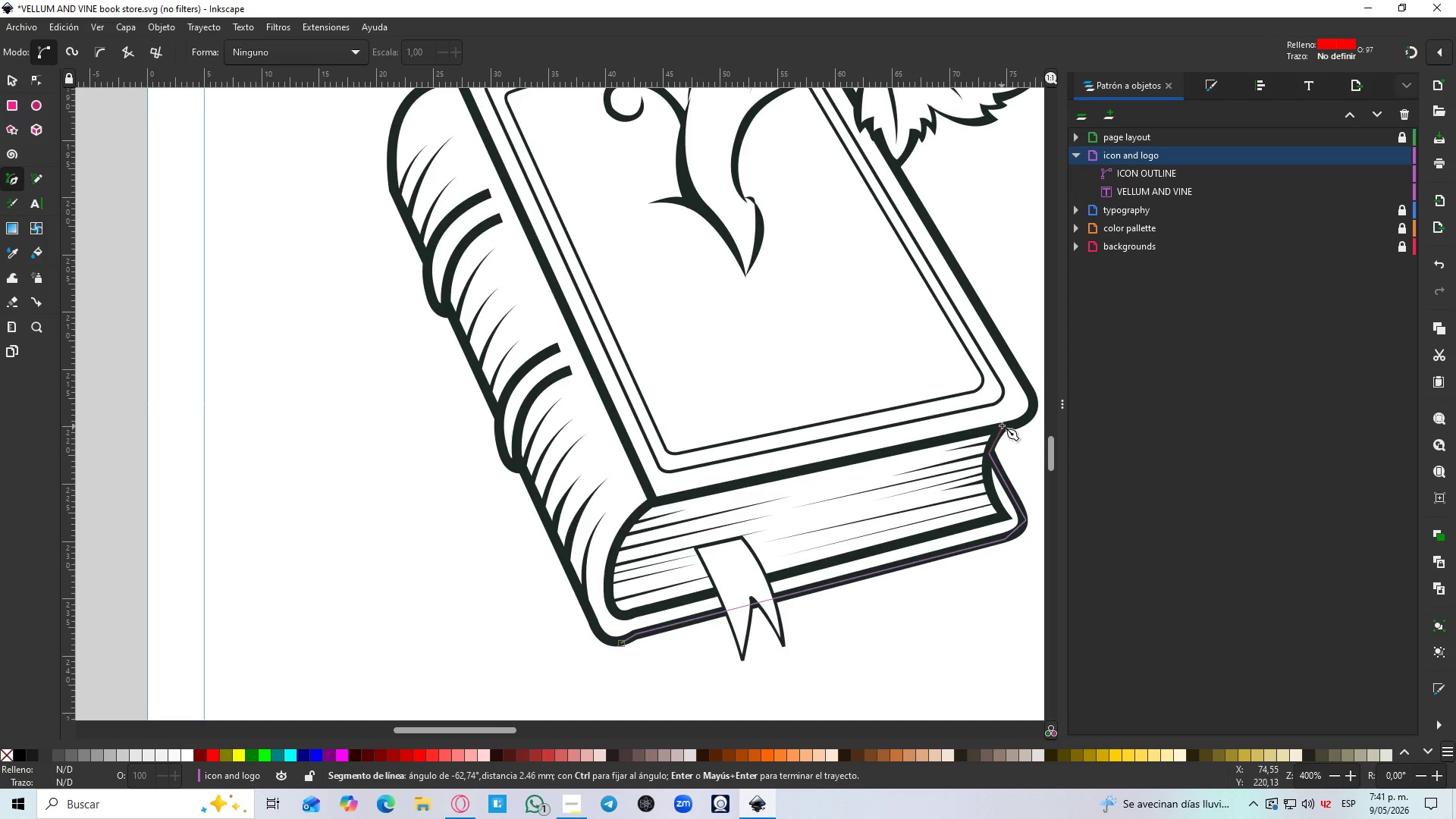 
left_click([1002, 425])
 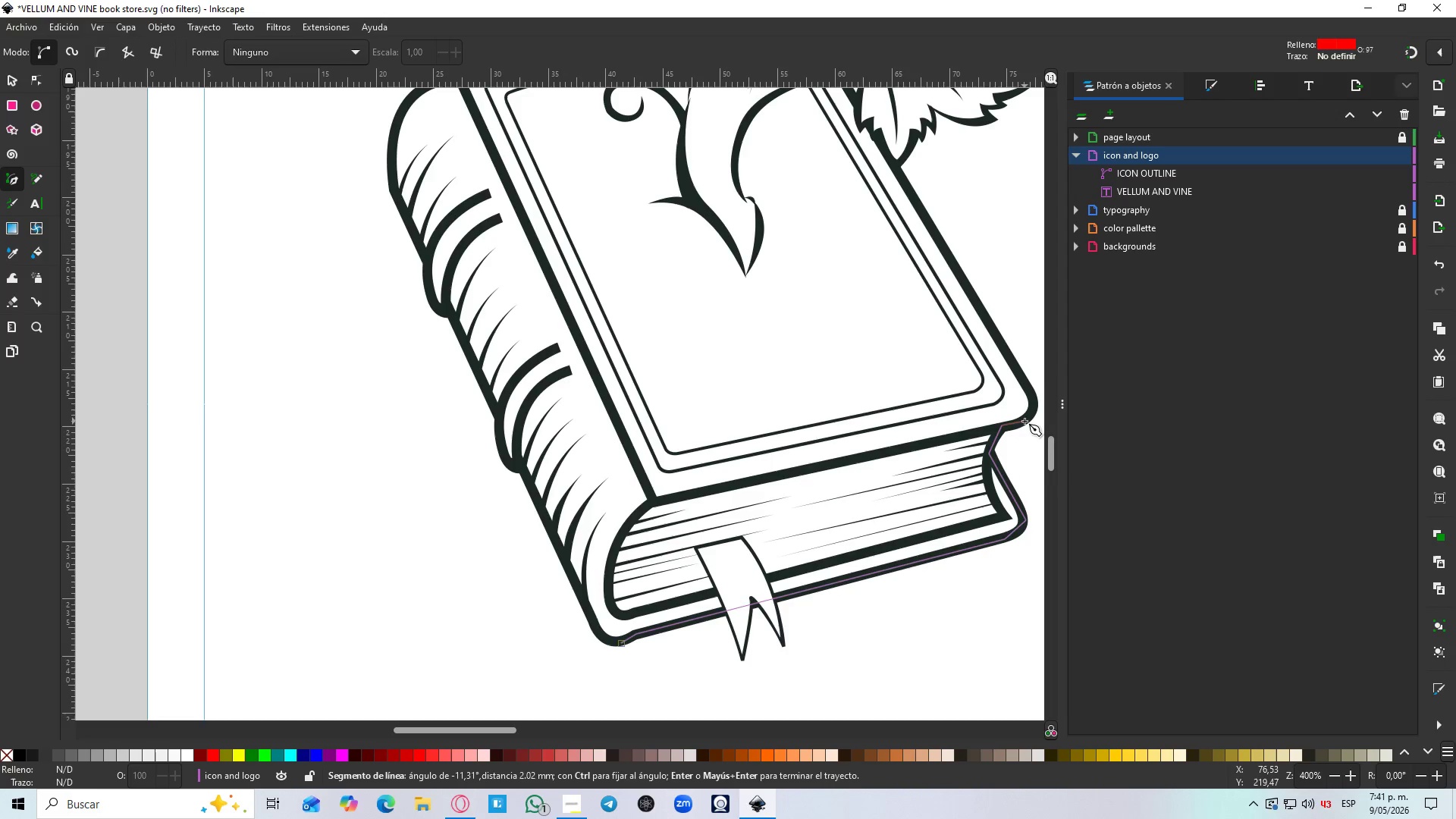 
left_click([1025, 421])
 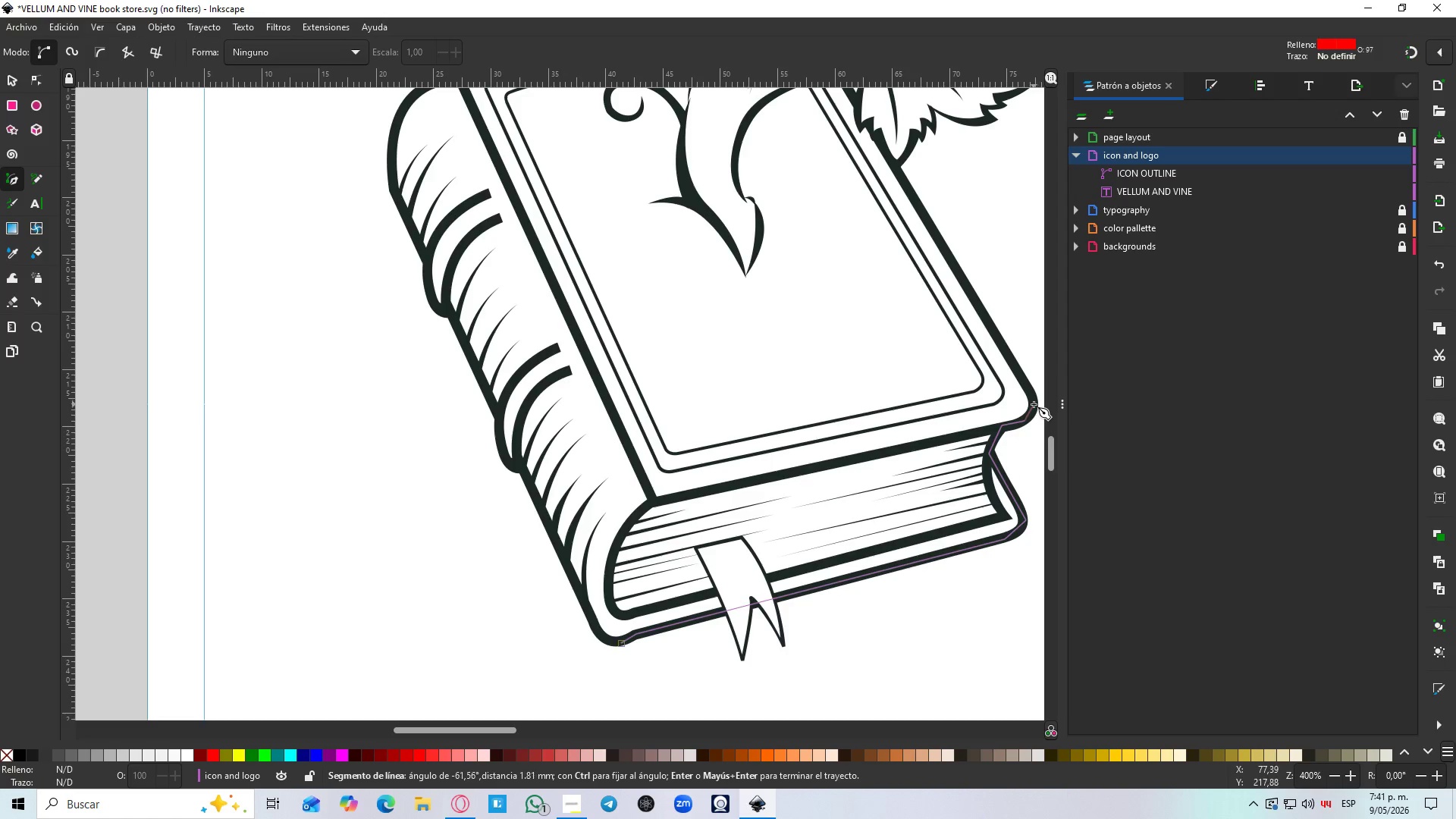 
left_click([1034, 404])
 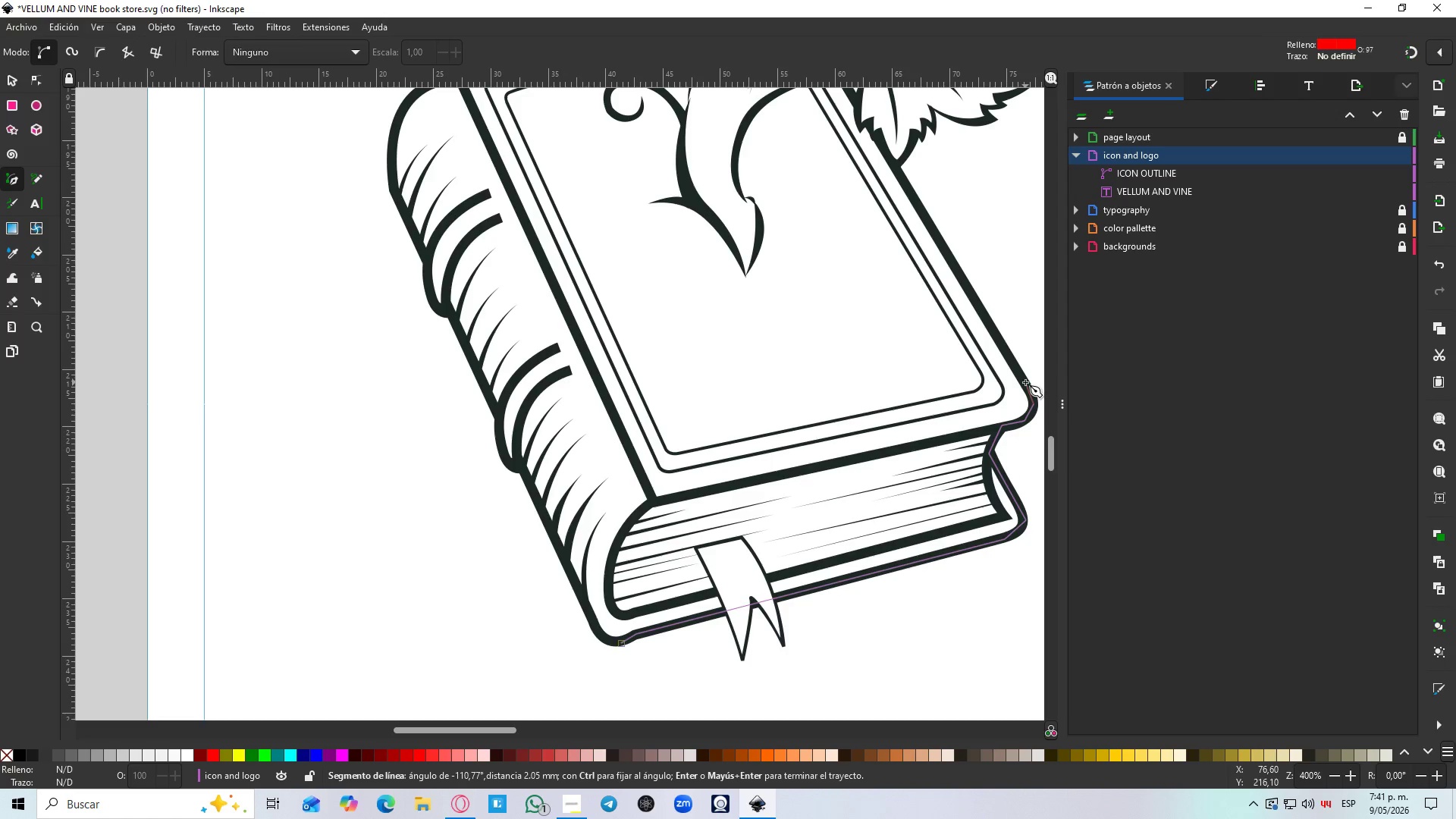 
left_click([1025, 382])
 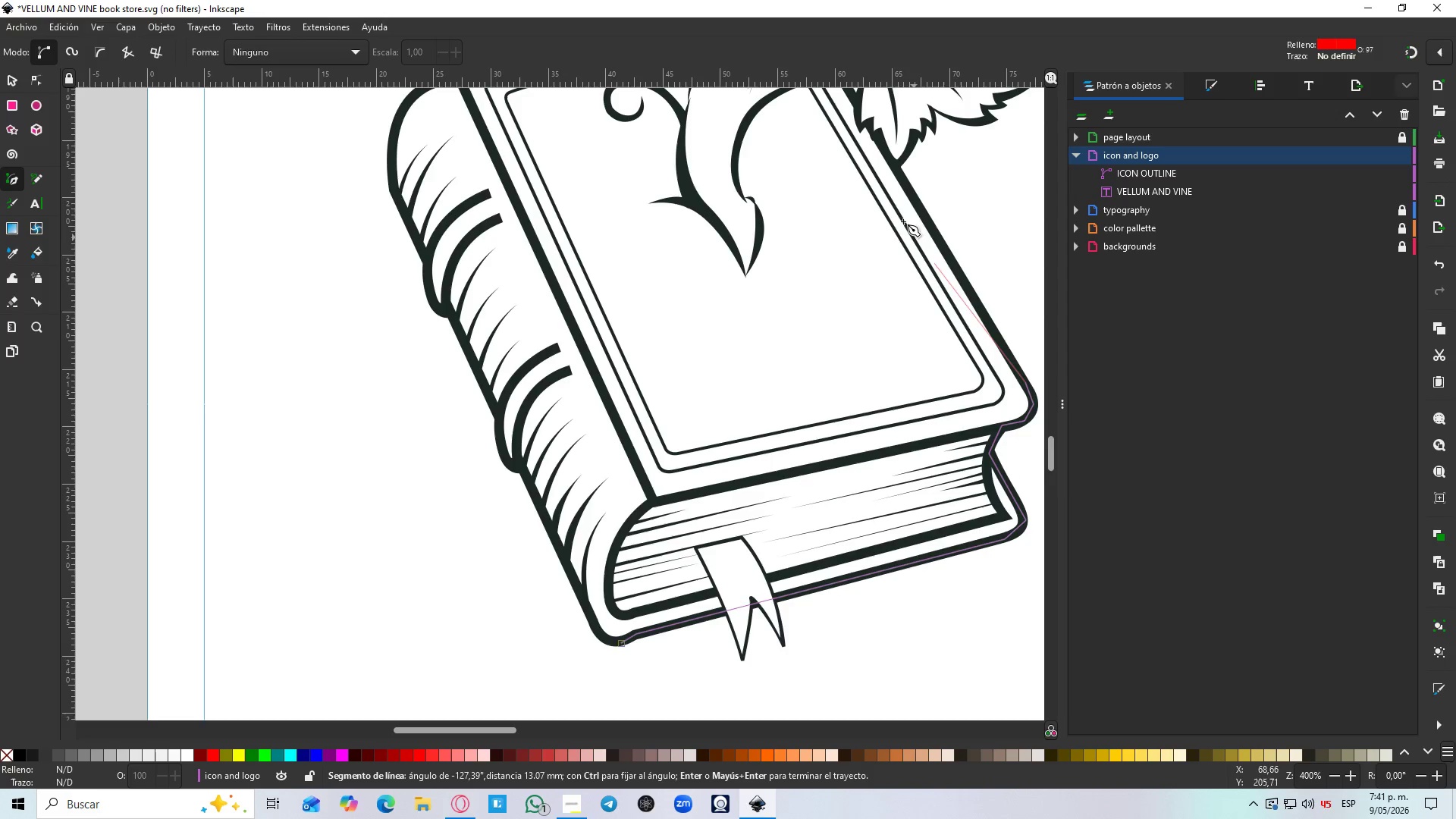 
left_click([795, 118])
 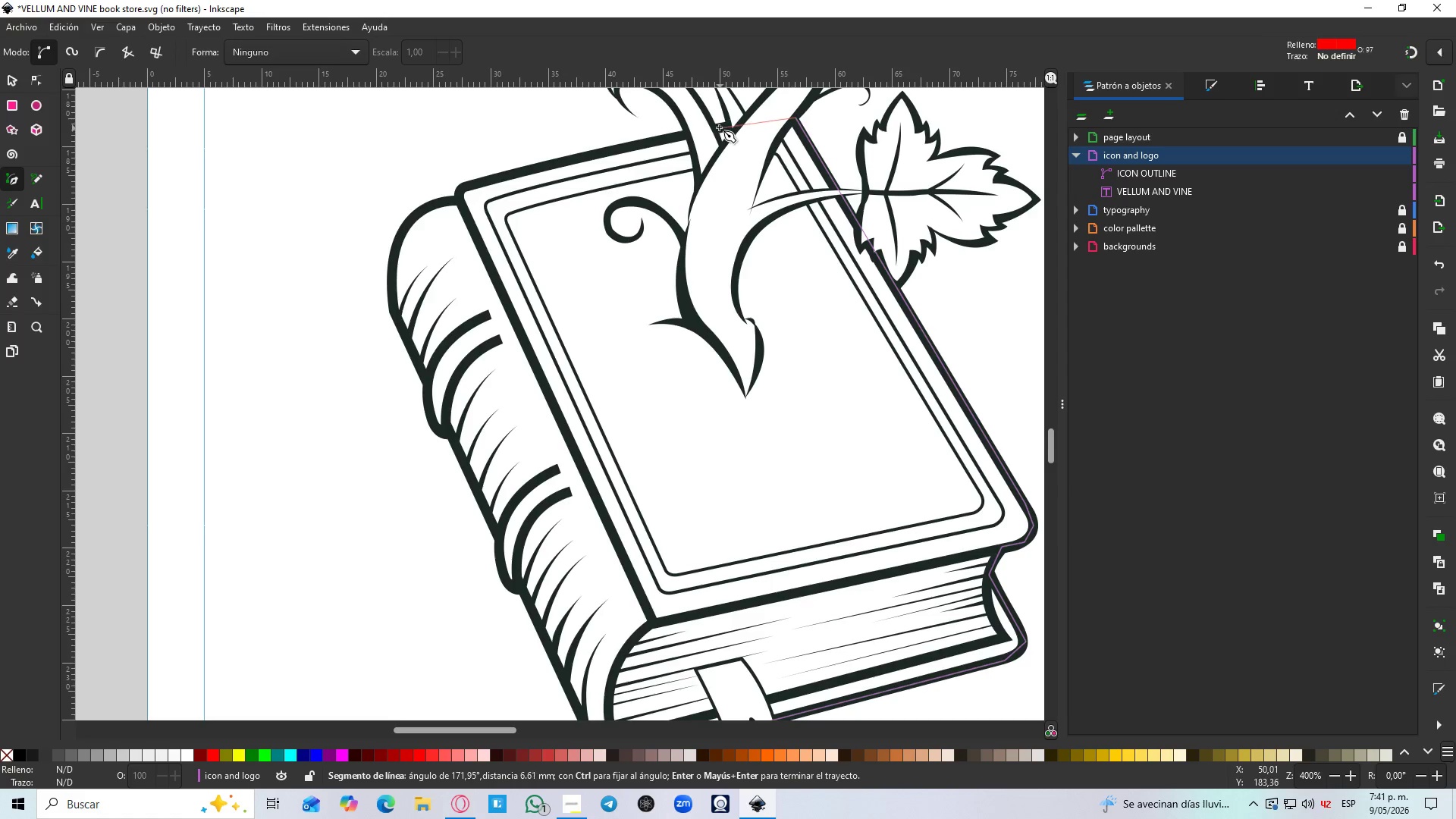 
scroll: coordinate [893, 202], scroll_direction: up, amount: 2.0
 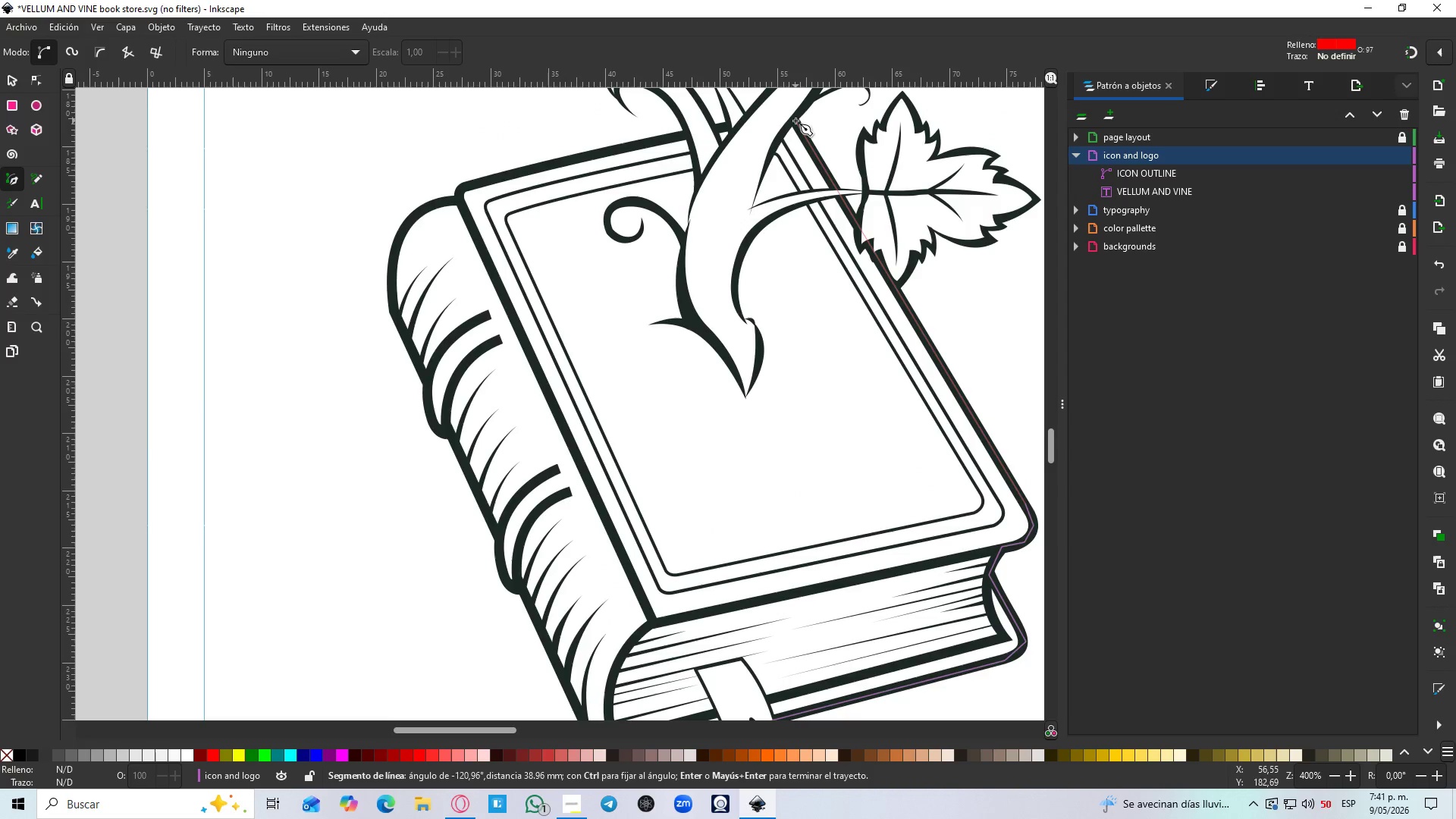 
left_click([719, 127])
 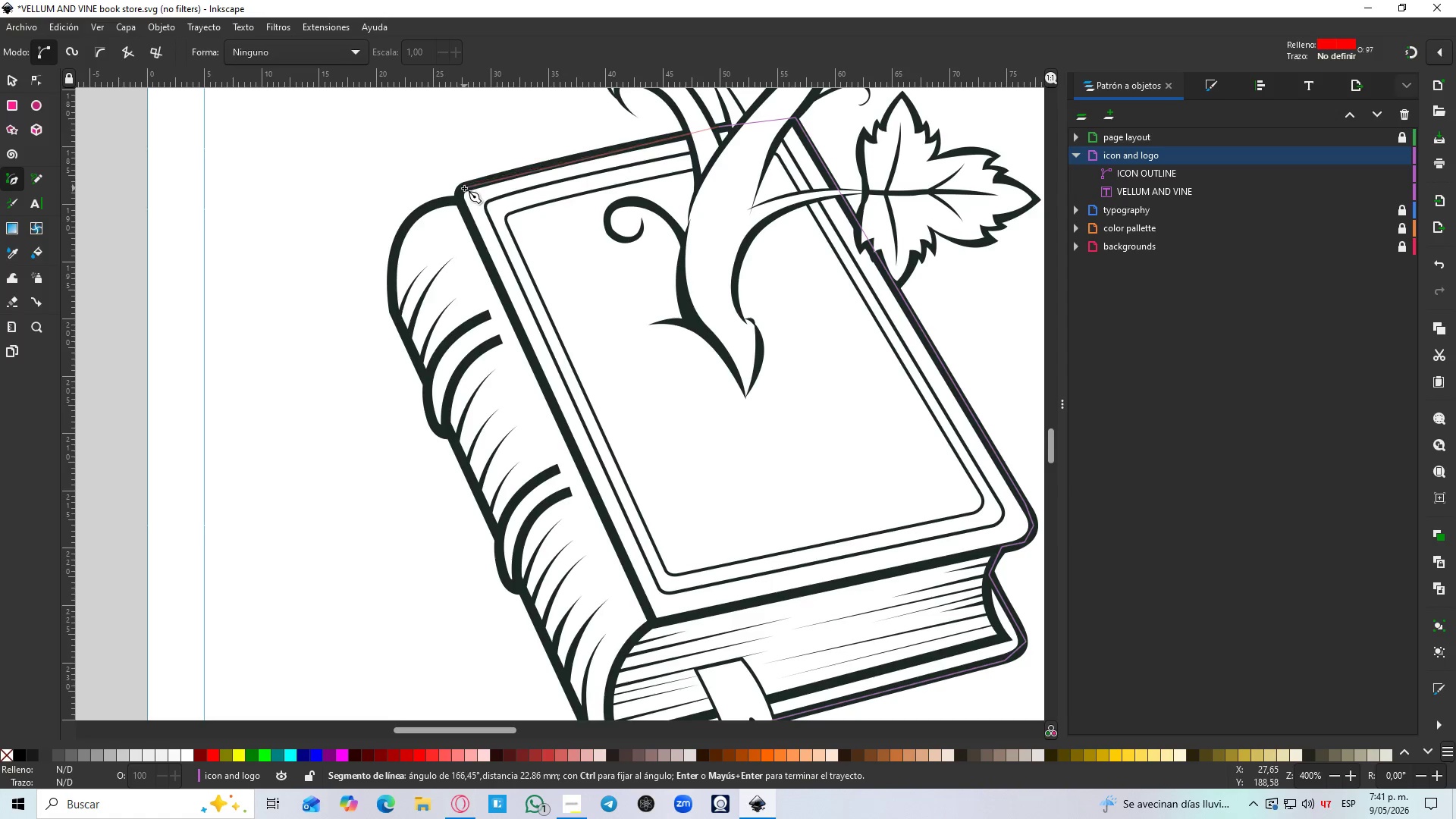 
left_click([462, 185])
 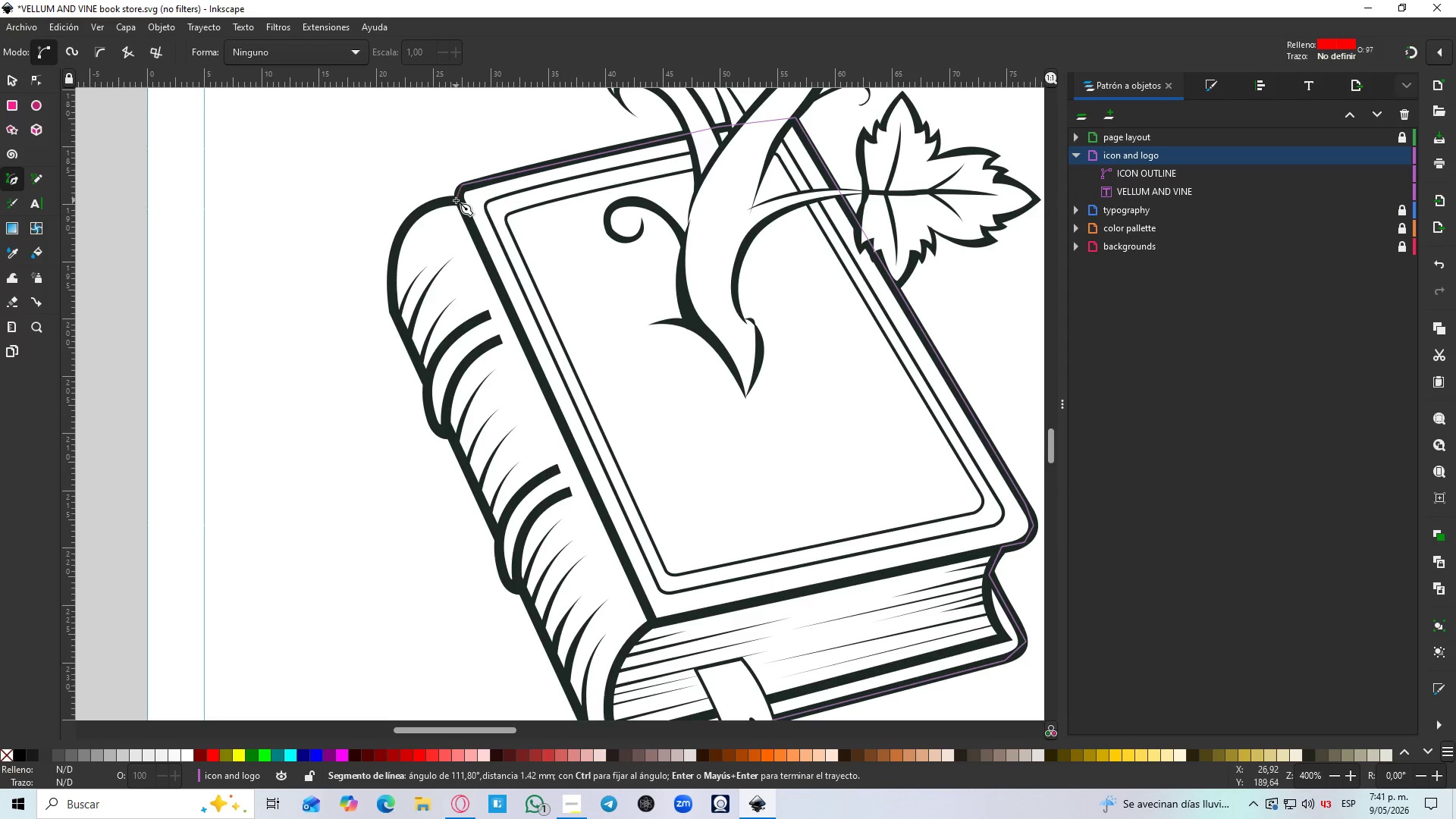 
left_click([457, 200])
 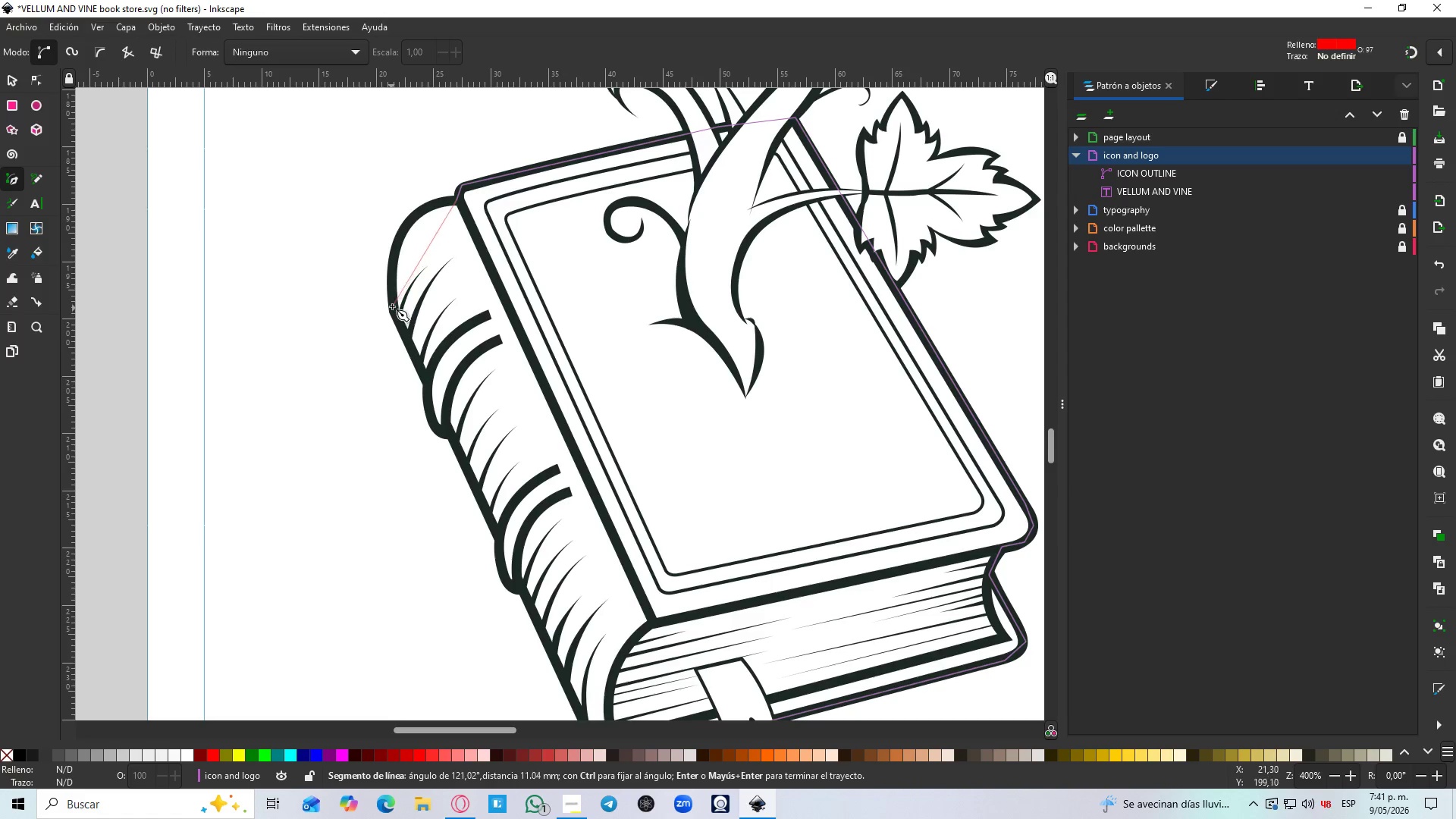 
left_click_drag(start_coordinate=[394, 309], to_coordinate=[415, 426])
 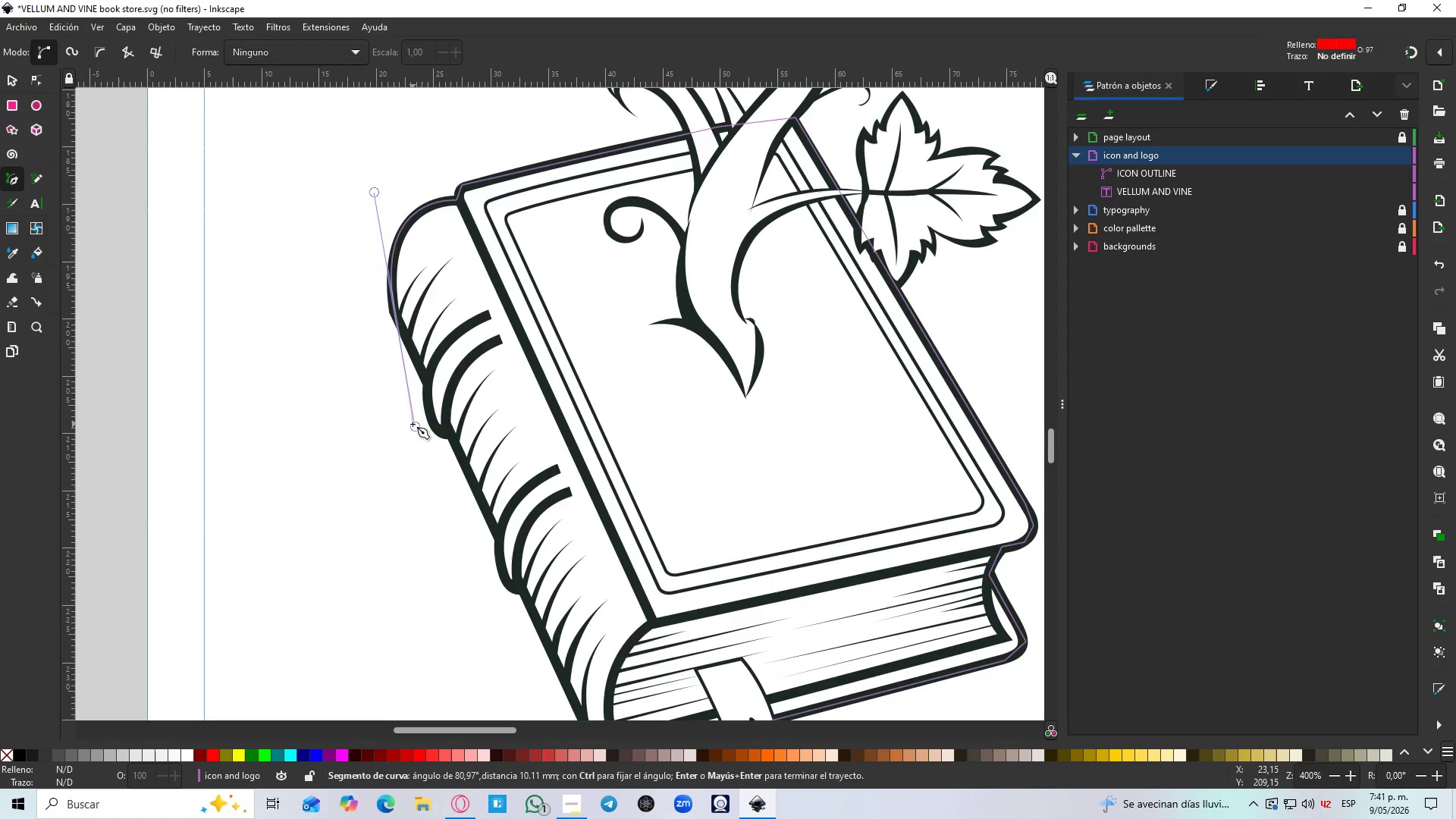 
key(Shift+L)
 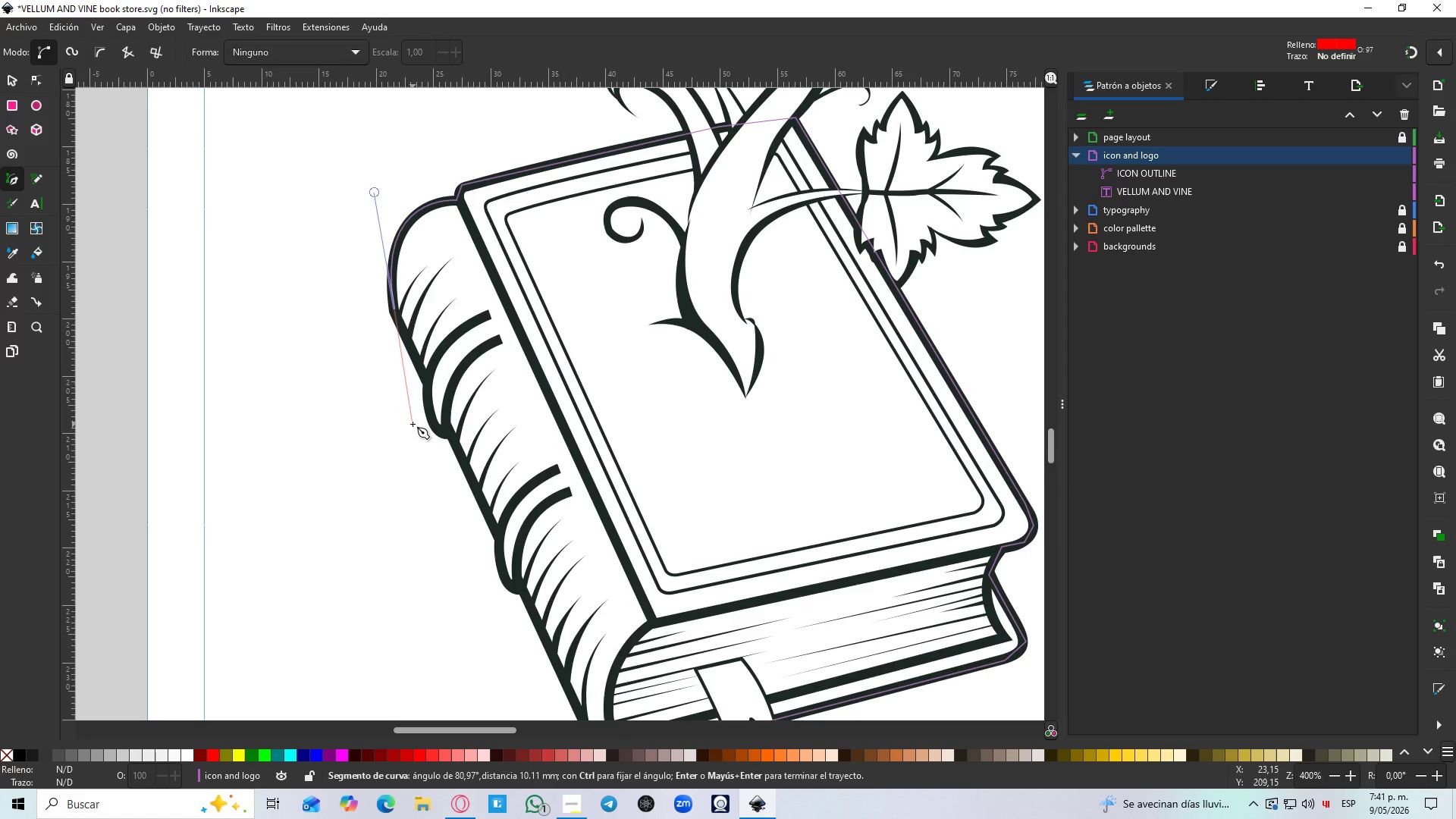 
hold_key(key=ControlLeft, duration=0.77)
 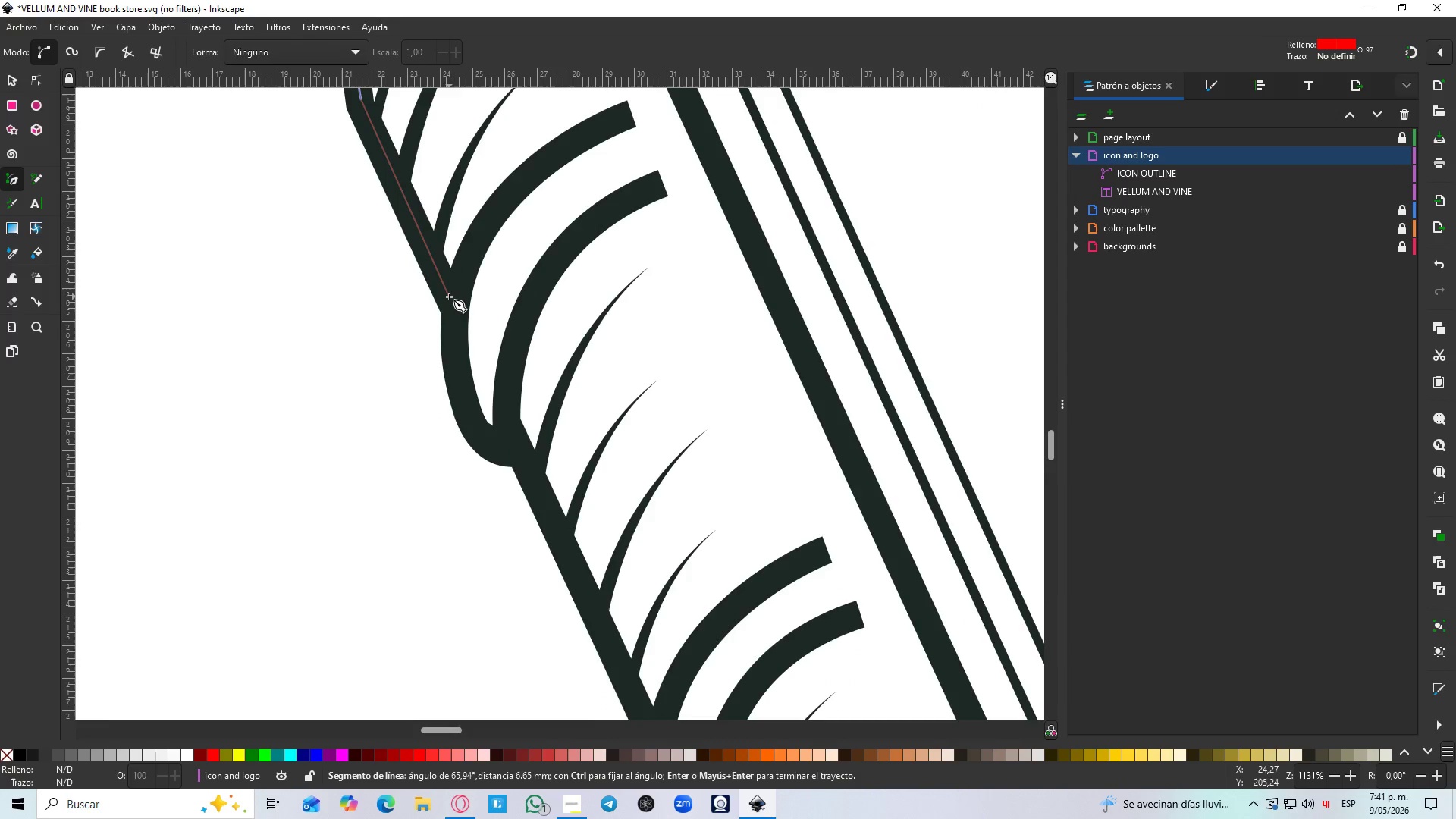 
left_click([449, 297])
 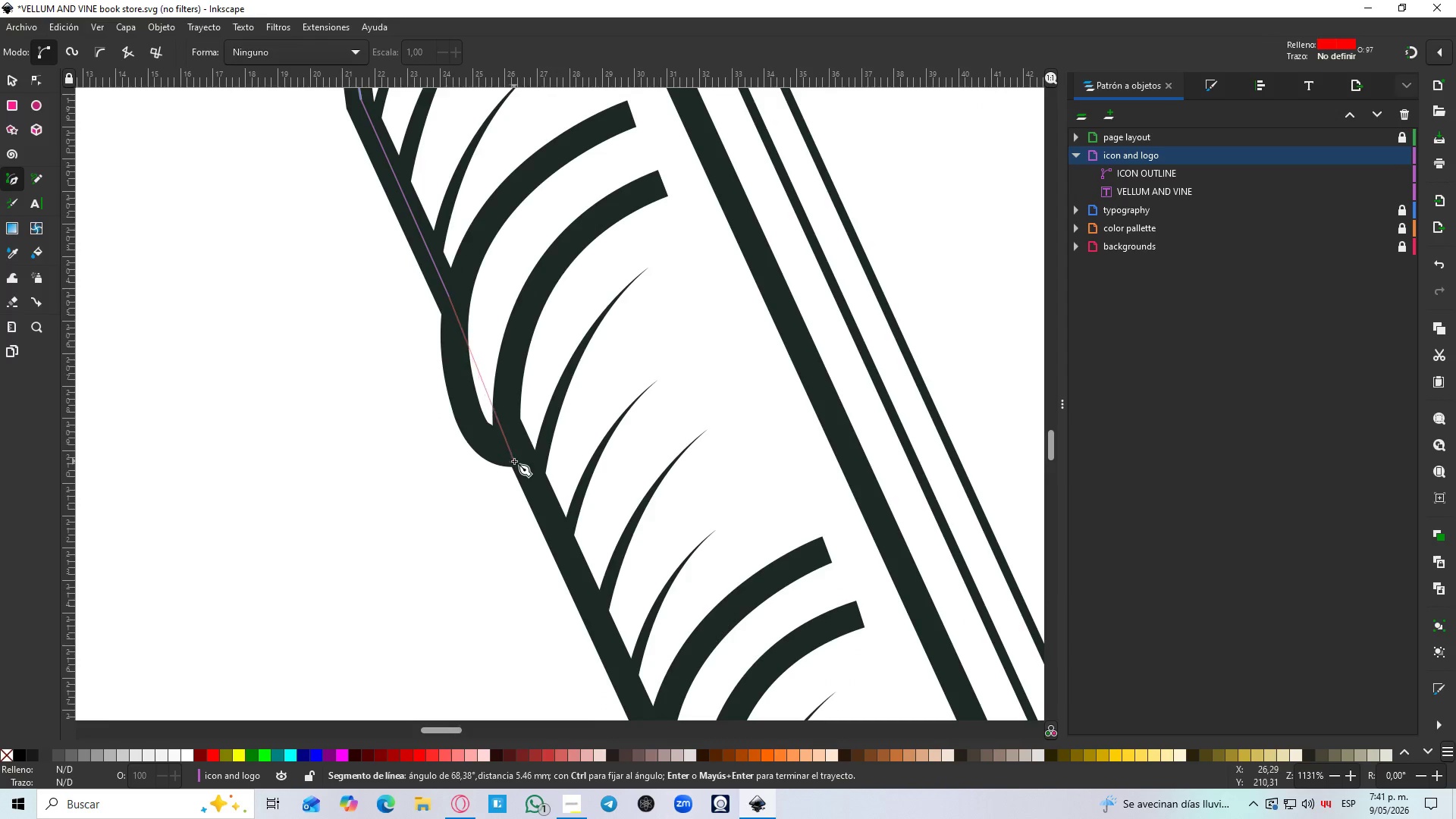 
left_click_drag(start_coordinate=[524, 456], to_coordinate=[608, 481])
 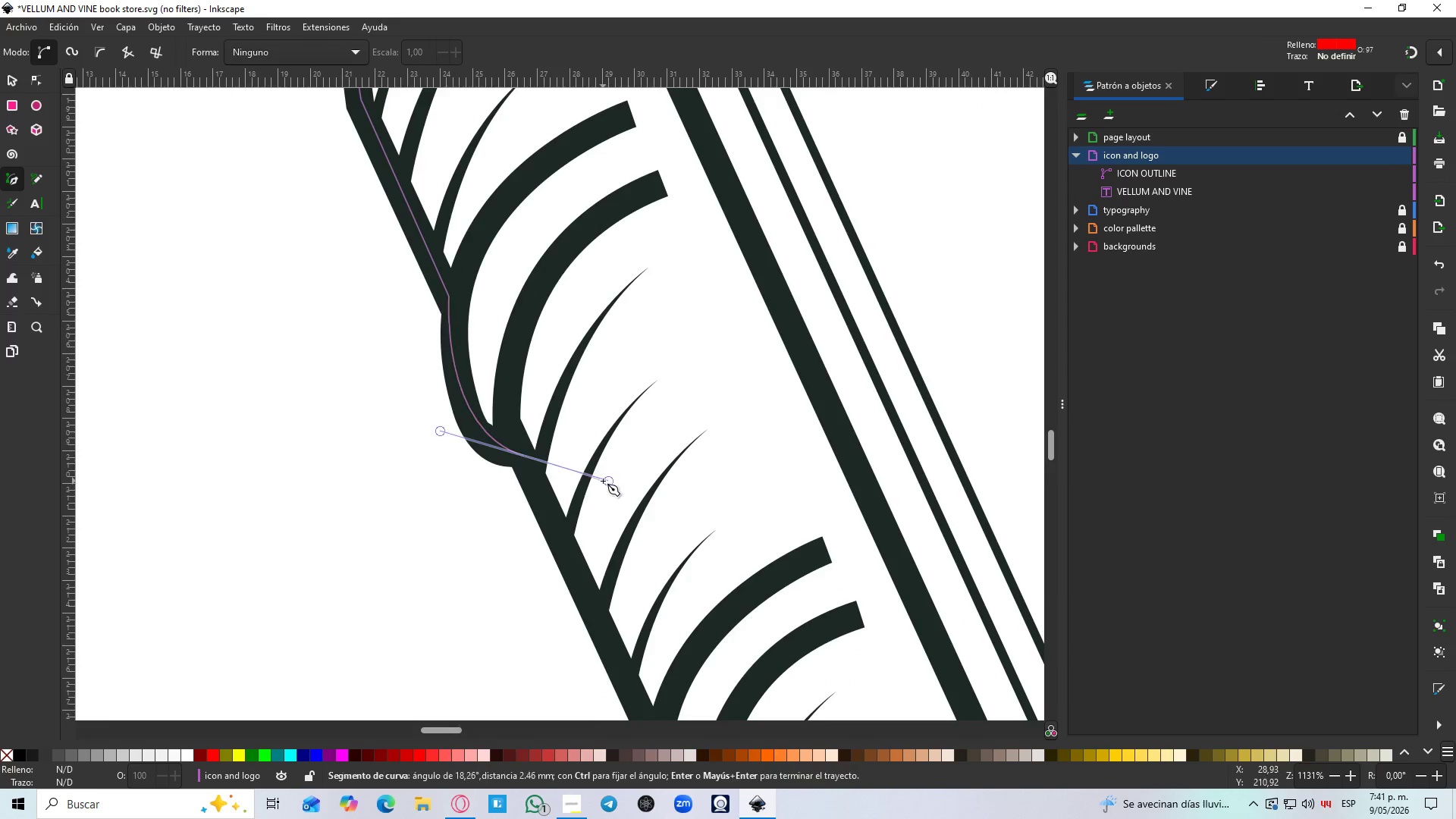 
scroll: coordinate [413, 424], scroll_direction: up, amount: 3.0
 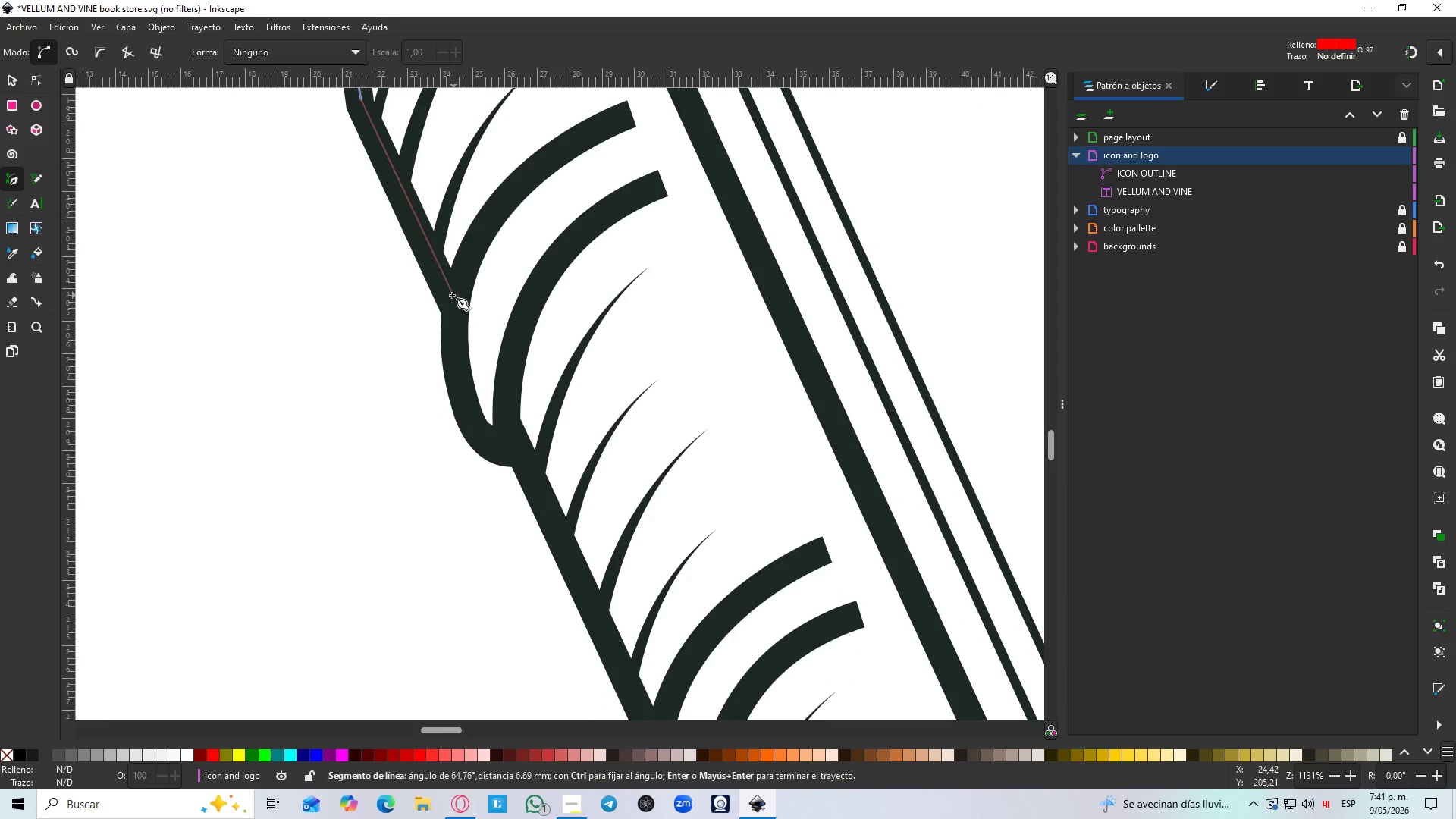 
key(Shift+L)
 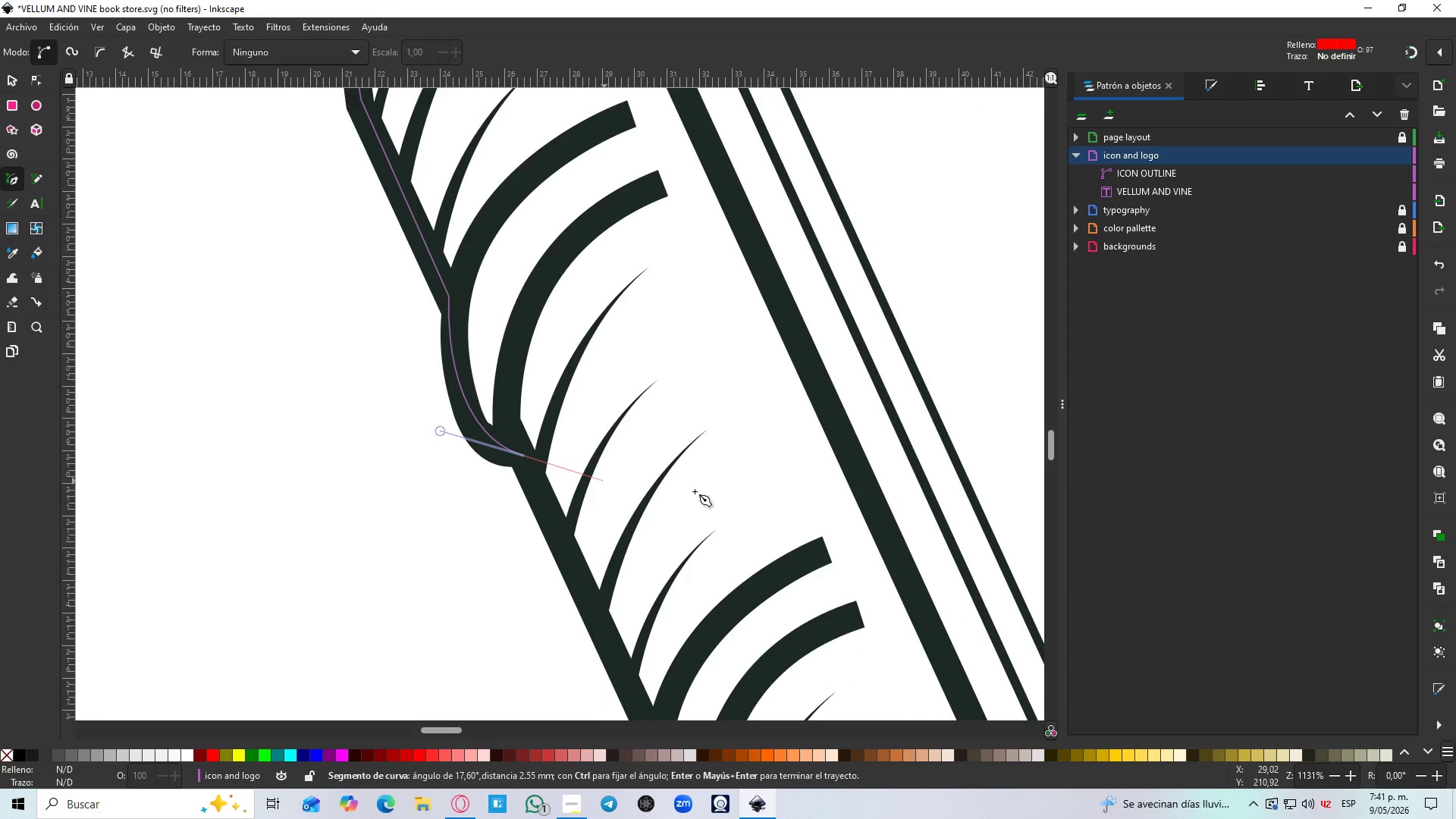 
left_click([660, 248])
 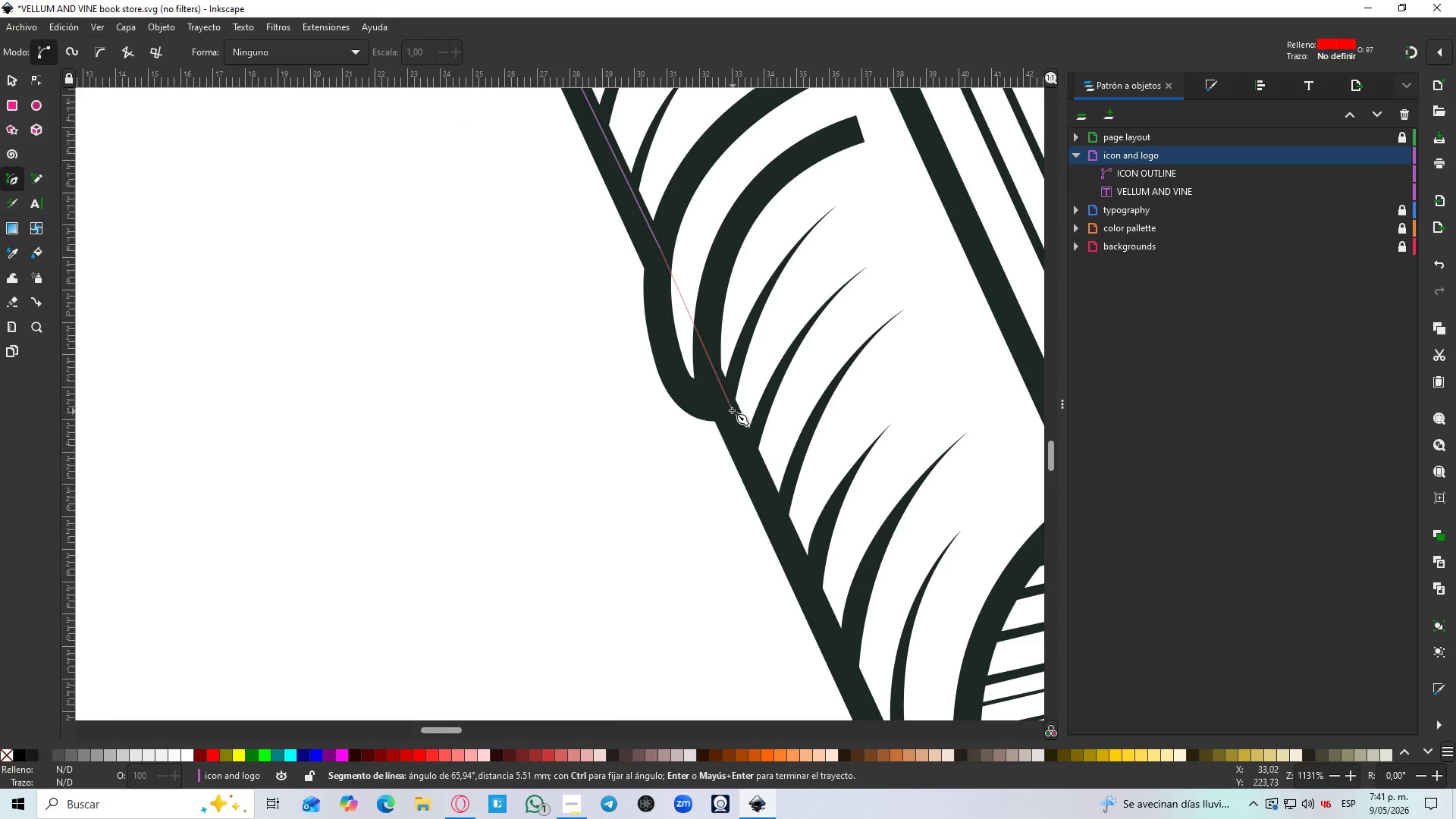 
left_click_drag(start_coordinate=[726, 404], to_coordinate=[817, 430])
 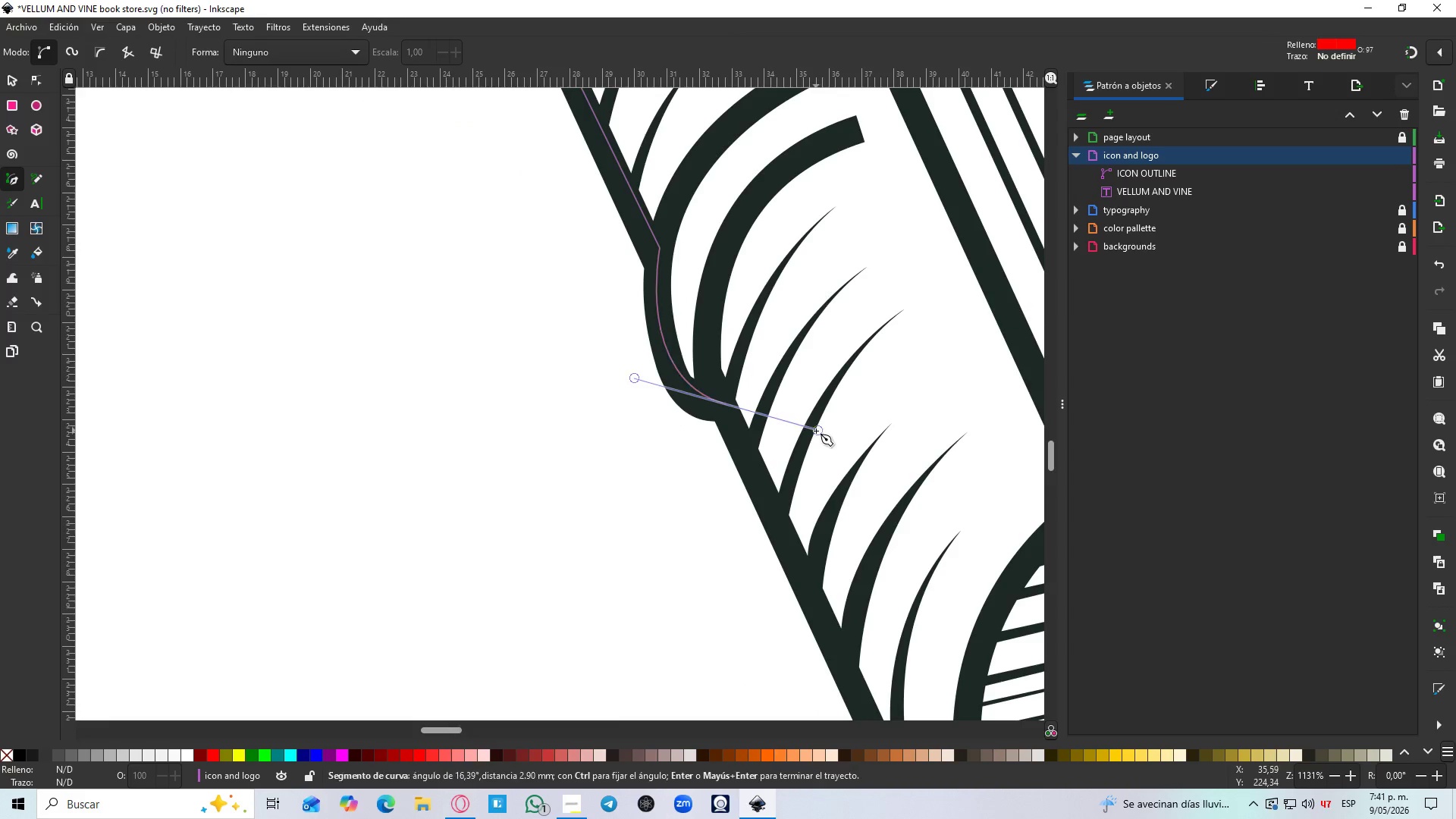 
key(Shift+L)
 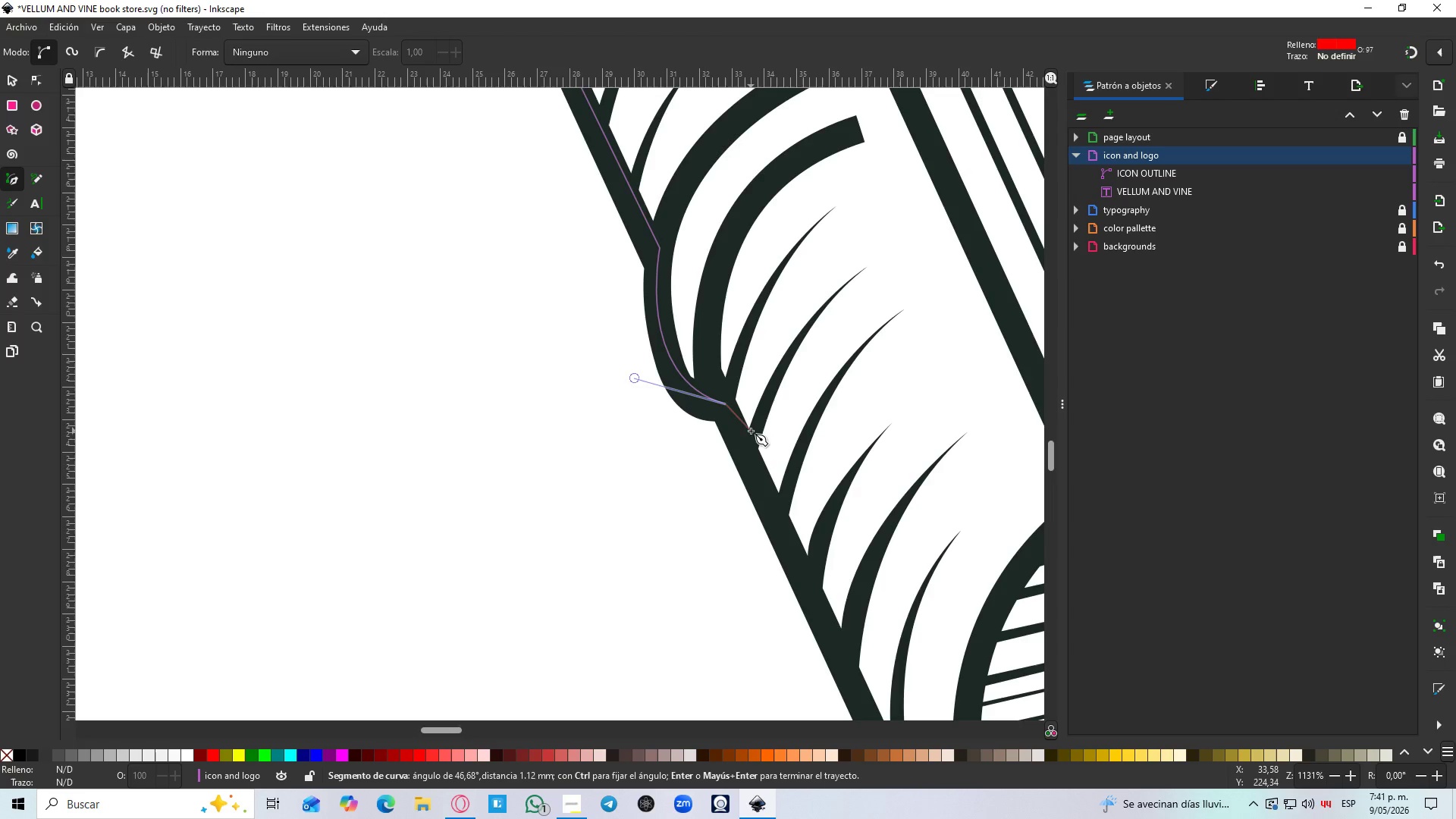 
scroll: coordinate [716, 500], scroll_direction: down, amount: 8.0
 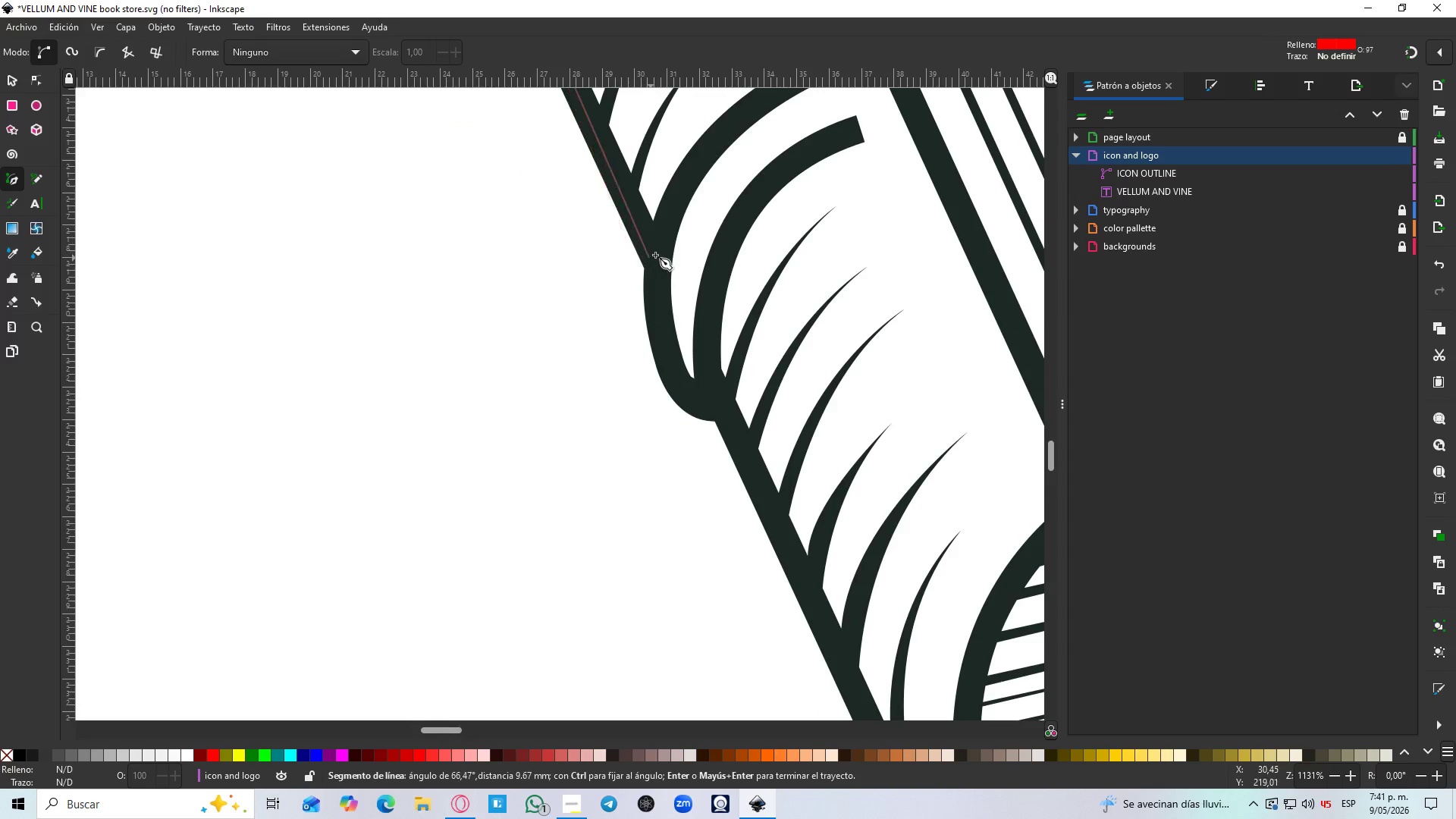 
left_click([900, 670])
 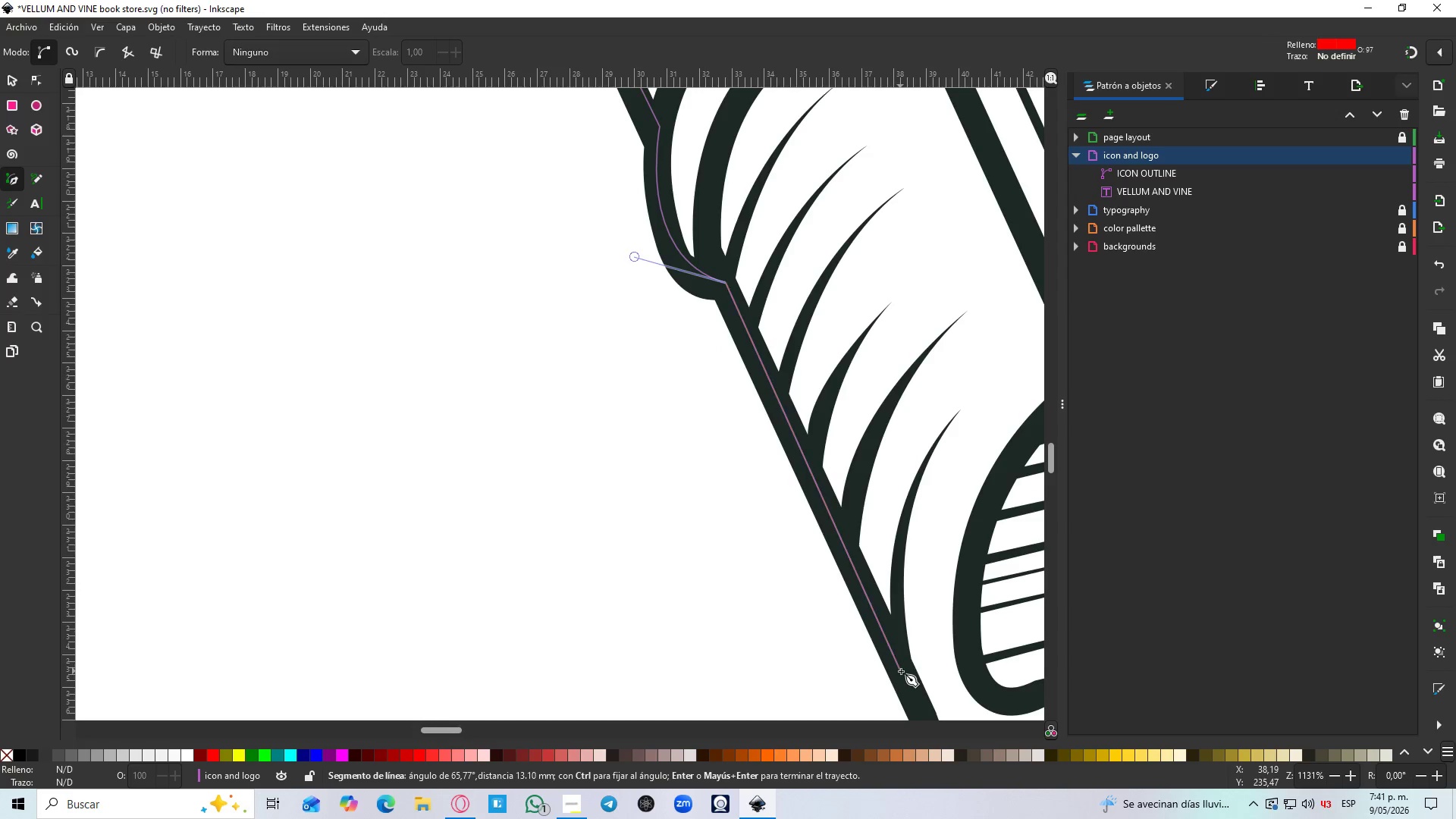 
hold_key(key=Space, duration=0.53)
 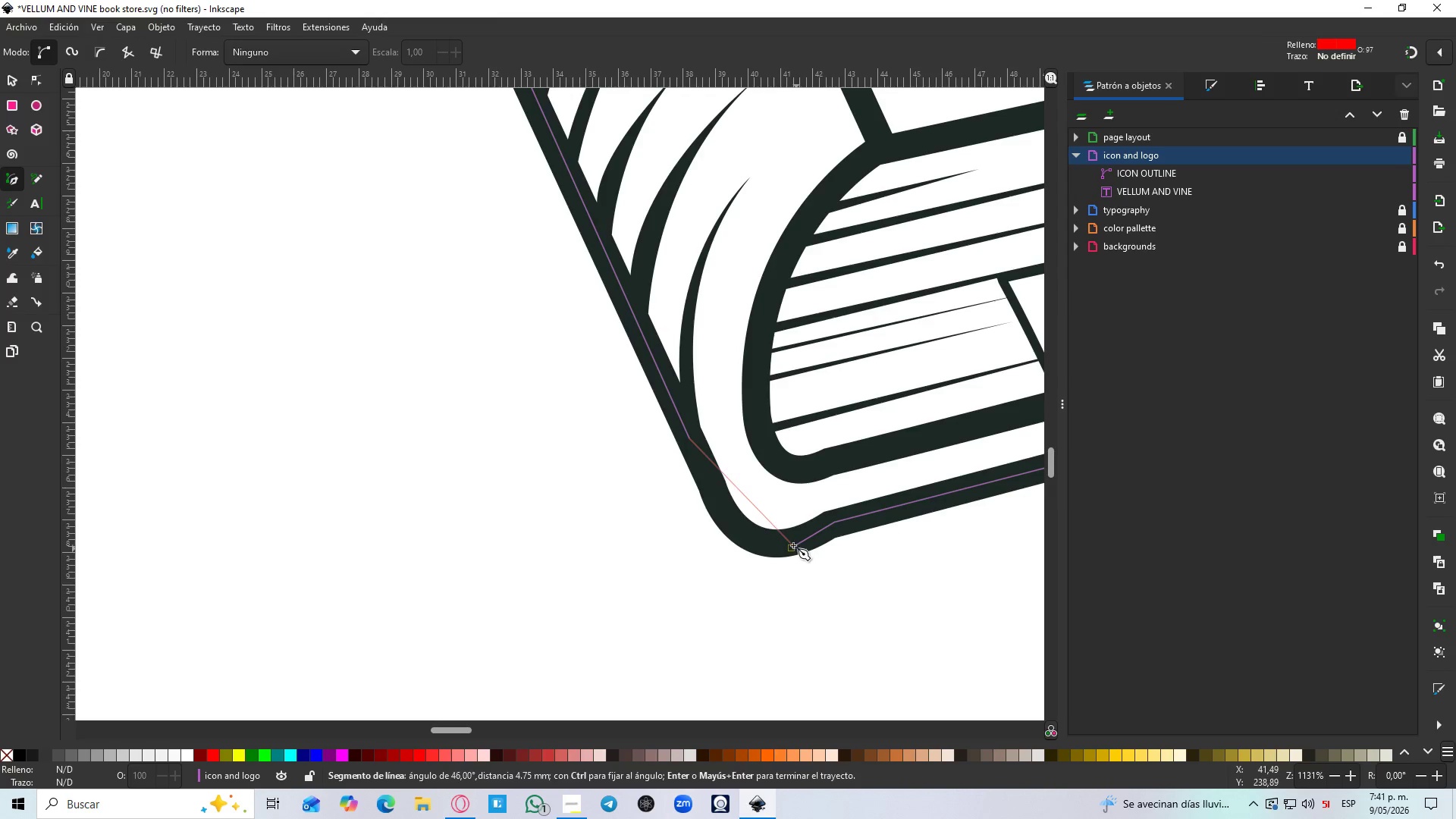 
left_click_drag(start_coordinate=[791, 544], to_coordinate=[868, 545])
 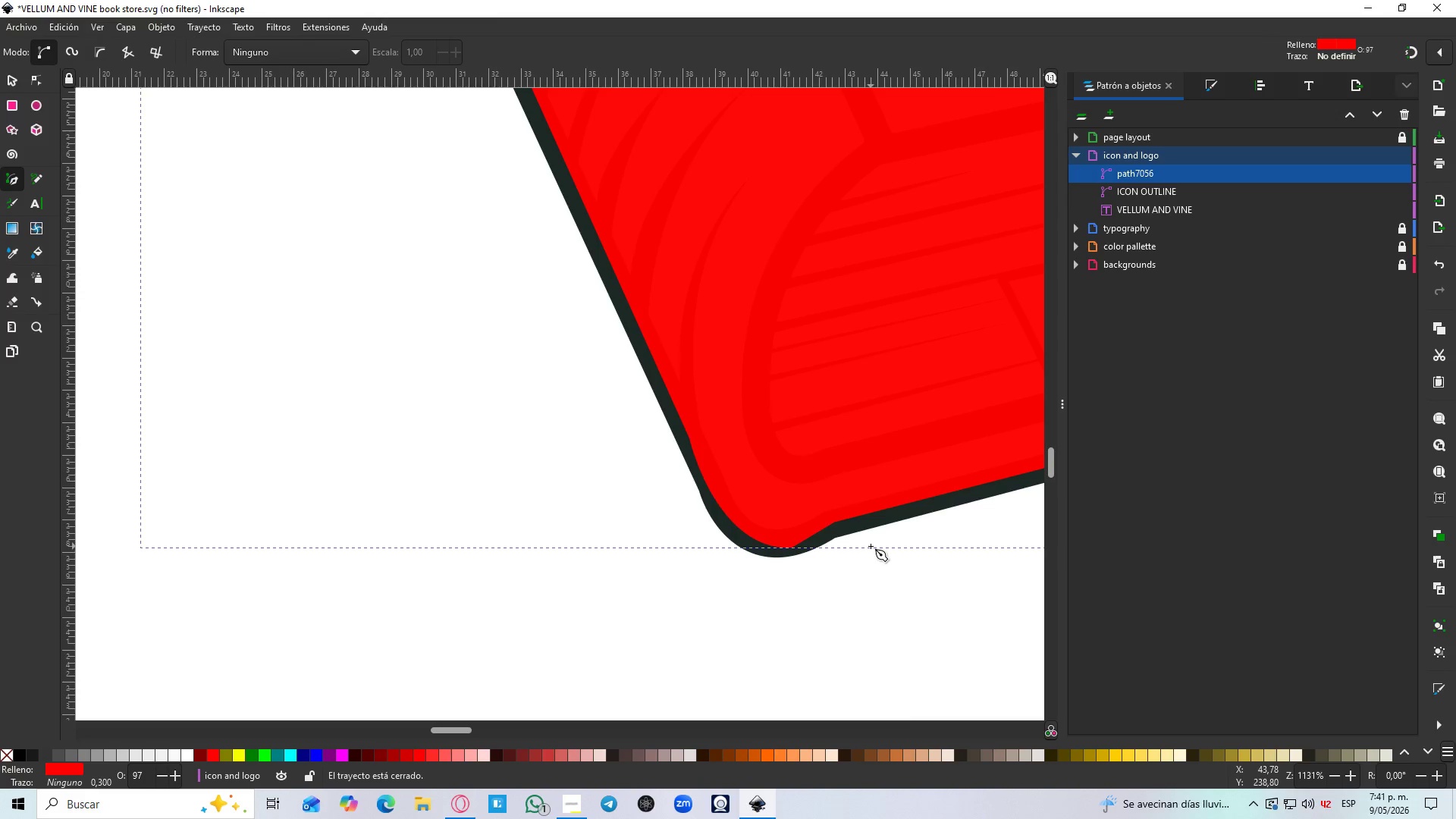 
scroll: coordinate [757, 435], scroll_direction: down, amount: 2.0
 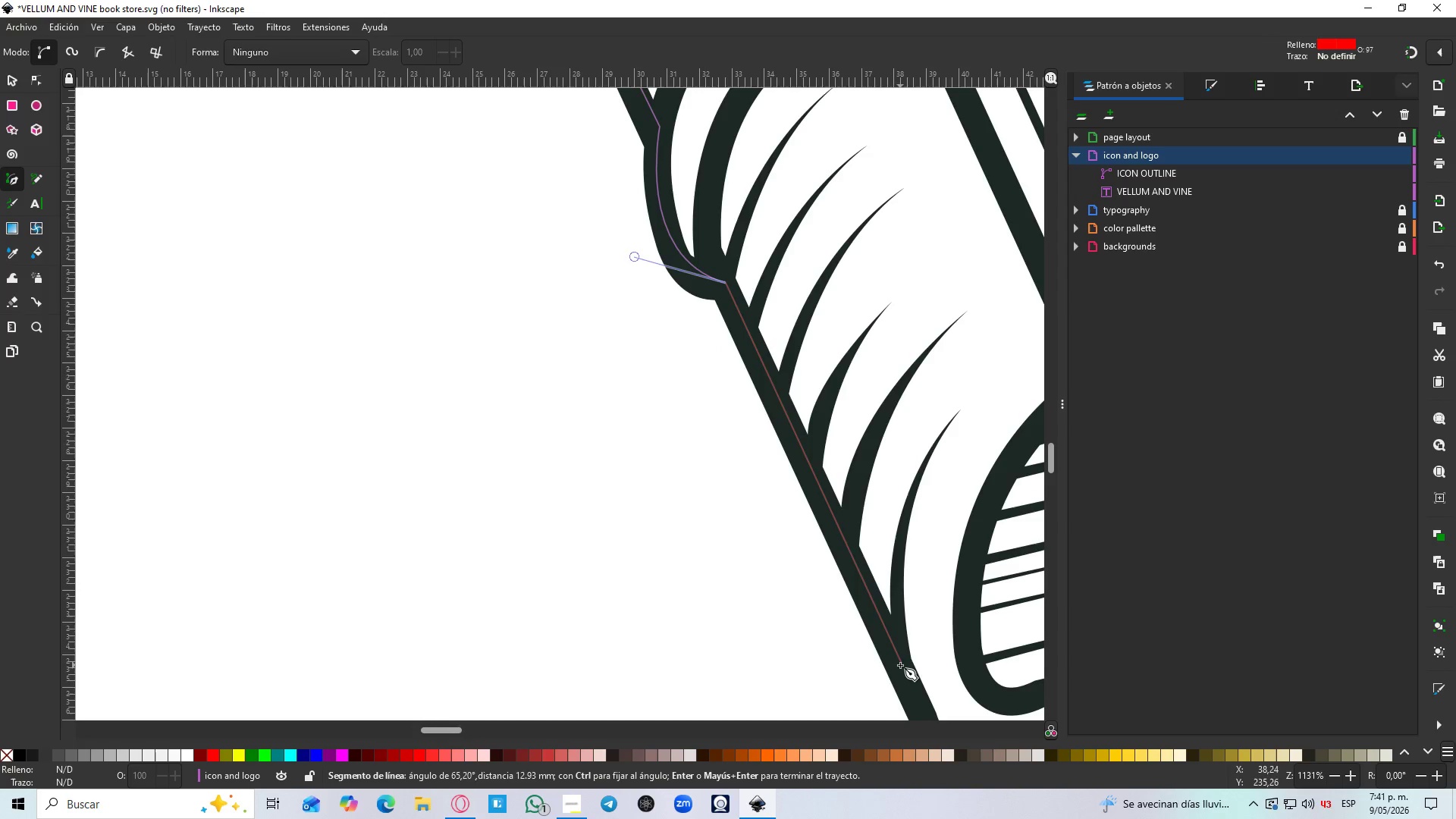 
hold_key(key=ControlLeft, duration=0.83)
 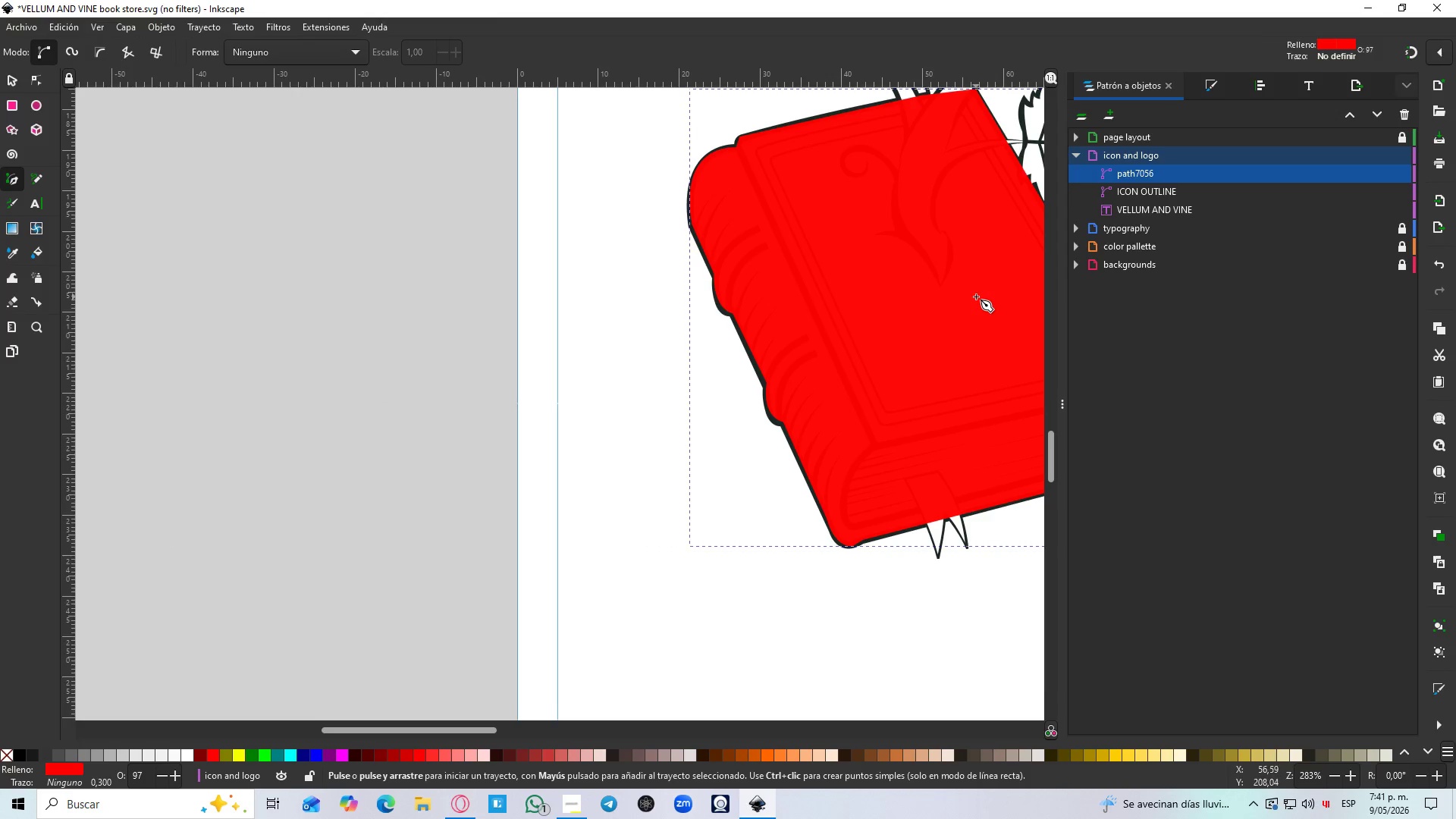 
hold_key(key=ControlLeft, duration=5.58)
 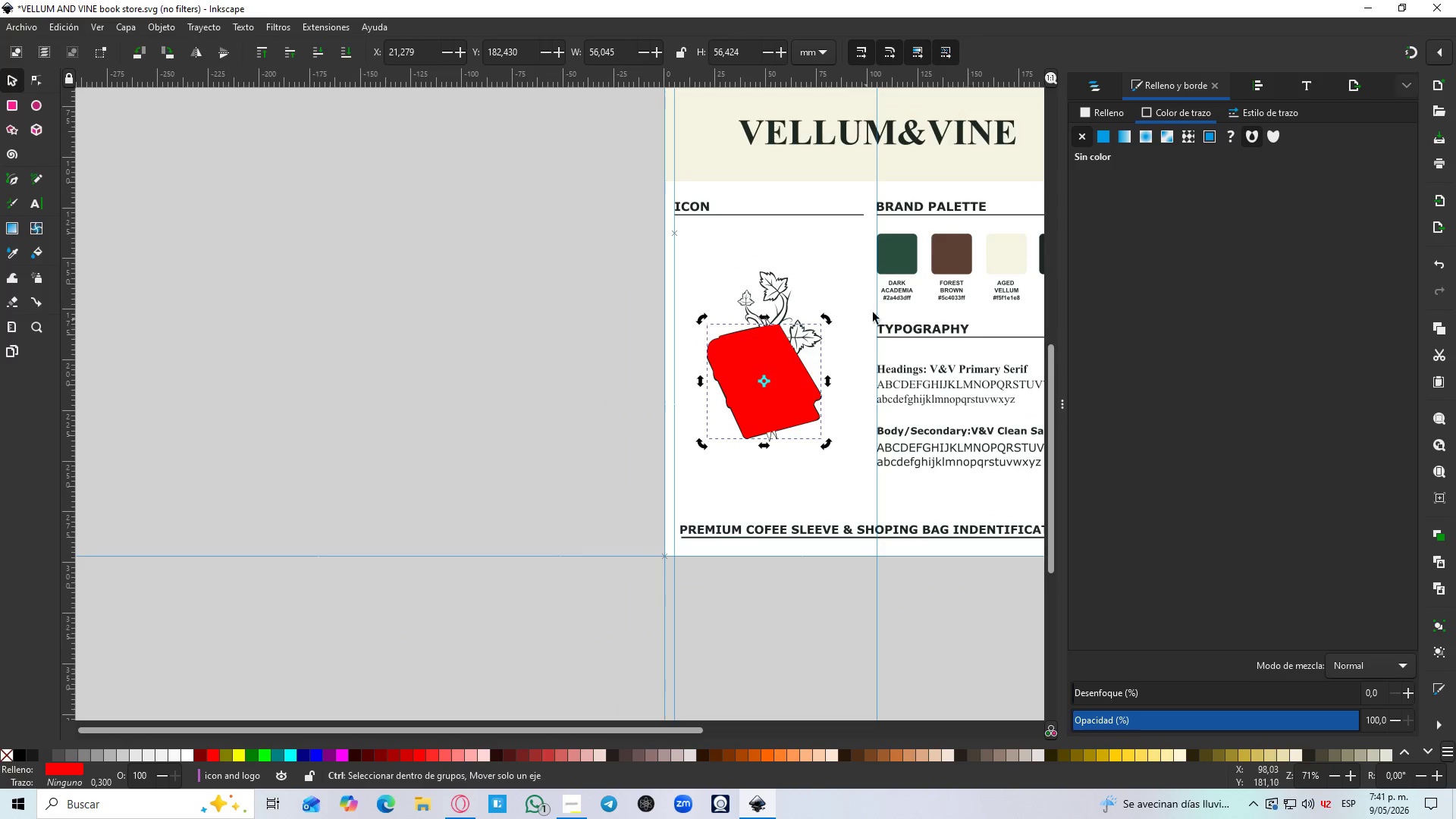 
hold_key(key=Space, duration=0.77)
 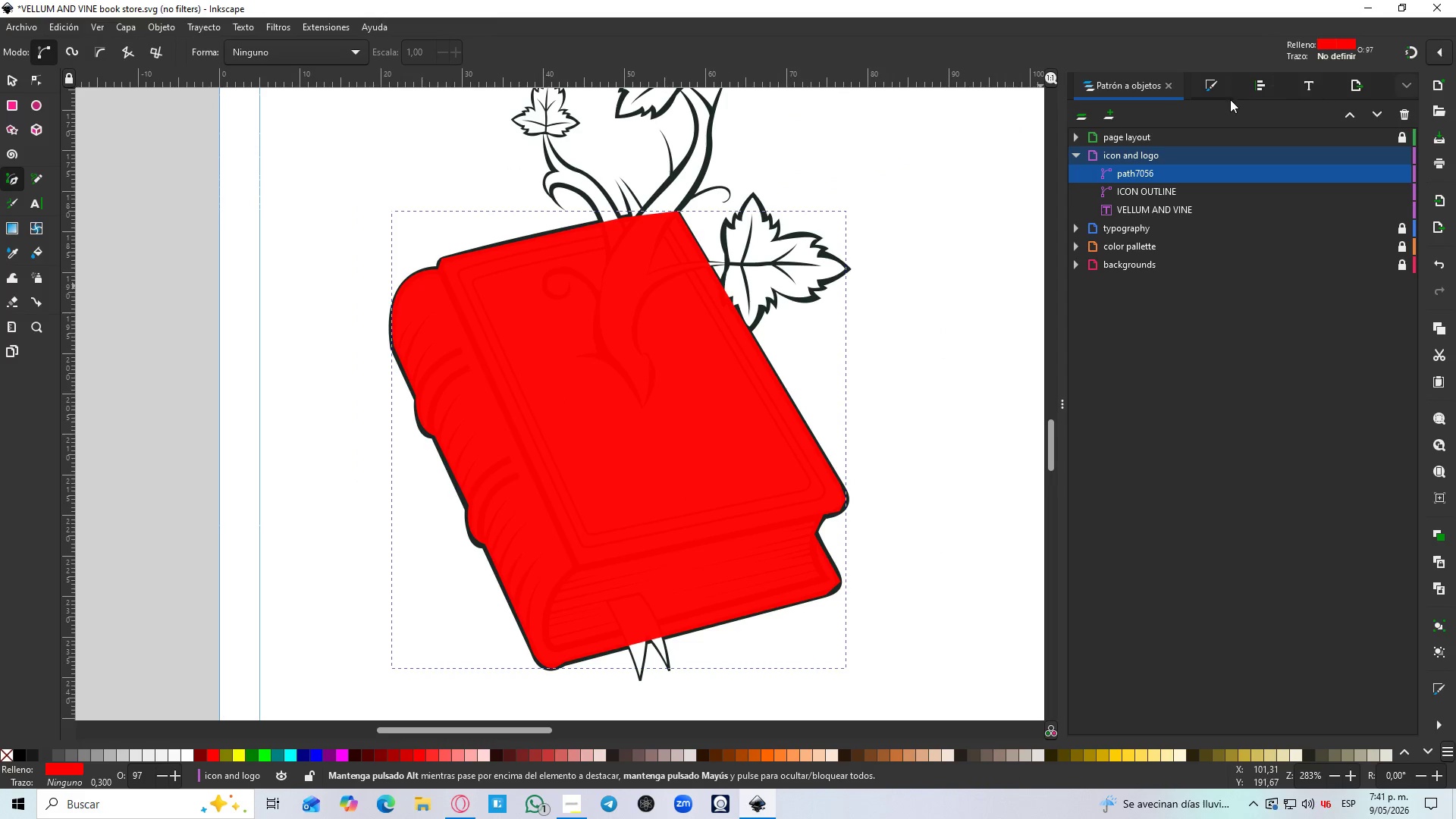 
left_click([1216, 77])
 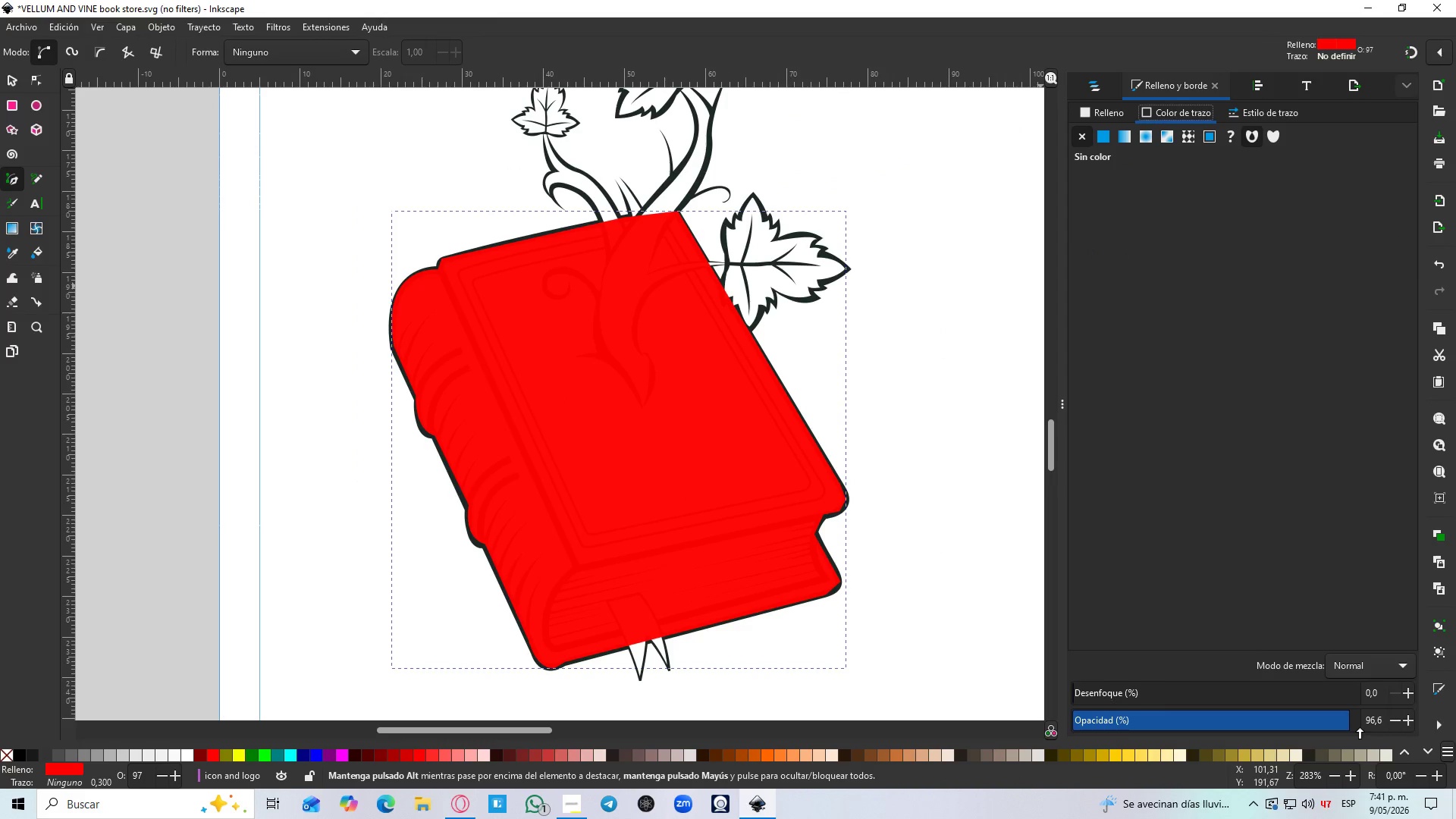 
left_click_drag(start_coordinate=[1355, 723], to_coordinate=[1397, 708])
 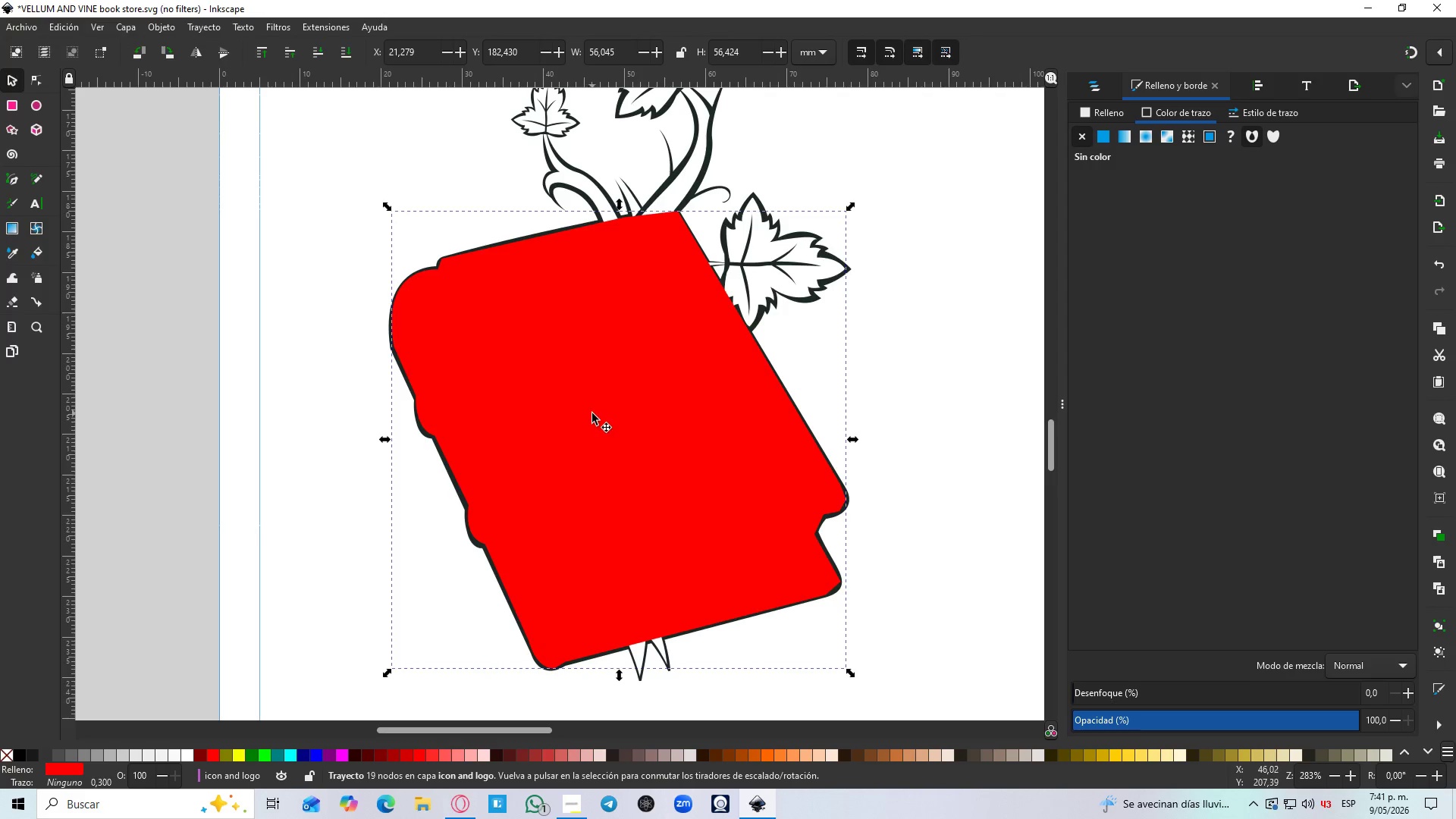 
scroll: coordinate [874, 546], scroll_direction: down, amount: 4.0
 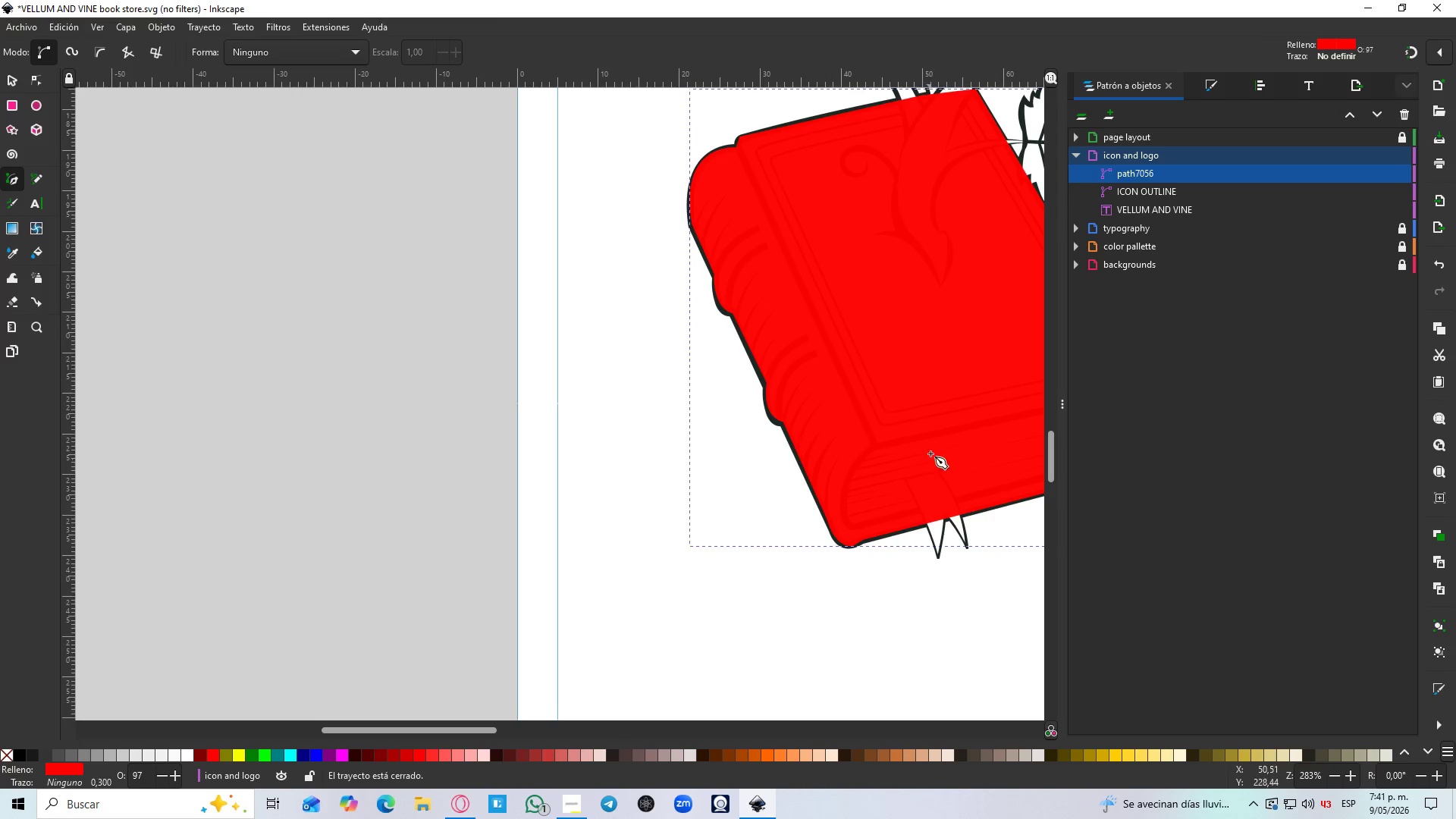 
hold_key(key=ControlLeft, duration=0.47)
 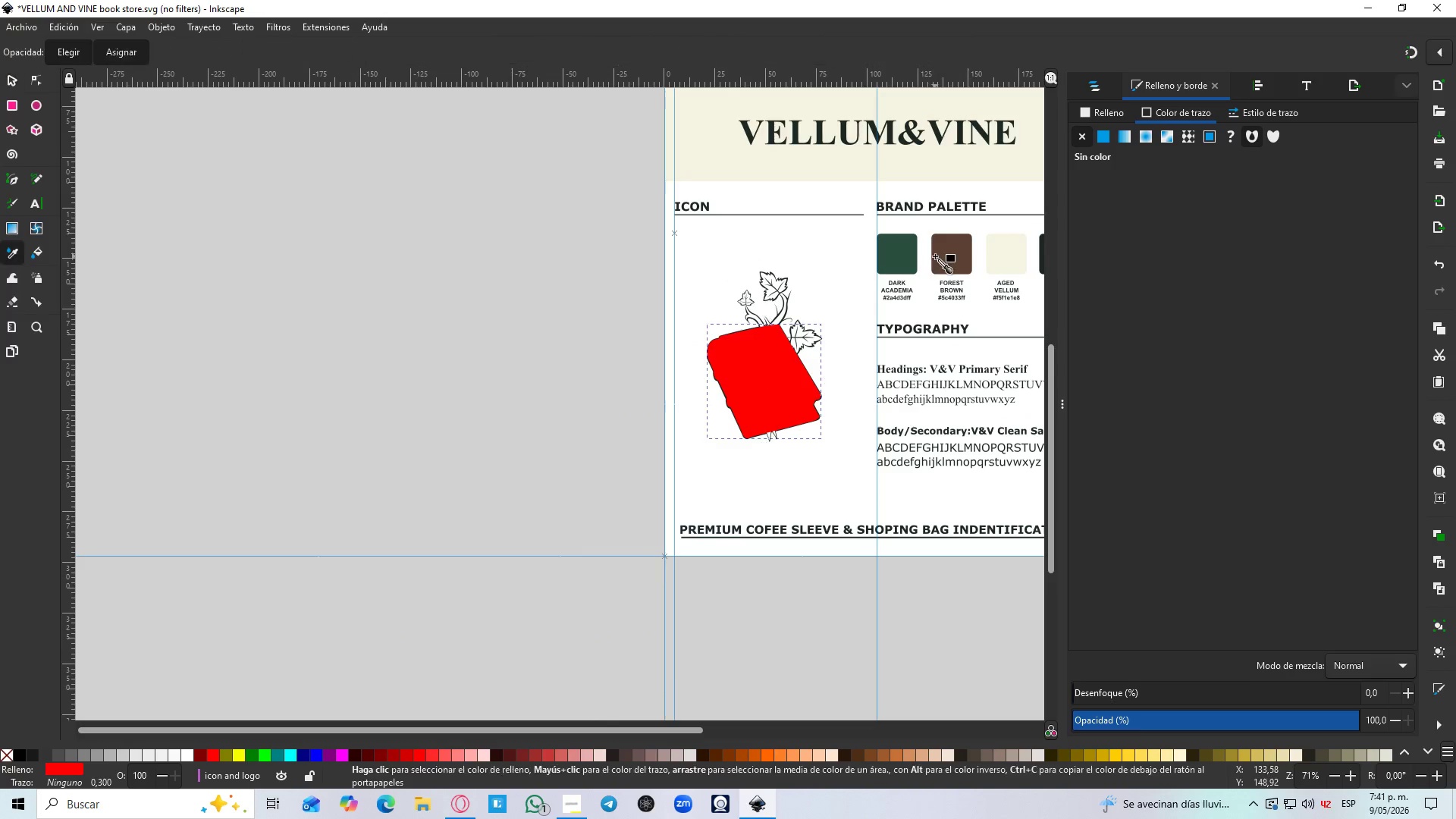 
key(D)
 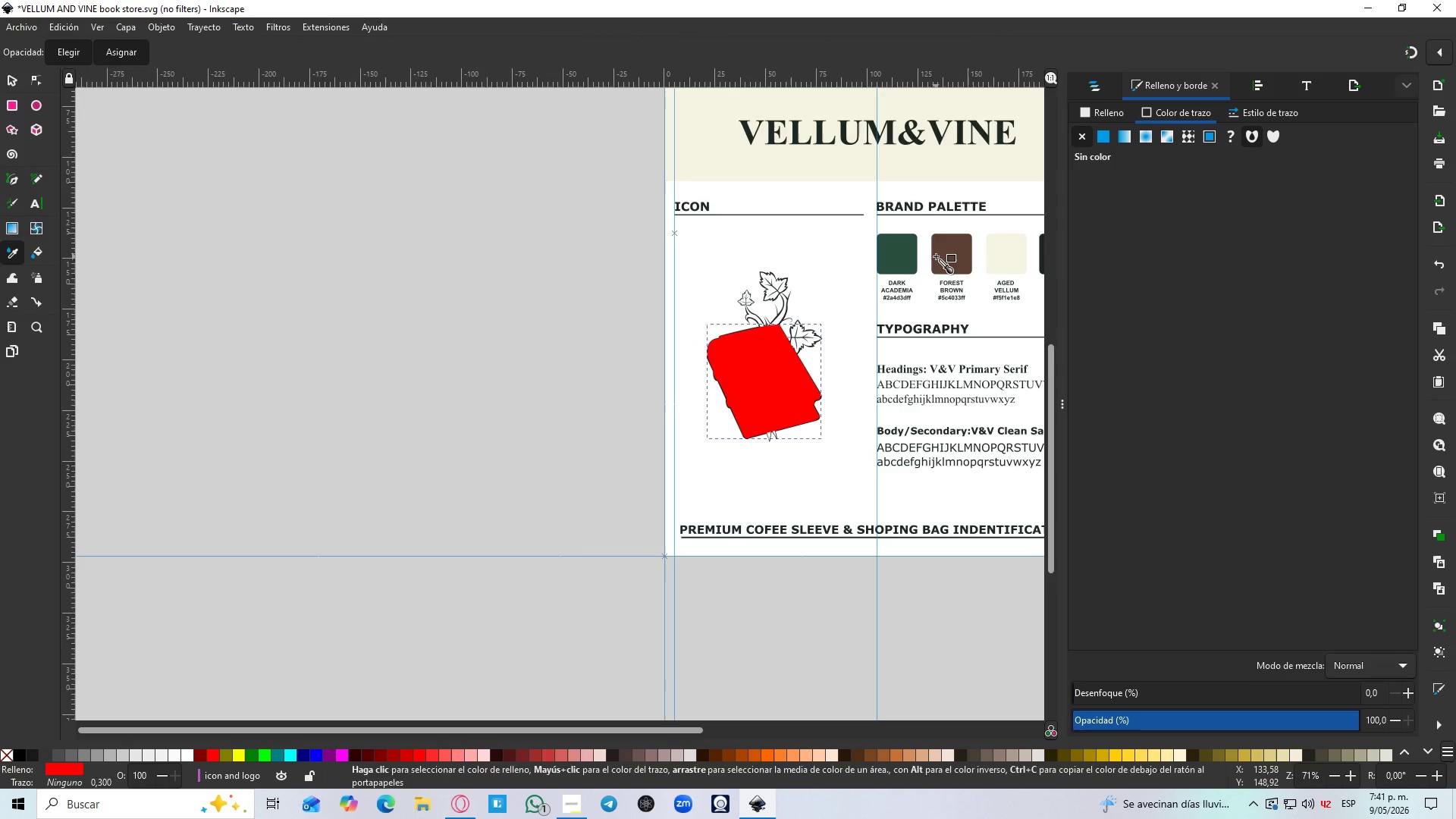 
left_click([936, 256])
 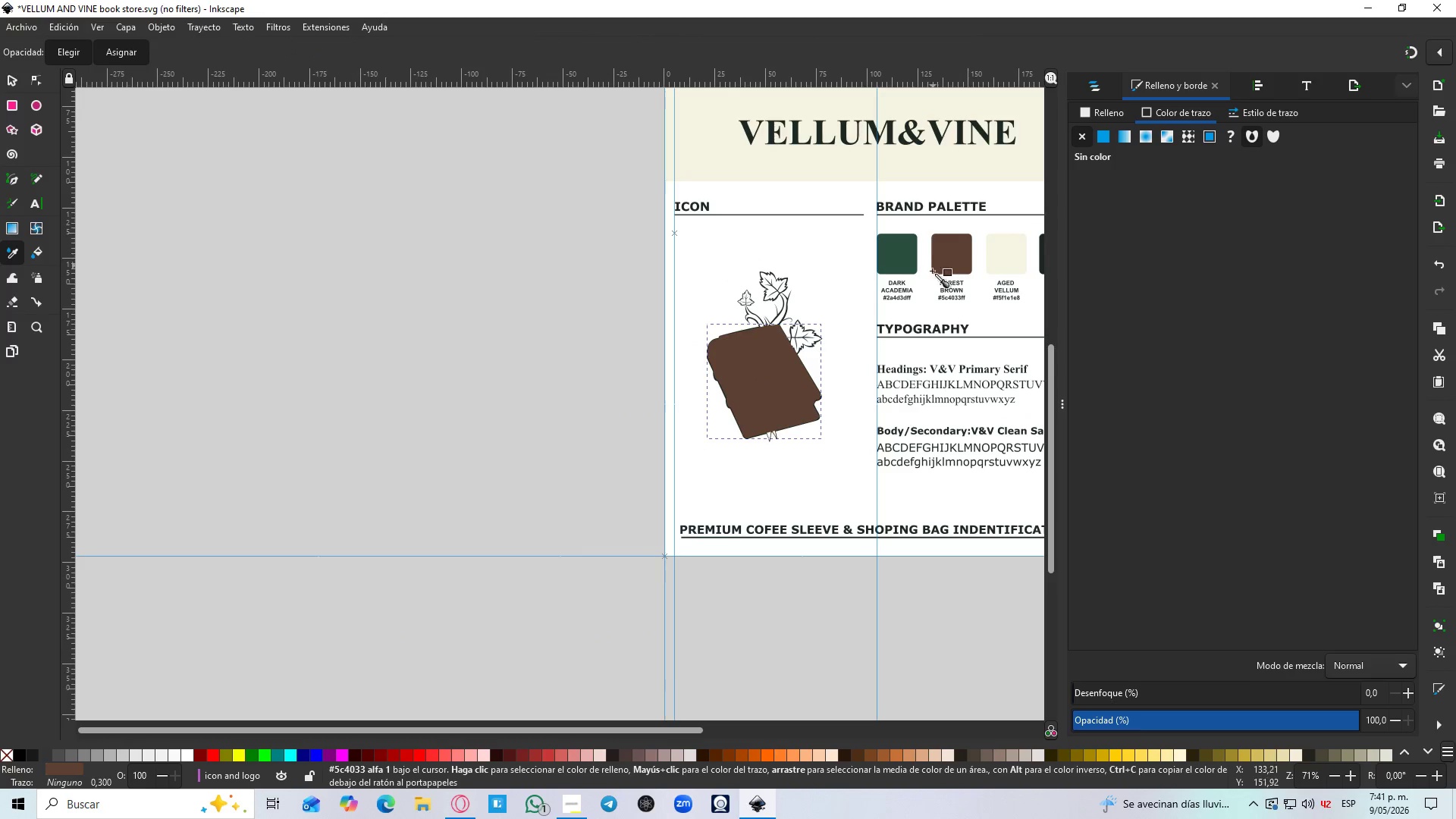 
hold_key(key=ControlLeft, duration=0.69)
 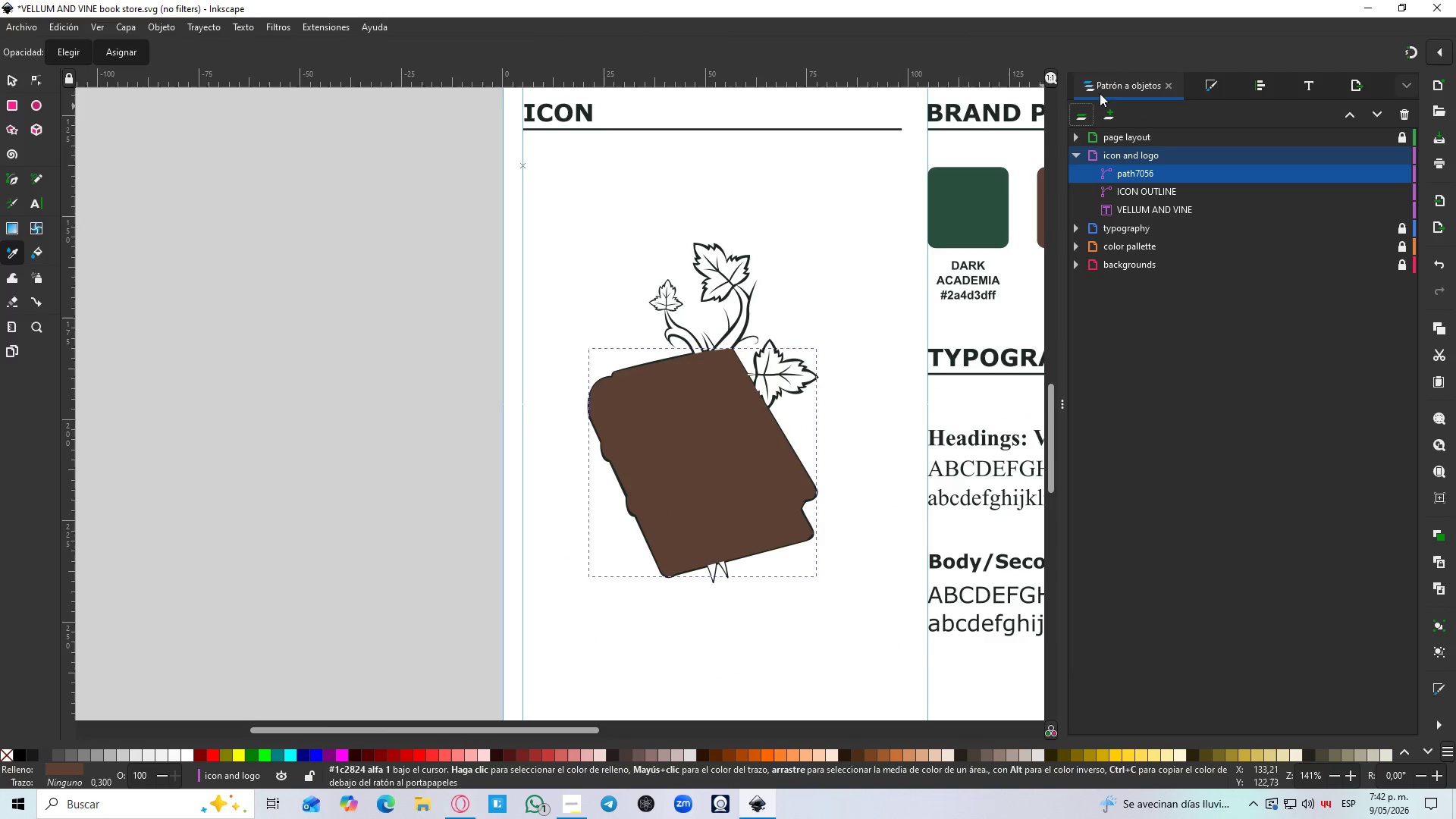 
left_click_drag(start_coordinate=[1153, 172], to_coordinate=[1166, 201])
 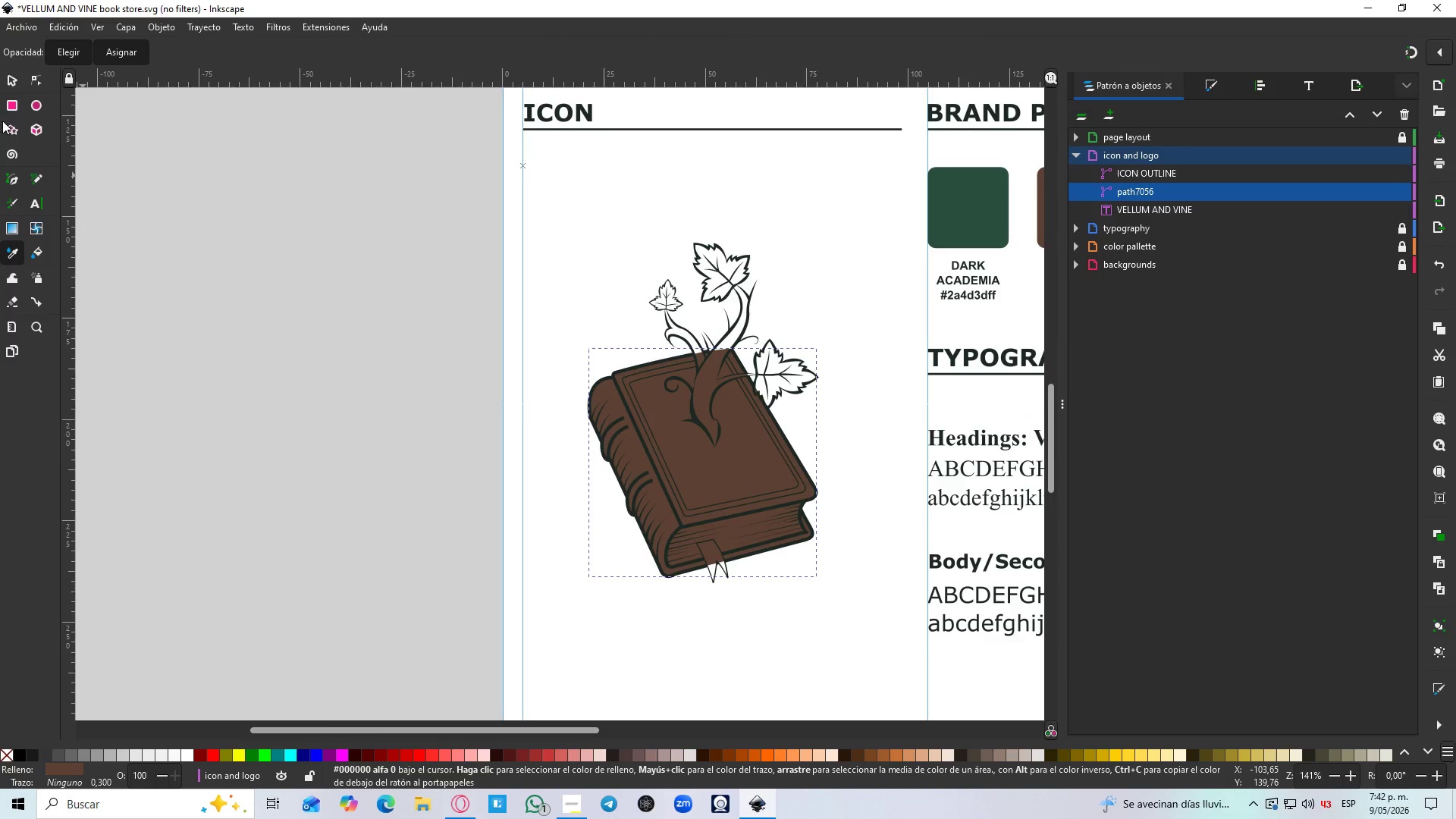 
scroll: coordinate [813, 362], scroll_direction: down, amount: 4.0
 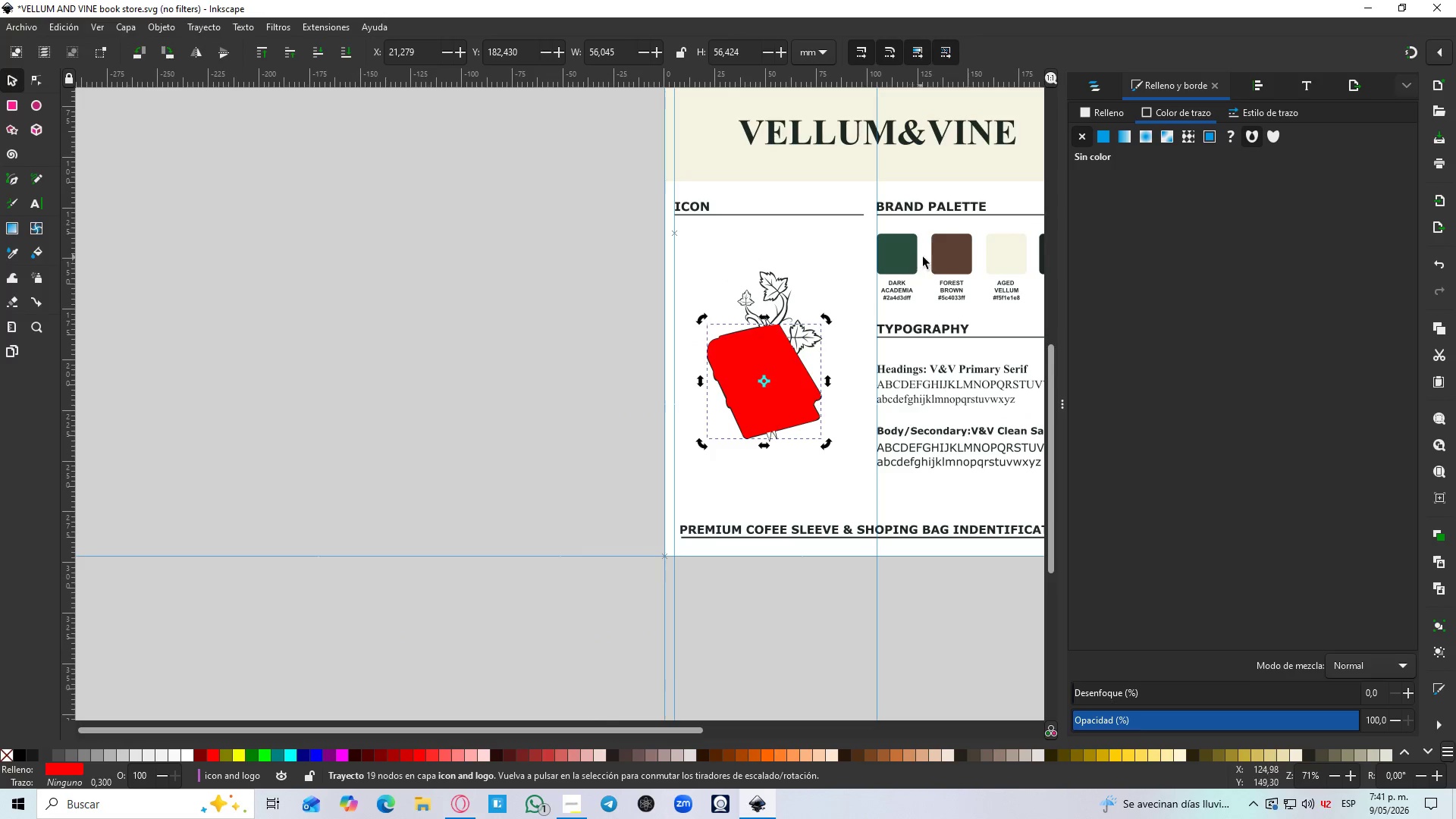 
left_click([18, 77])
 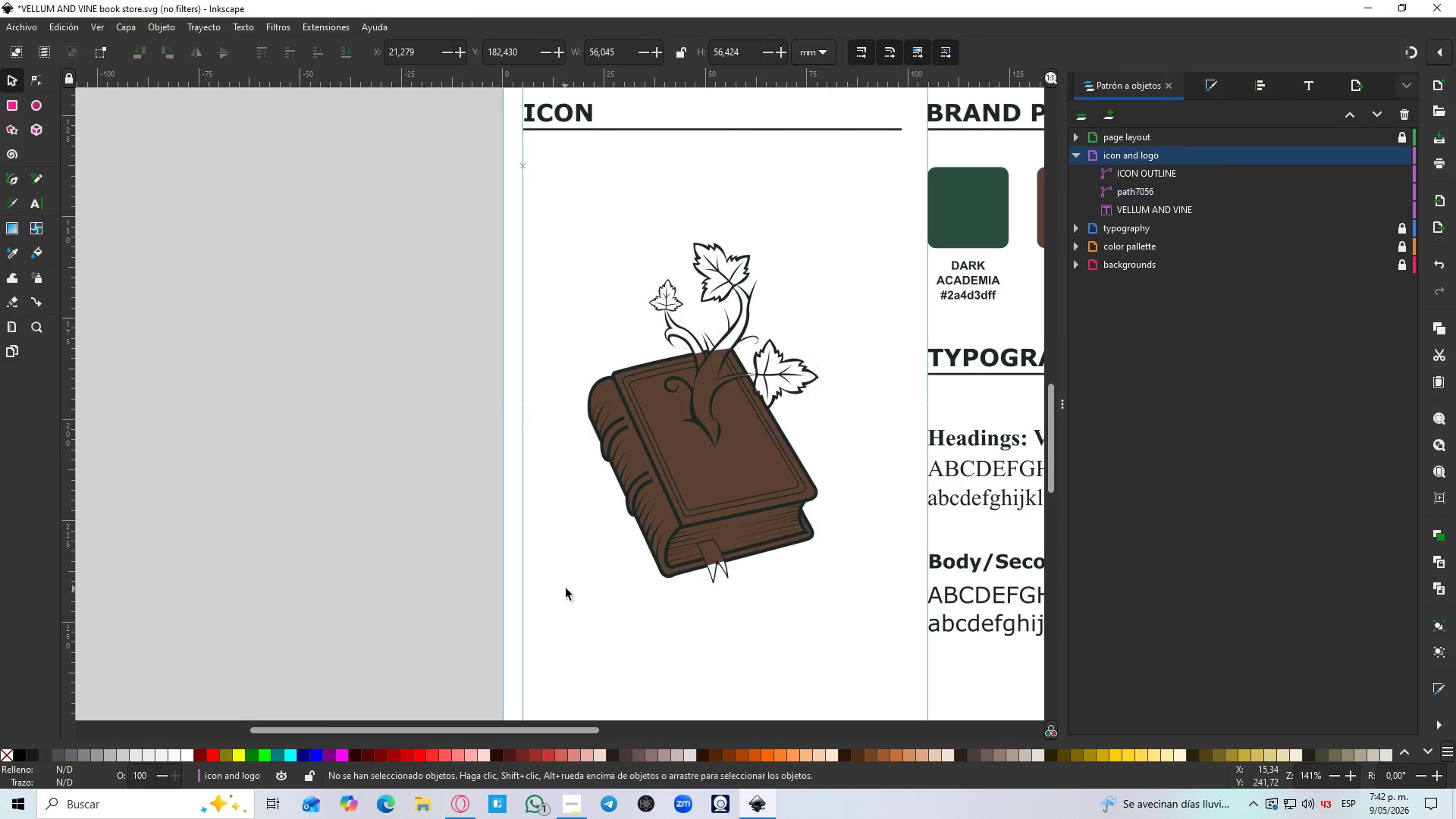 
scroll: coordinate [826, 300], scroll_direction: up, amount: 2.0
 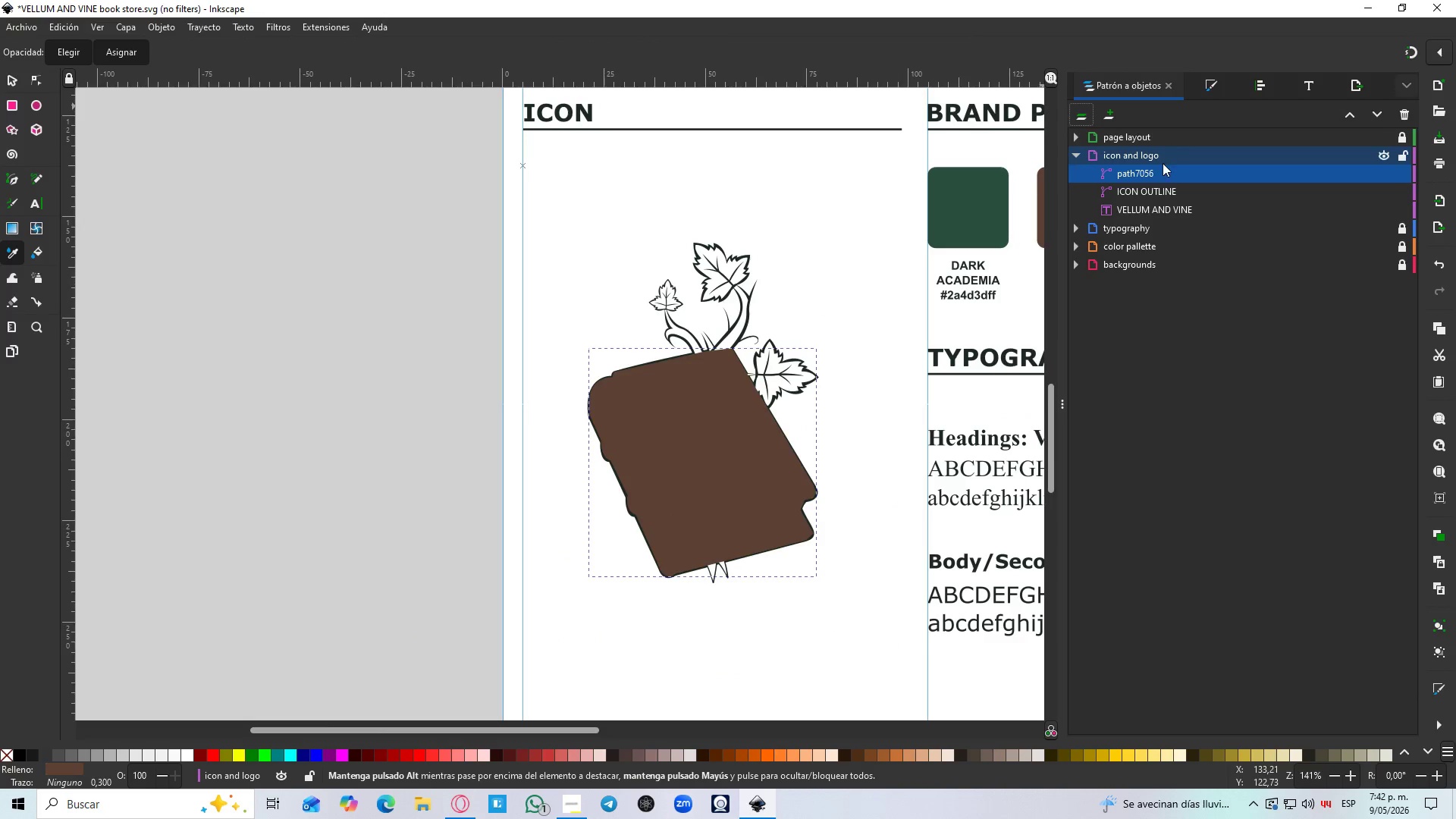 
hold_key(key=ControlLeft, duration=0.88)
scroll: coordinate [682, 511], scroll_direction: up, amount: 3.0
 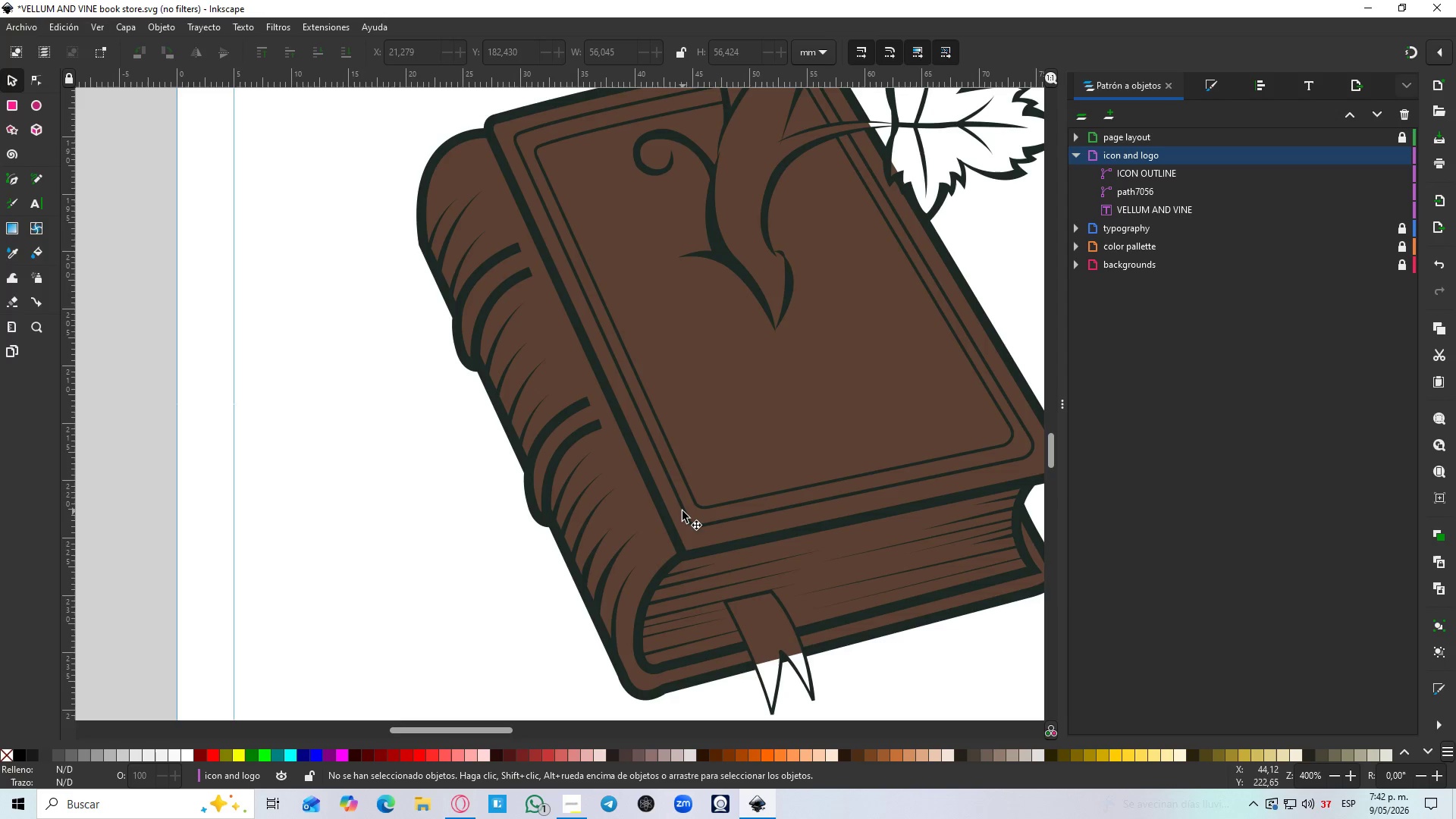 
wait(15.18)
 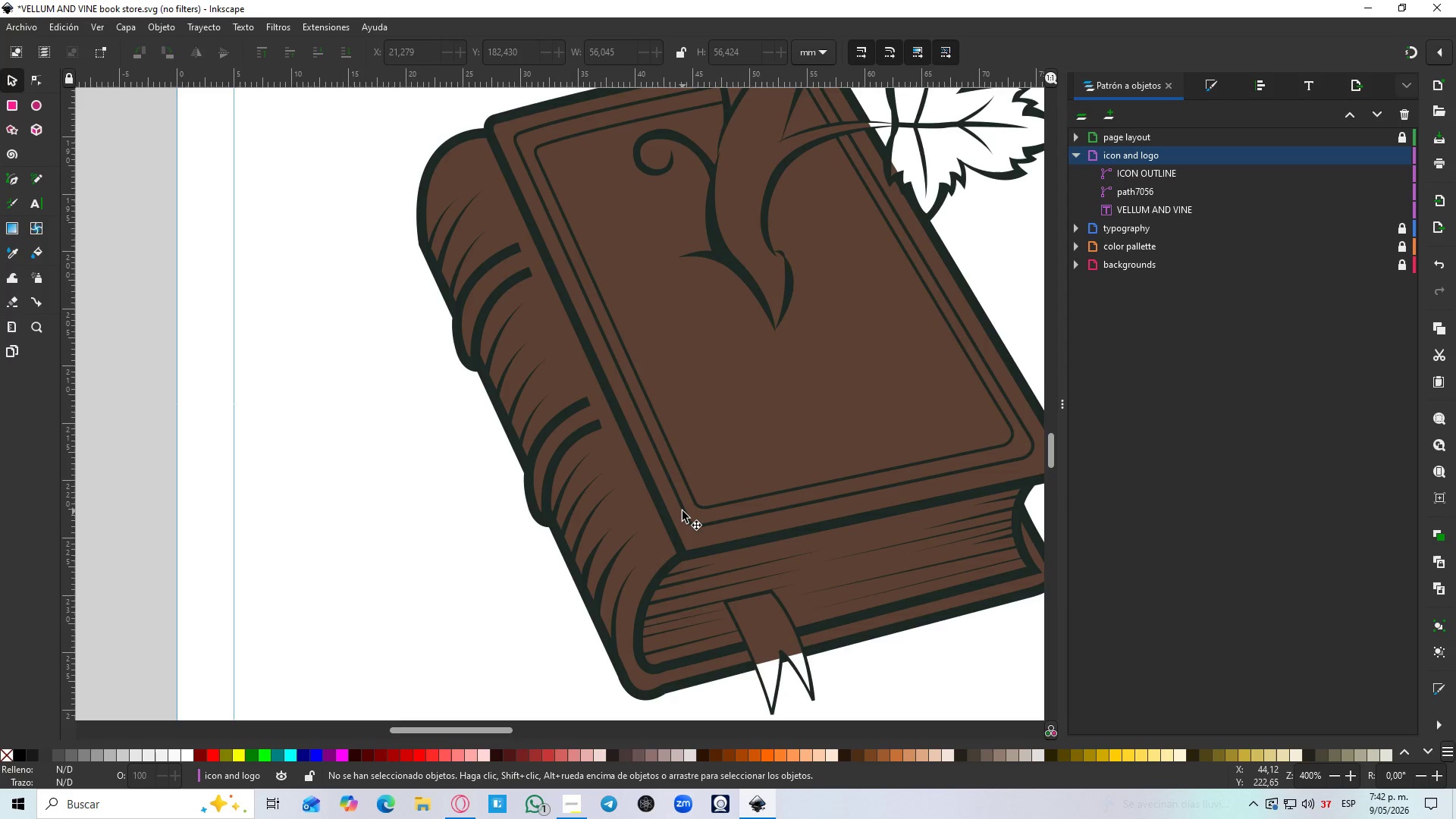 
key(B)
 